 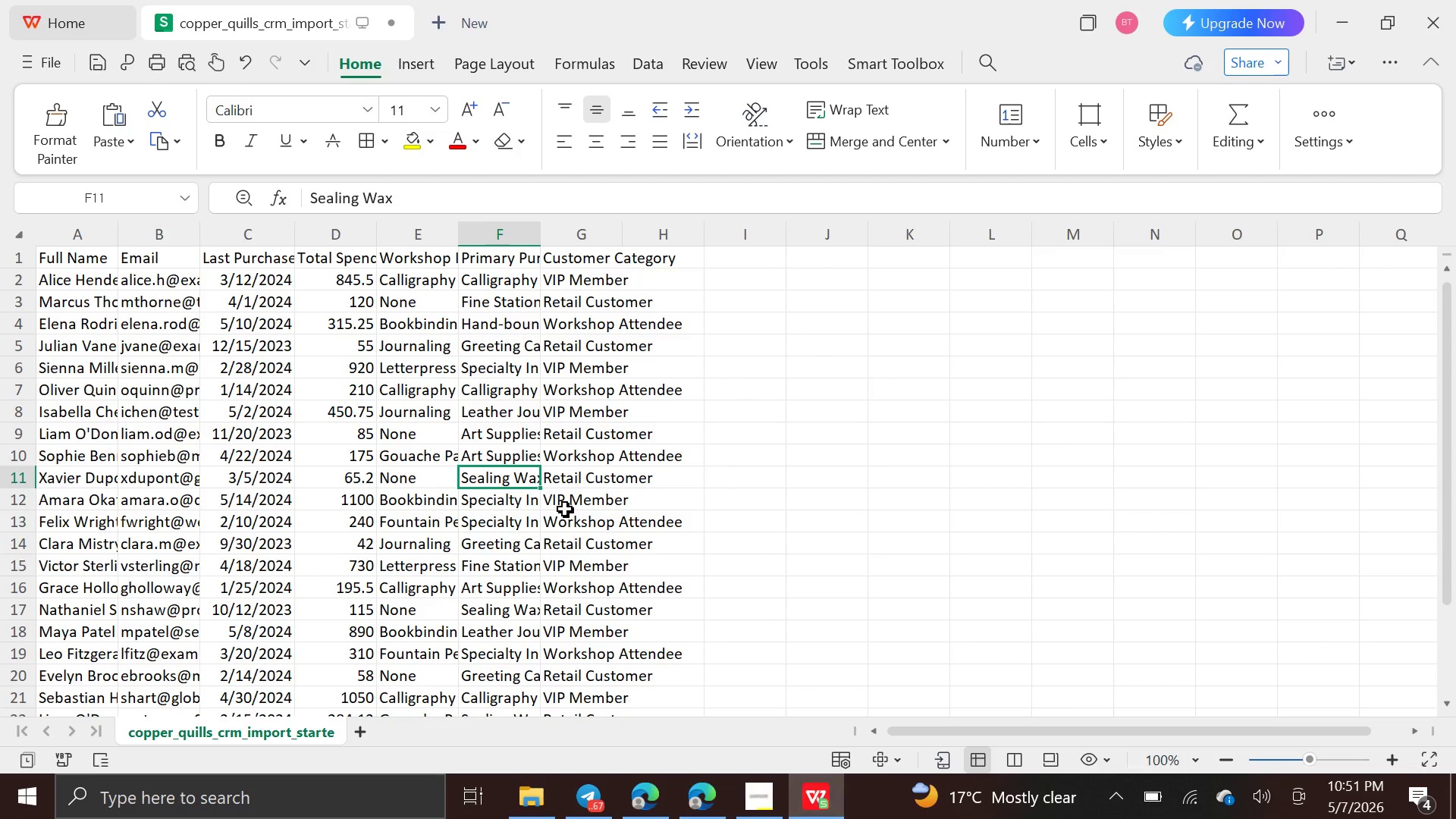 
left_click([407, 259])
 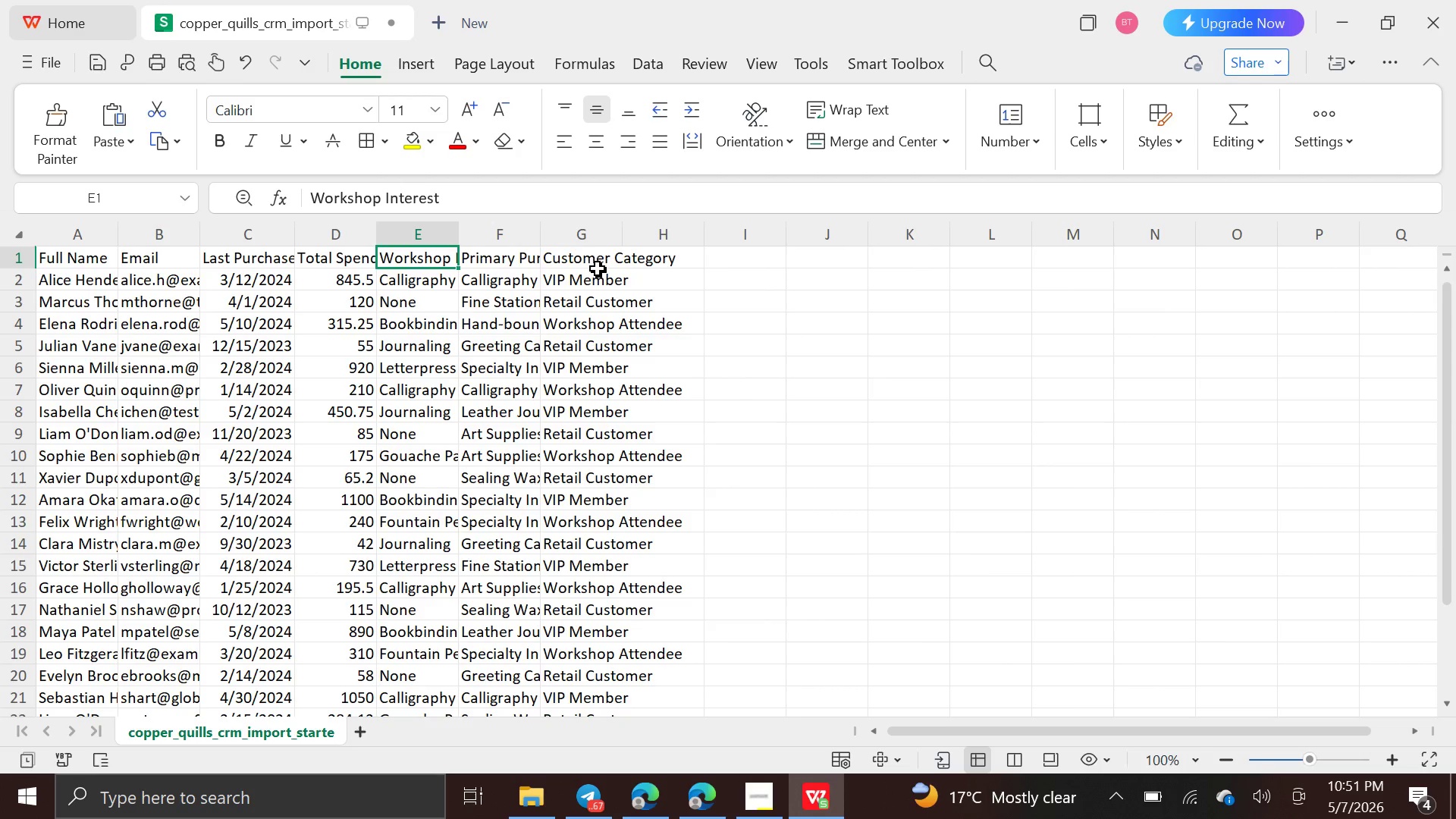 
left_click([598, 262])
 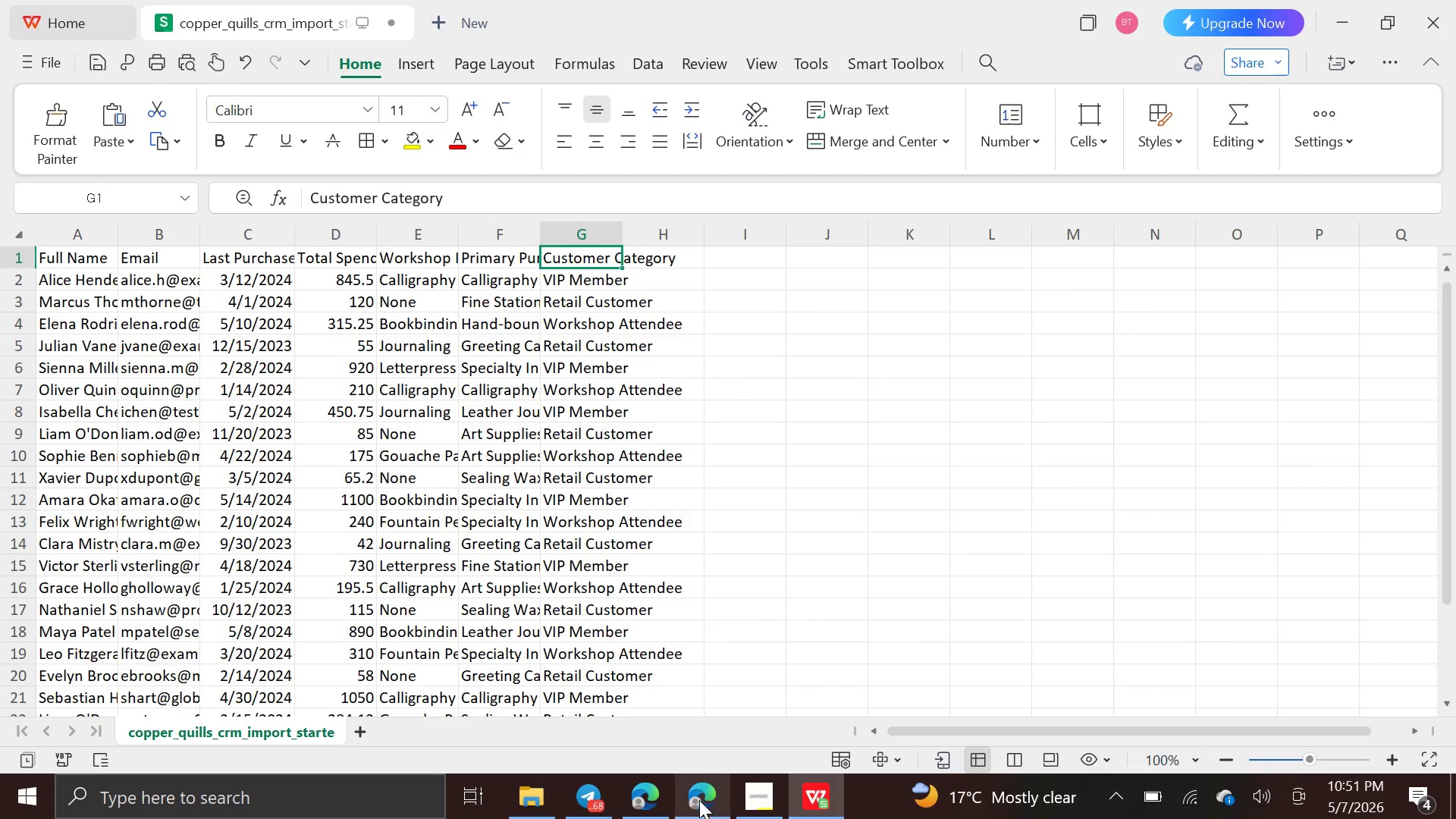 
left_click([695, 800])
 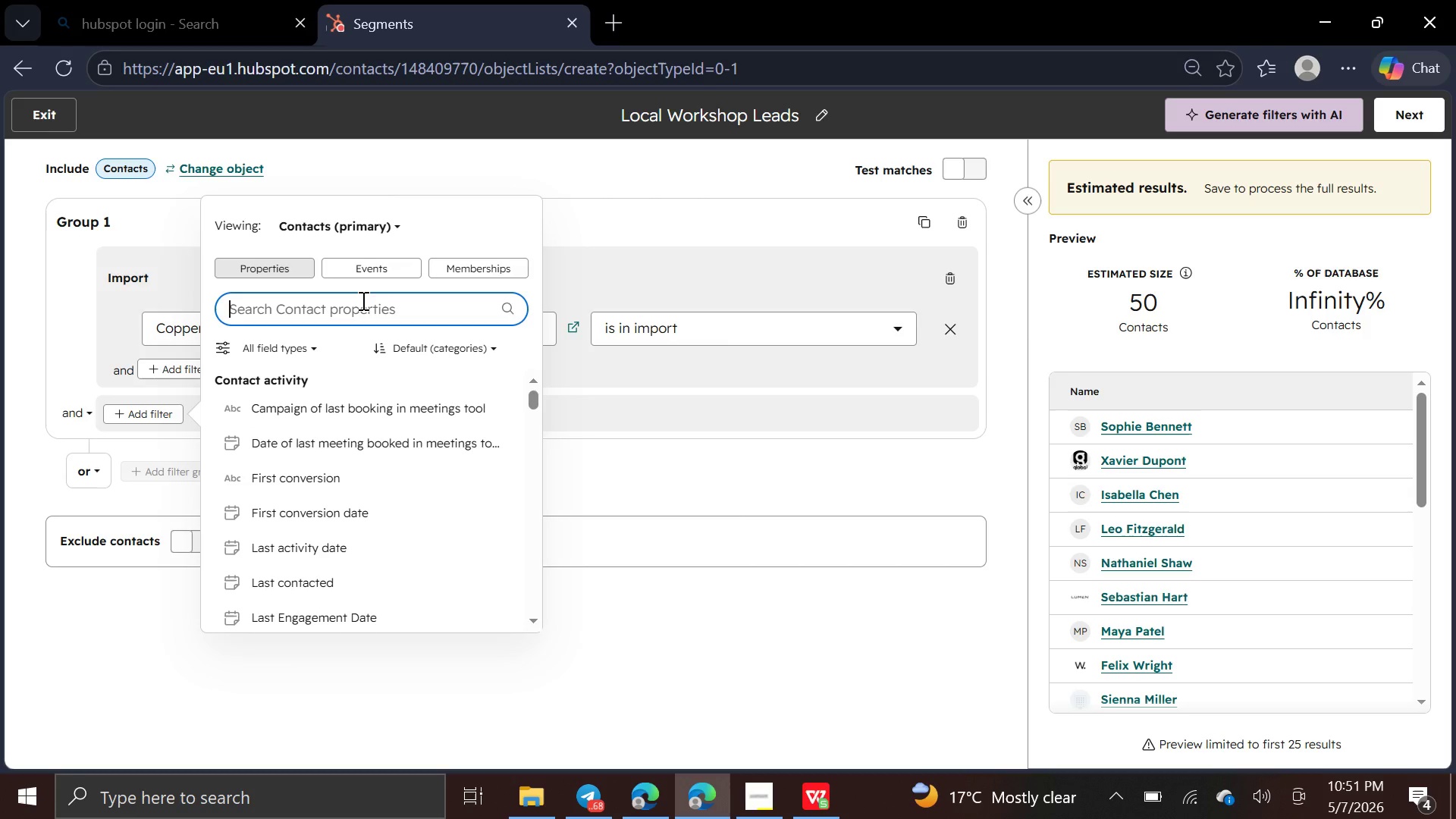 
type(wo)
 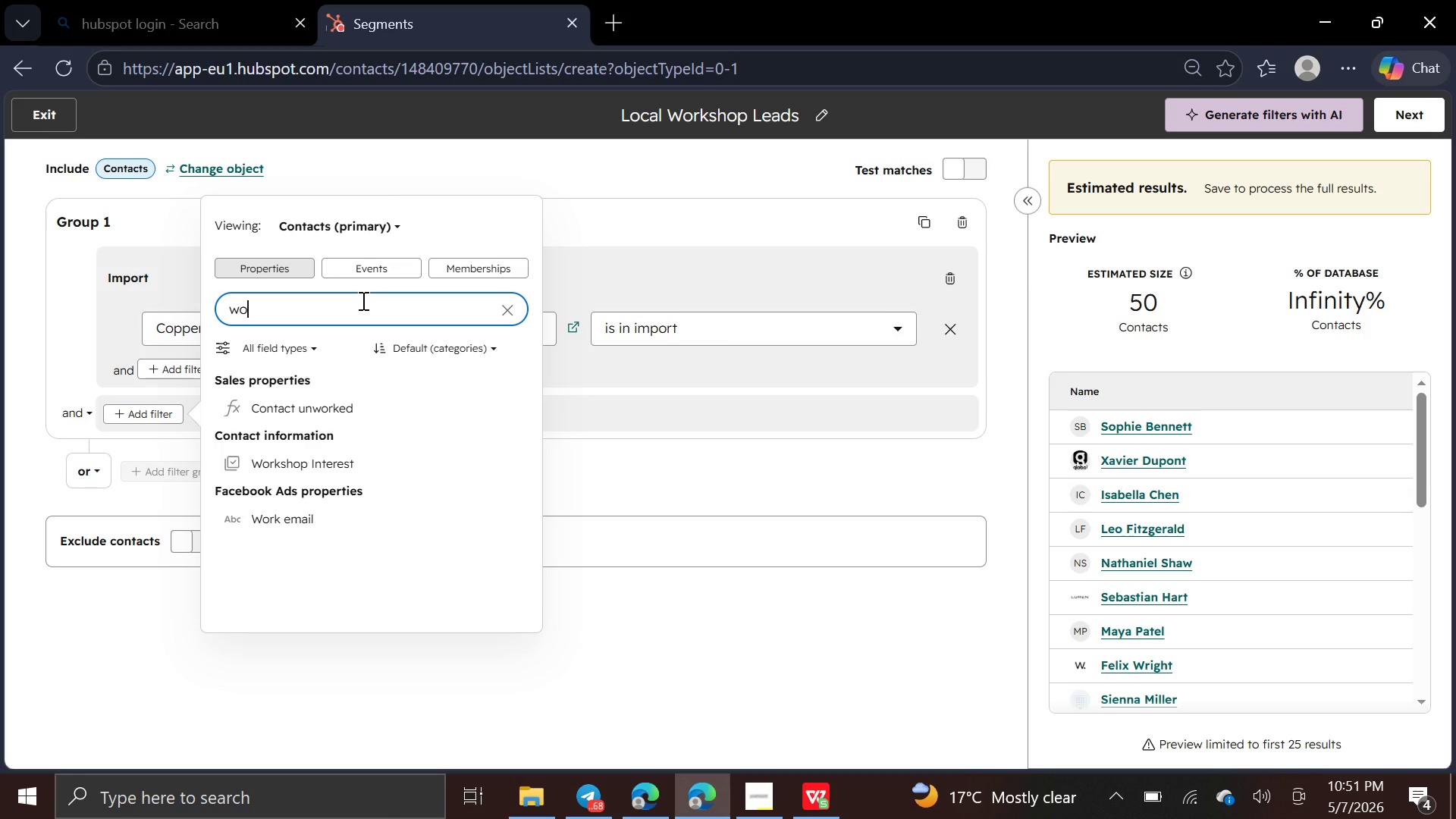 
hold_key(key=Backspace, duration=0.61)
 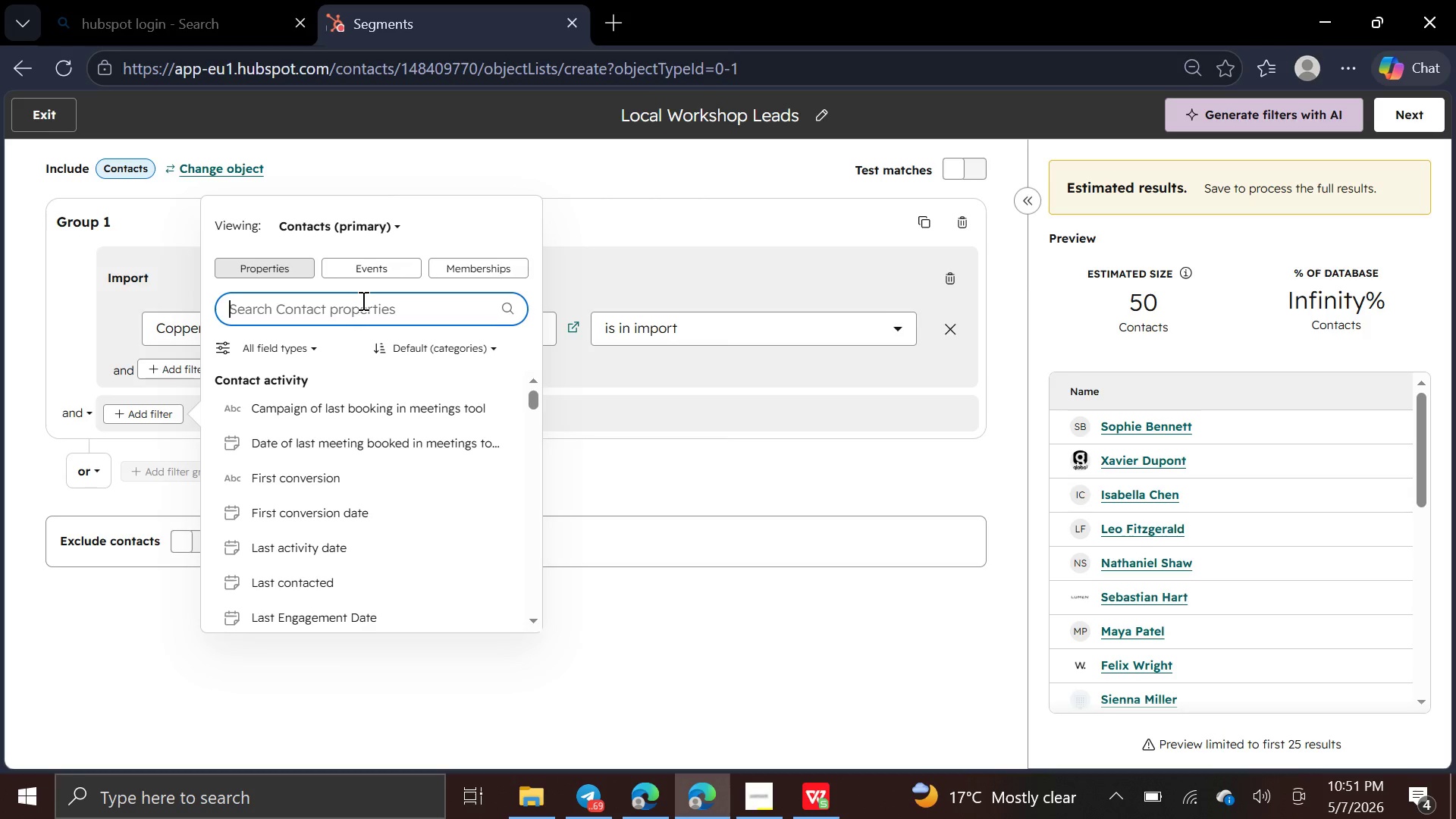 
type(ca)
 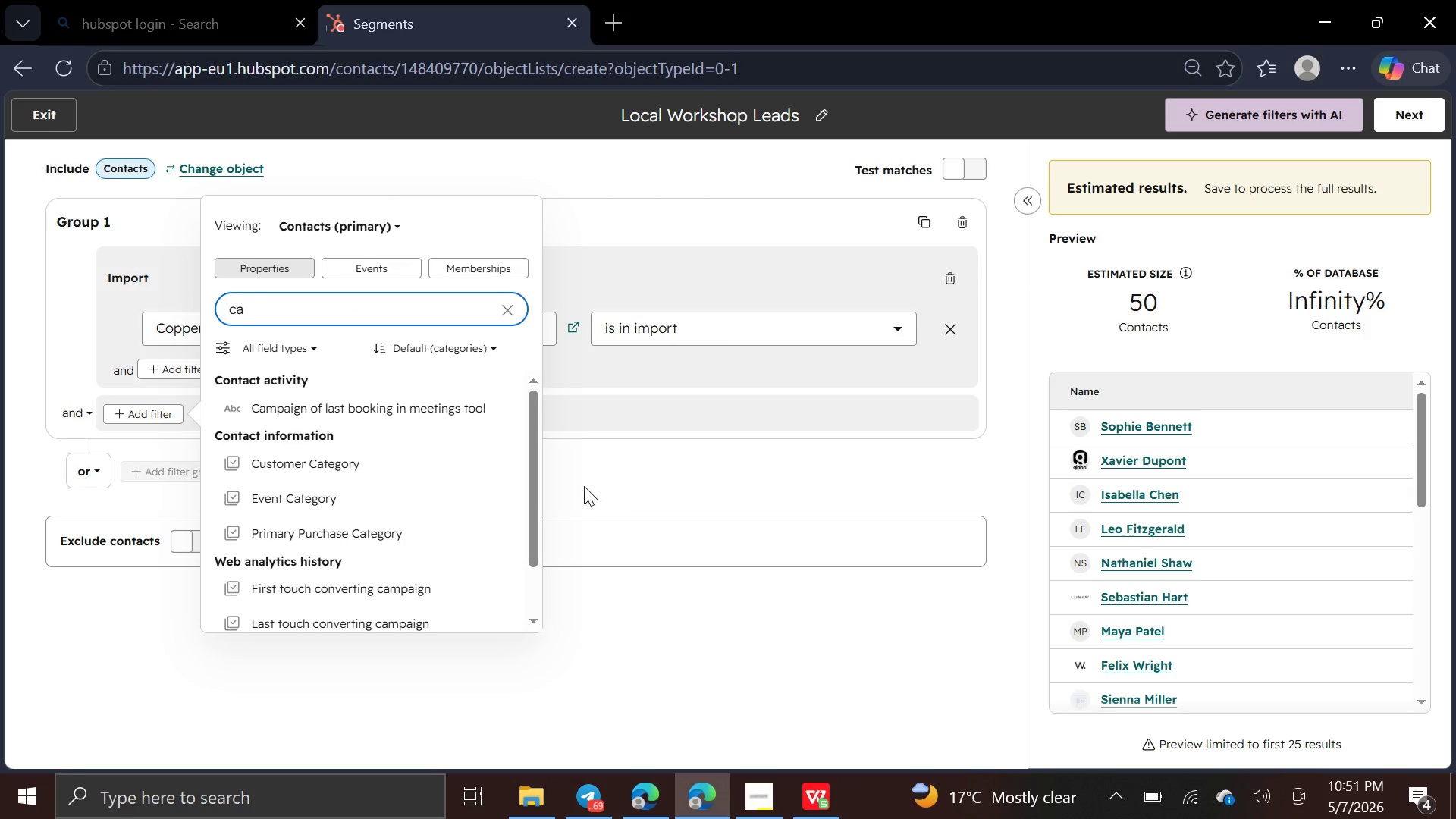 
left_click([821, 806])
 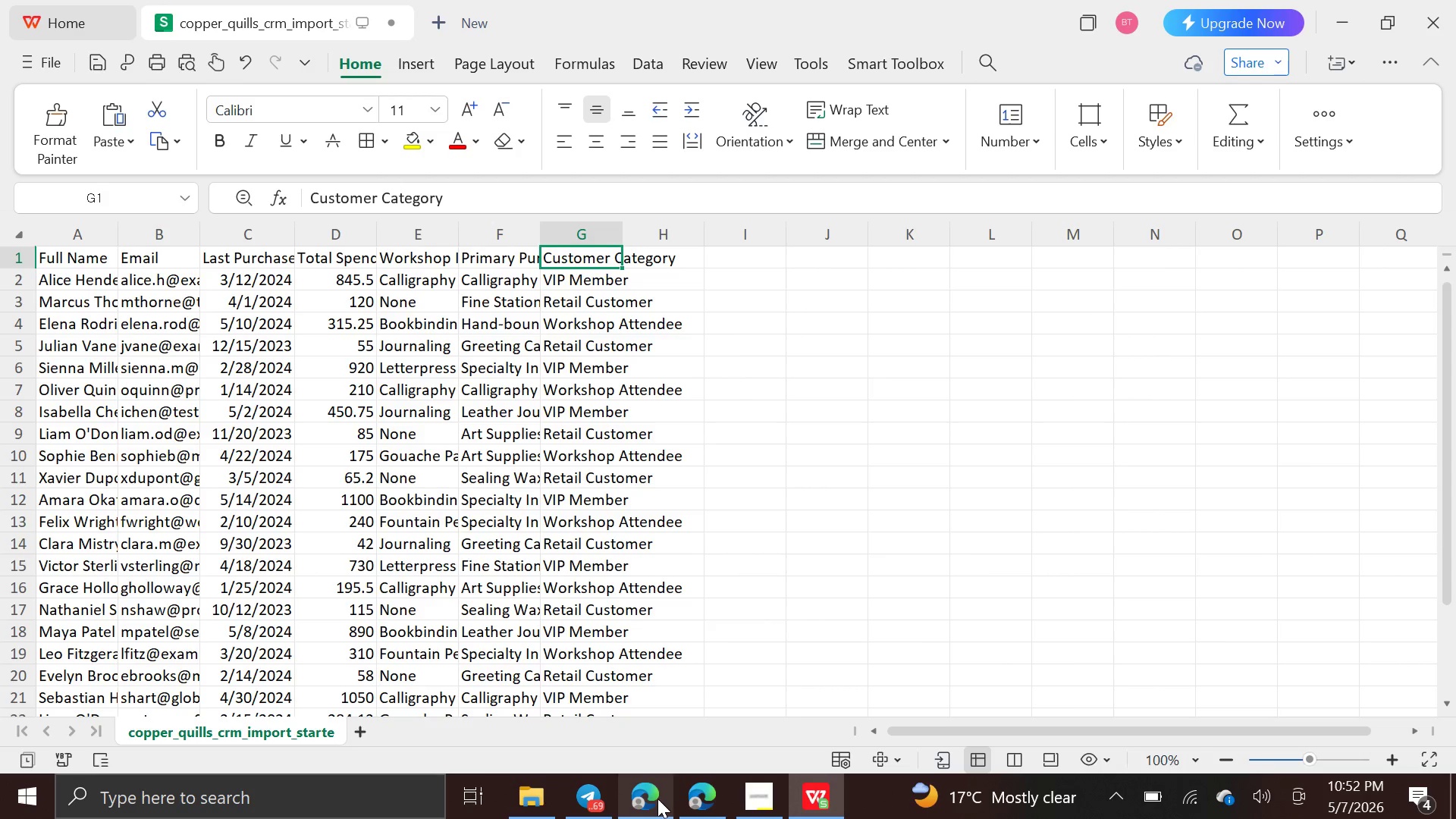 
left_click([697, 793])
 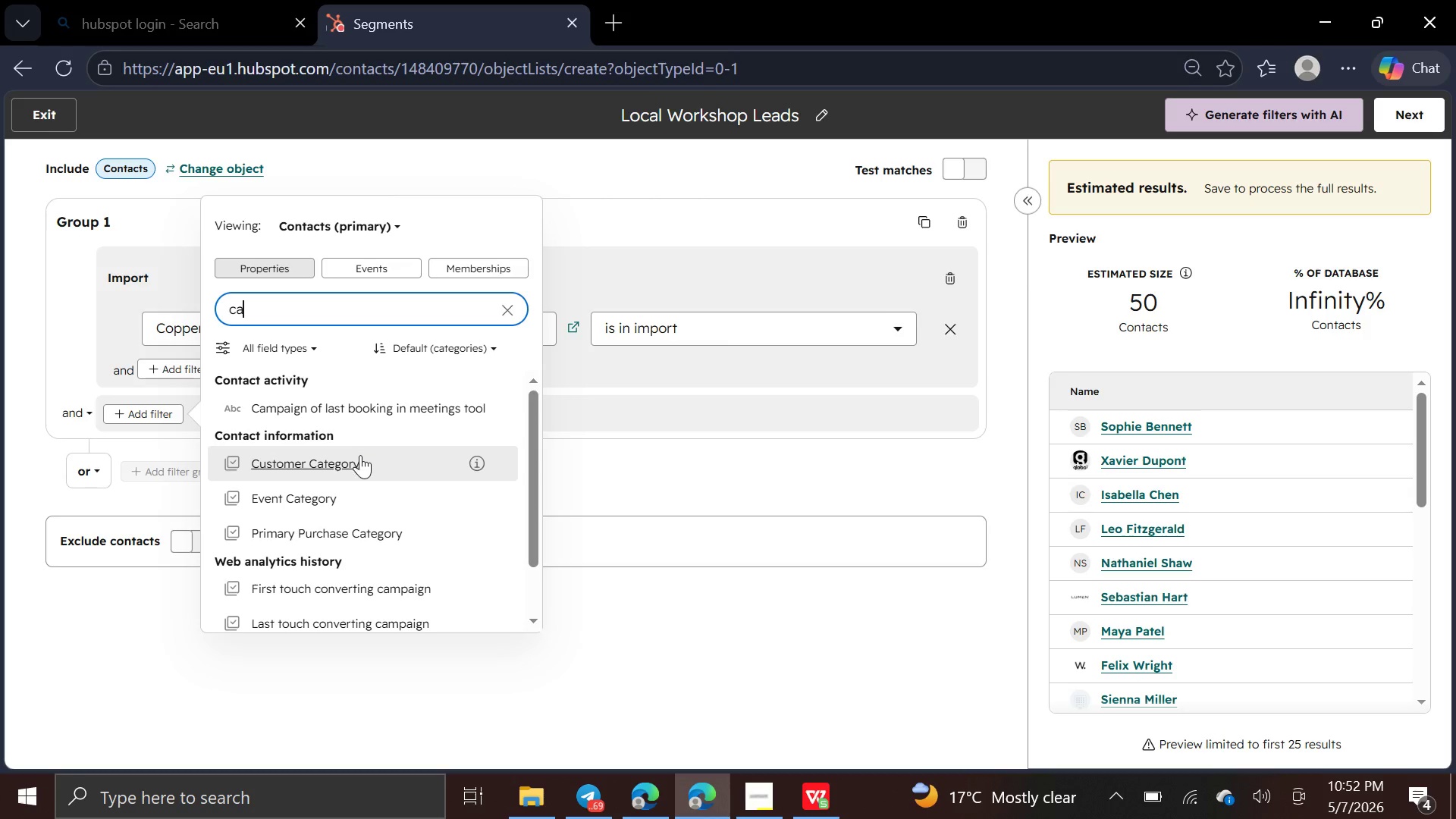 
left_click([359, 459])
 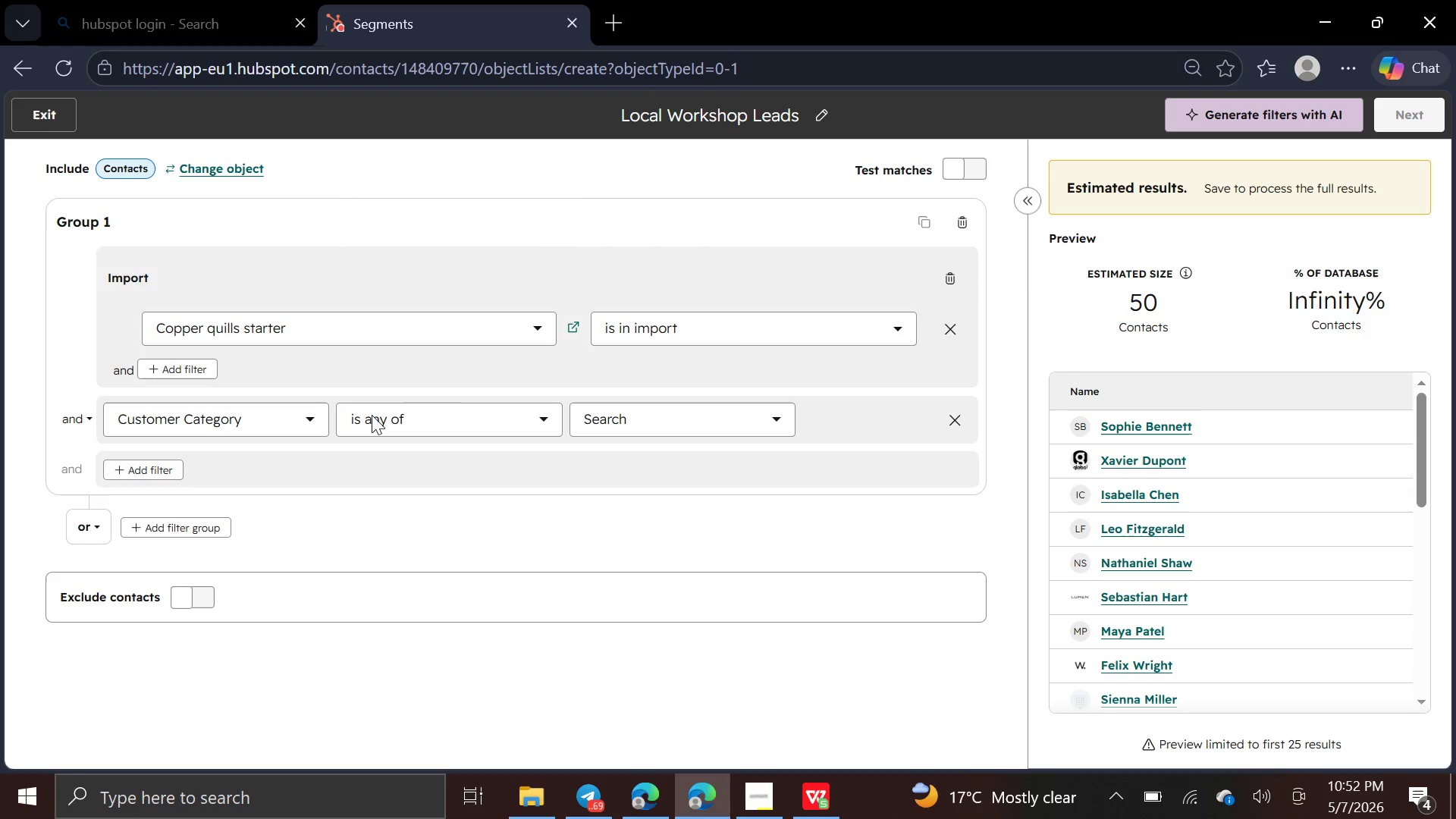 
wait(6.06)
 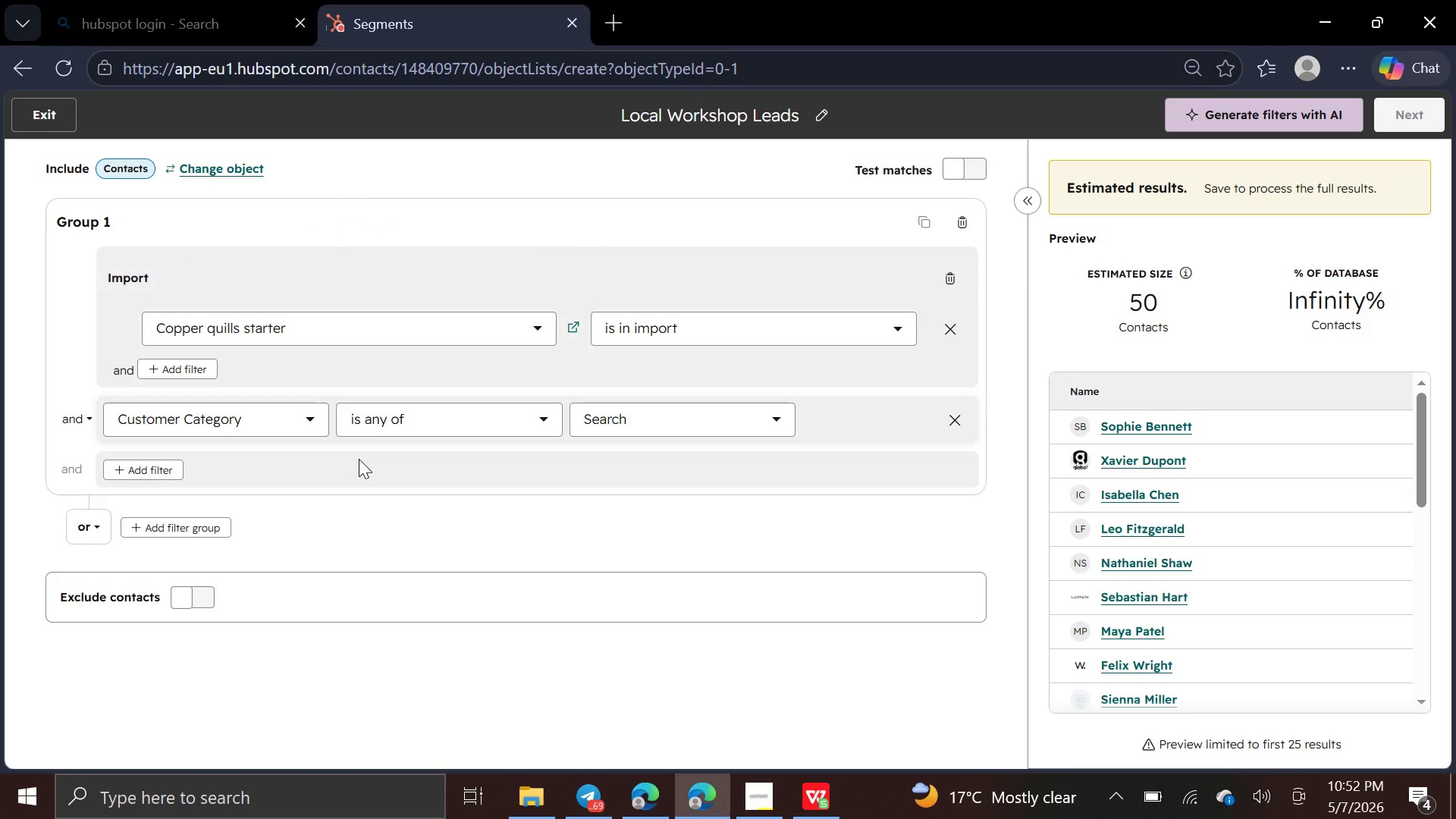 
left_click([548, 418])
 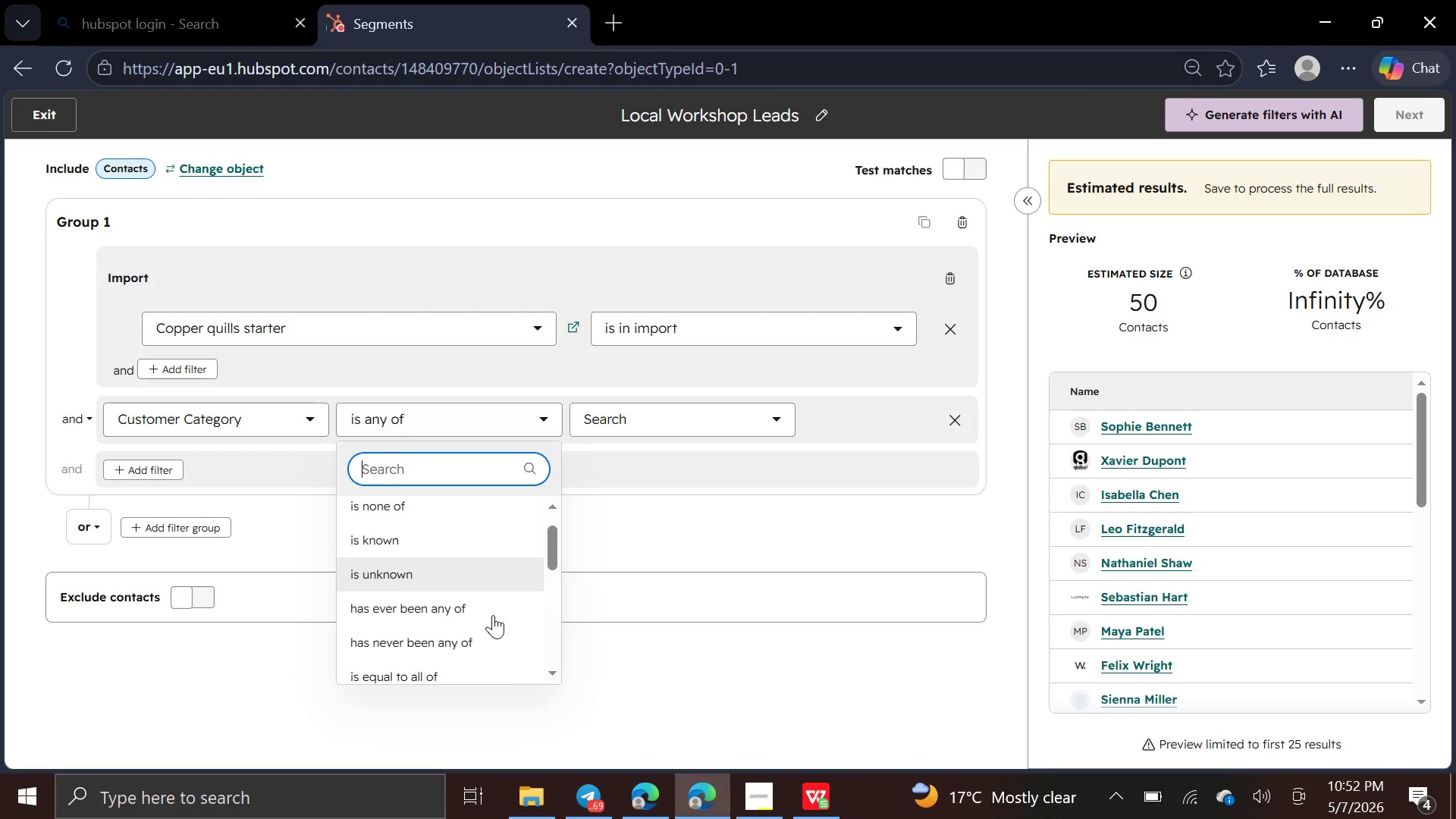 
wait(16.2)
 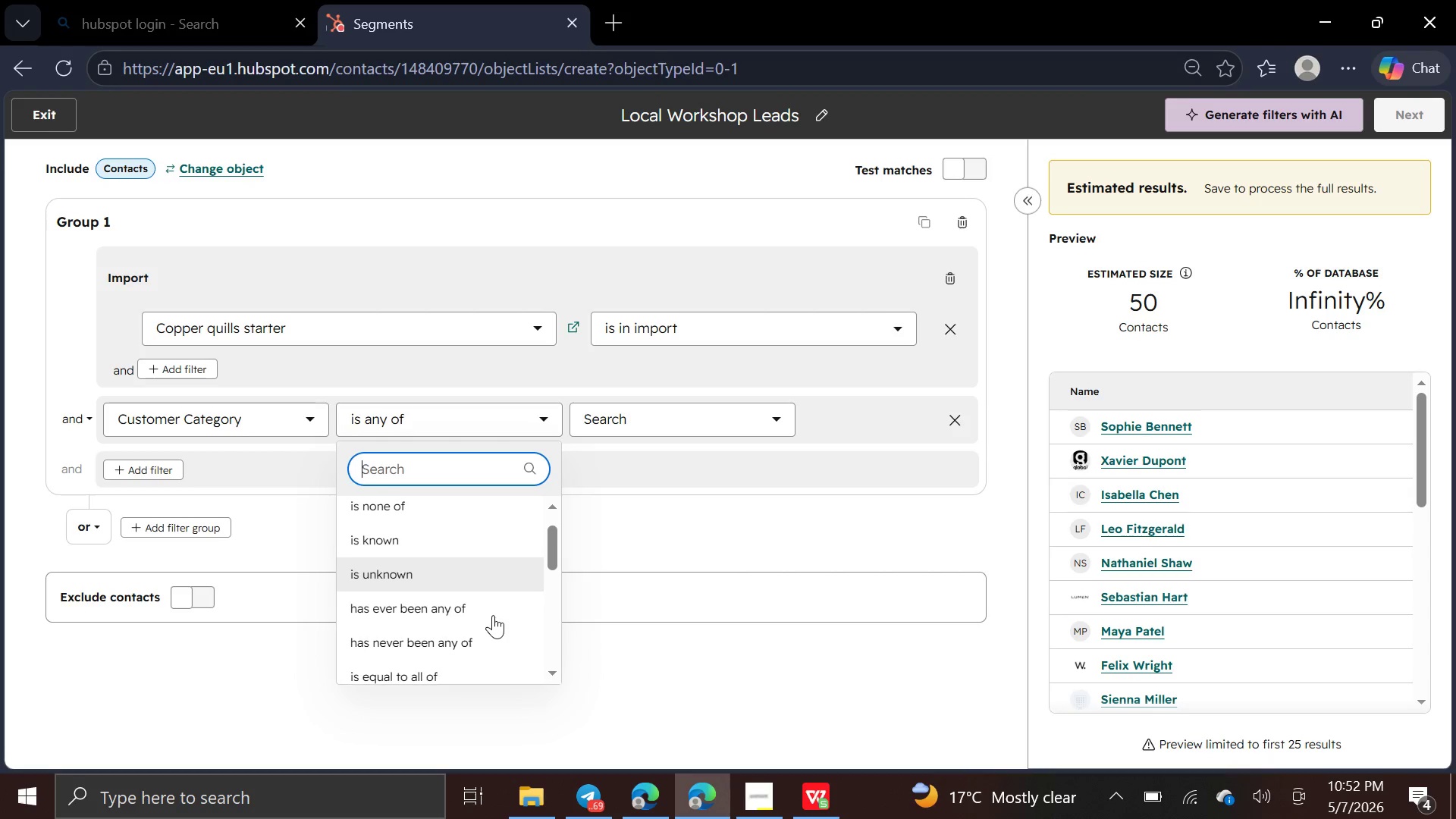 
left_click([493, 615])
 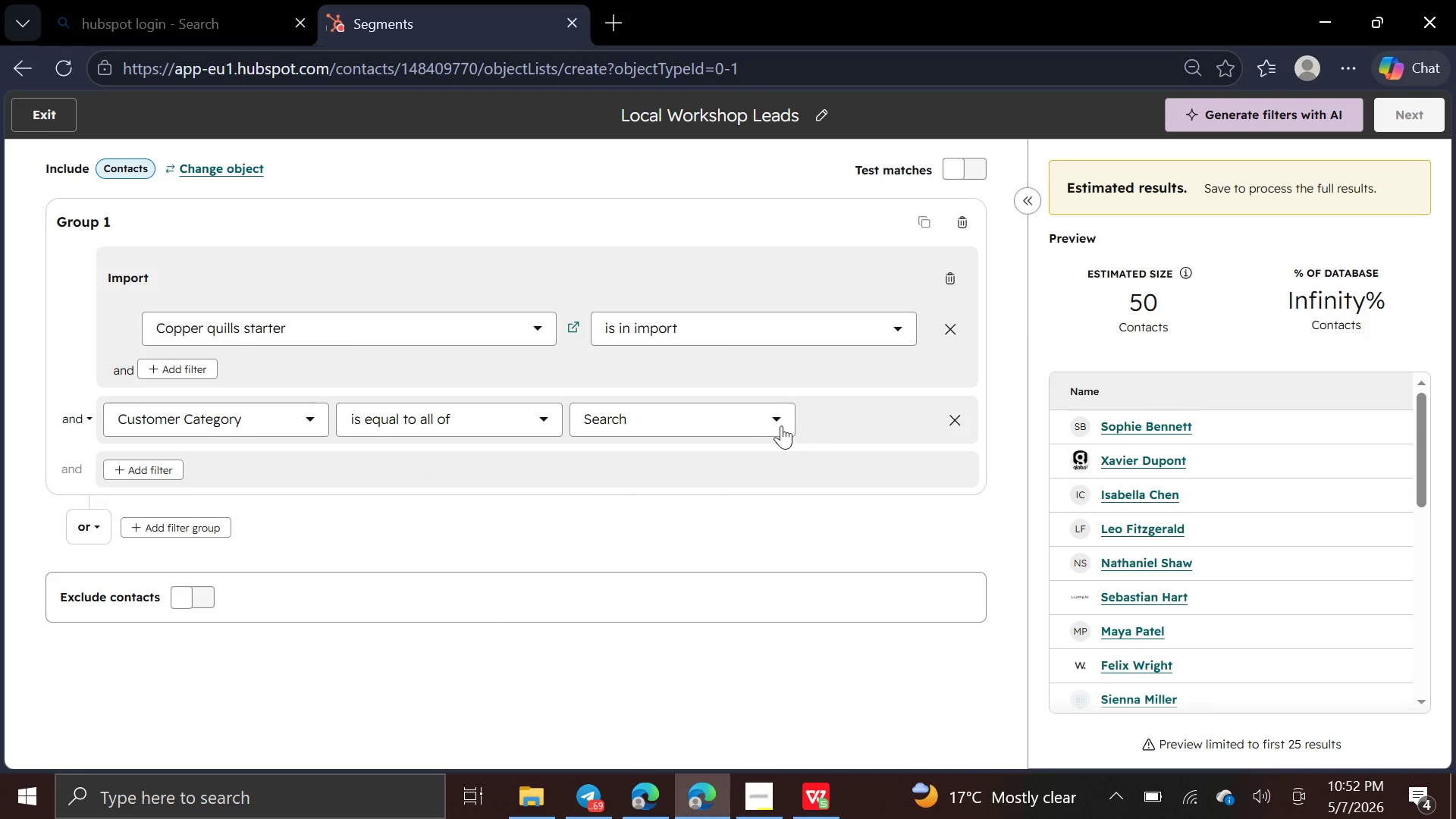 
left_click([764, 417])
 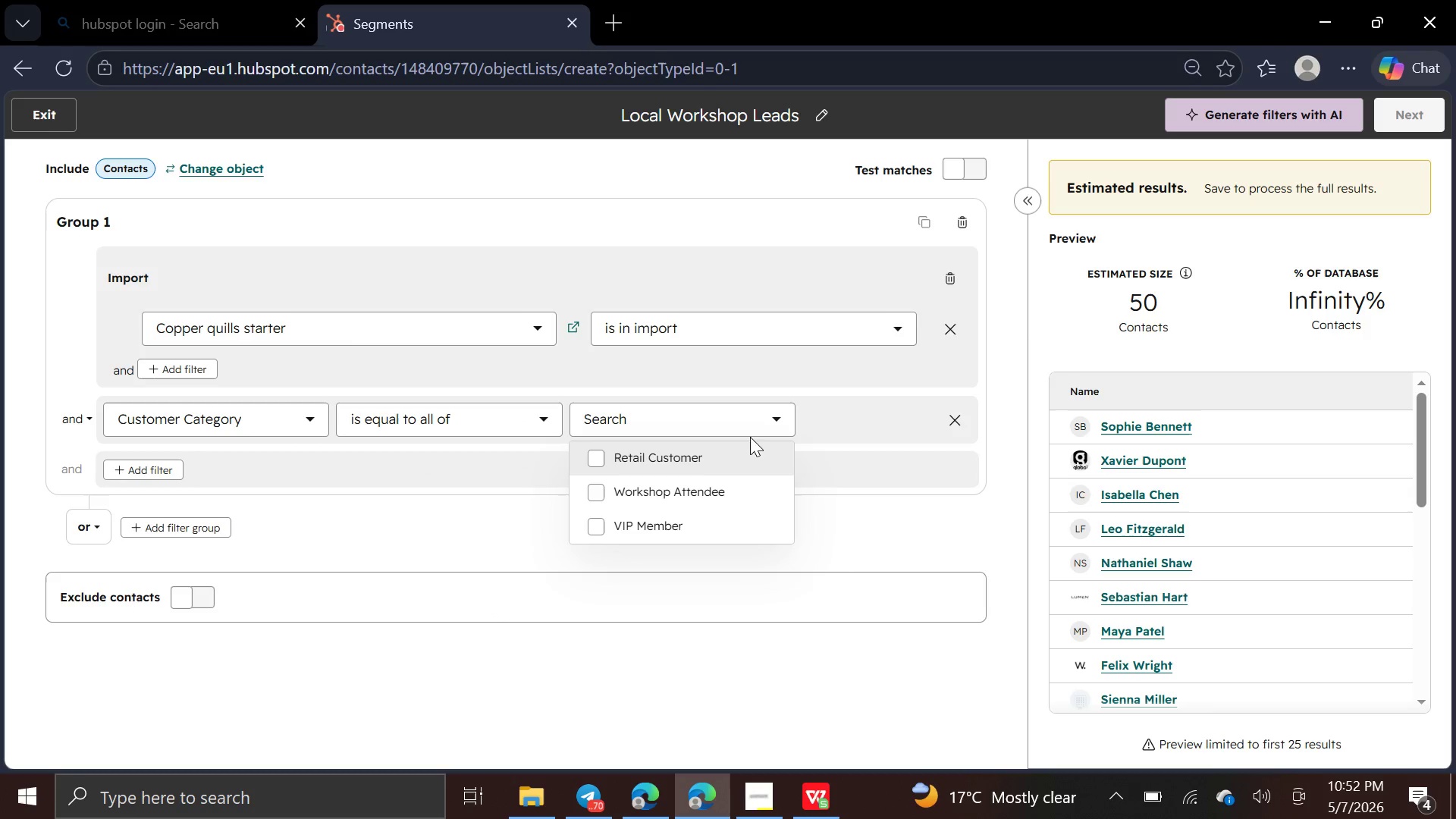 
mouse_move([595, 500])
 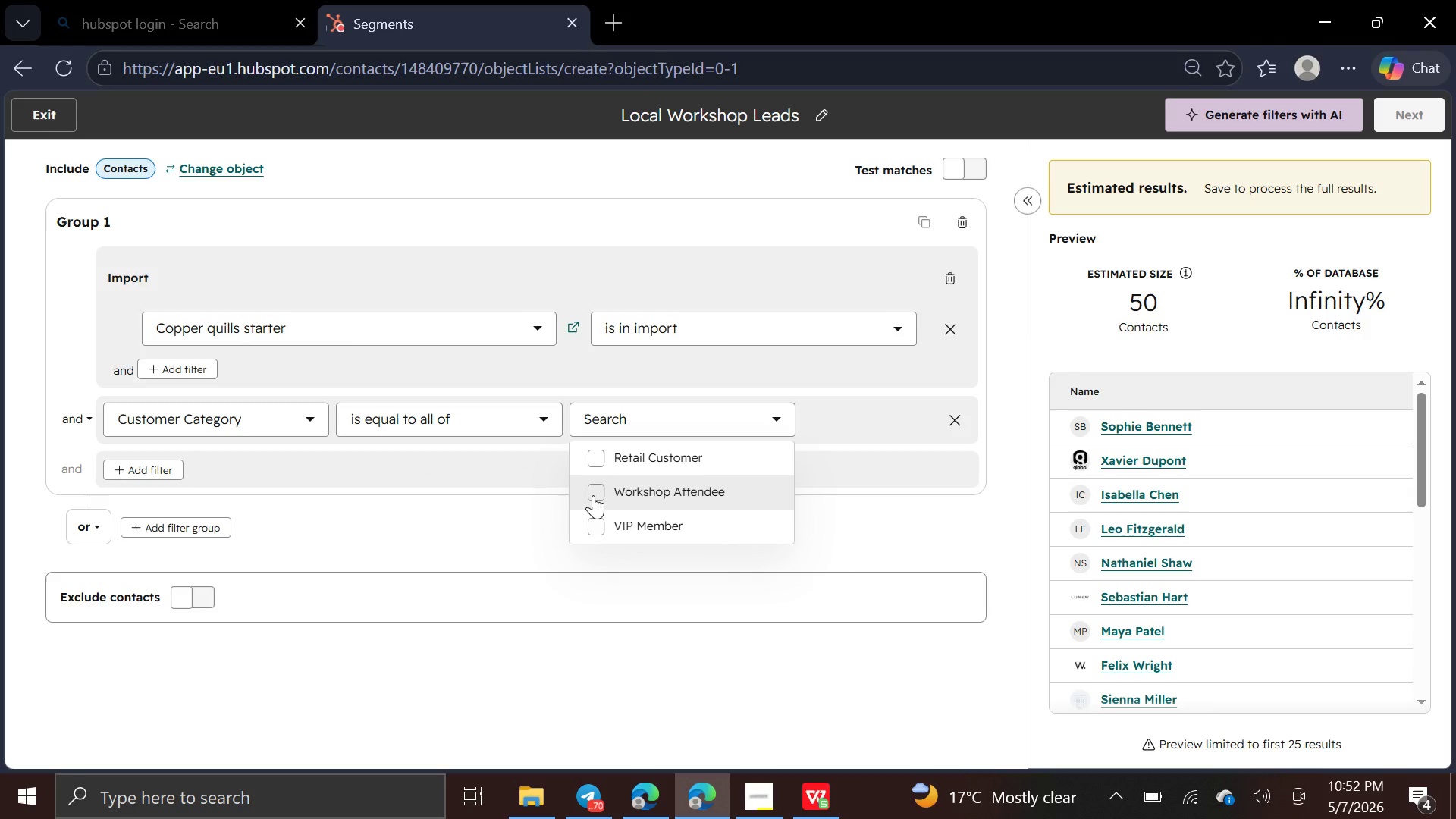 
left_click([593, 495])
 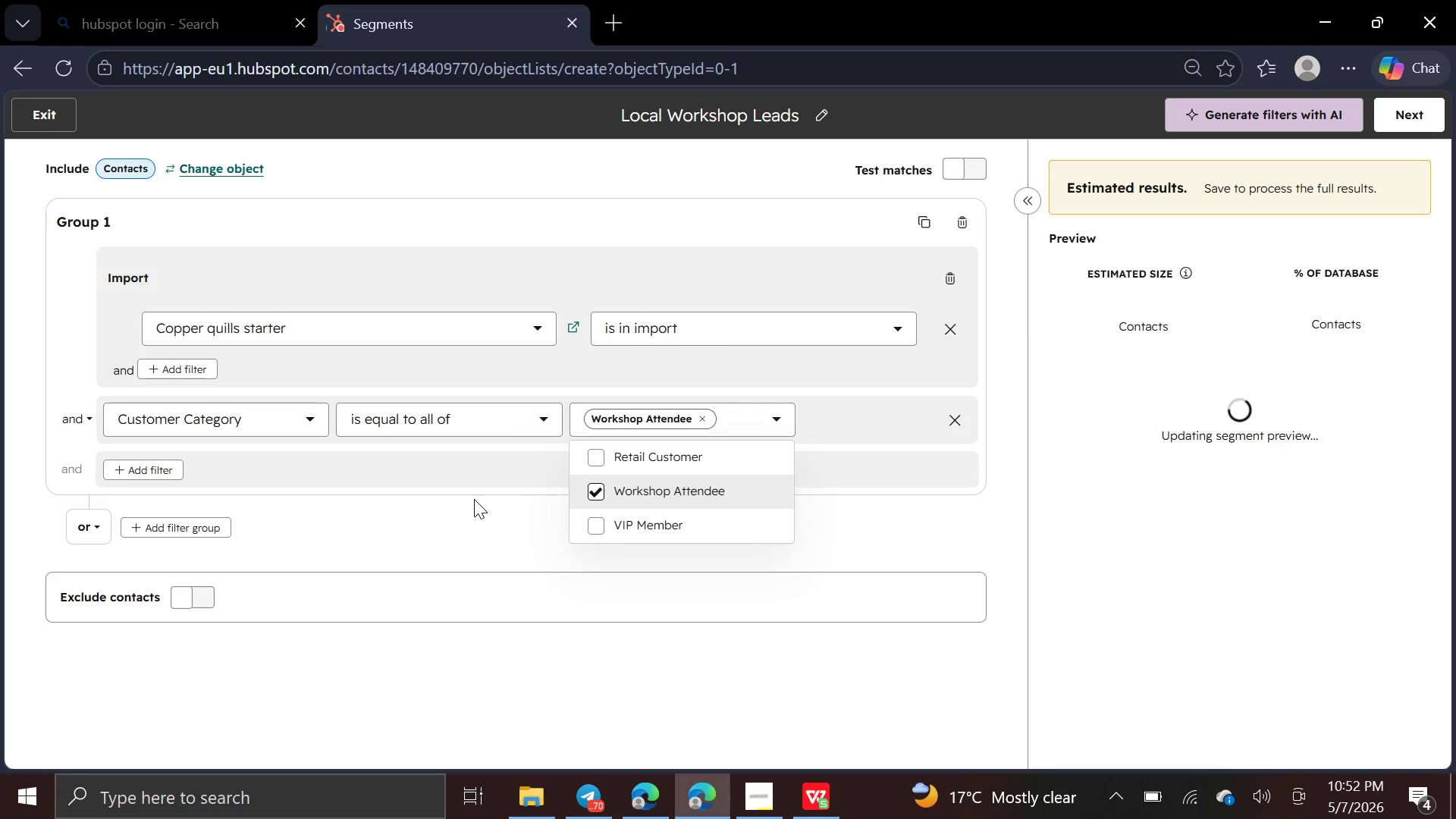 
left_click([453, 510])
 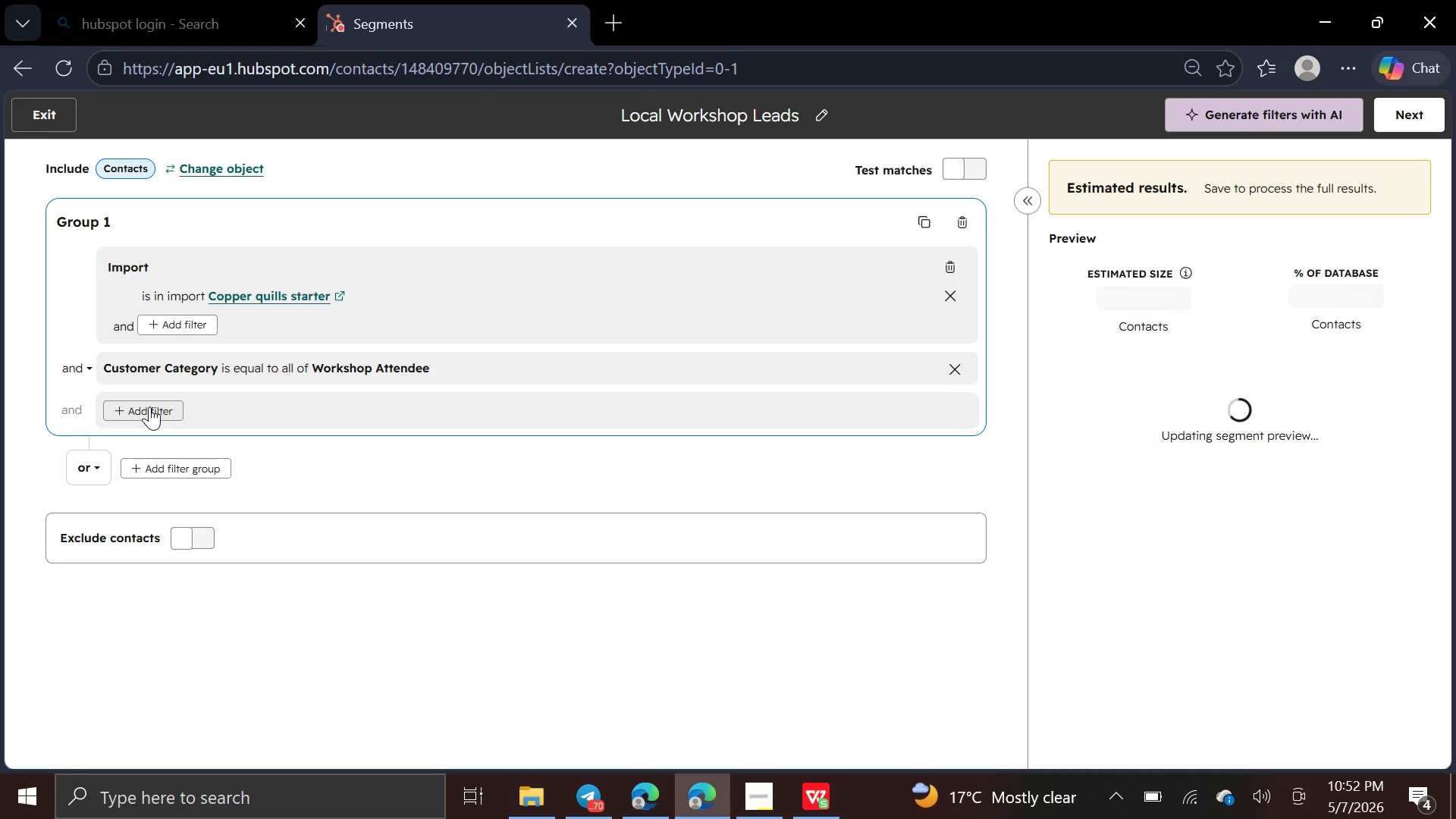 
left_click([149, 406])
 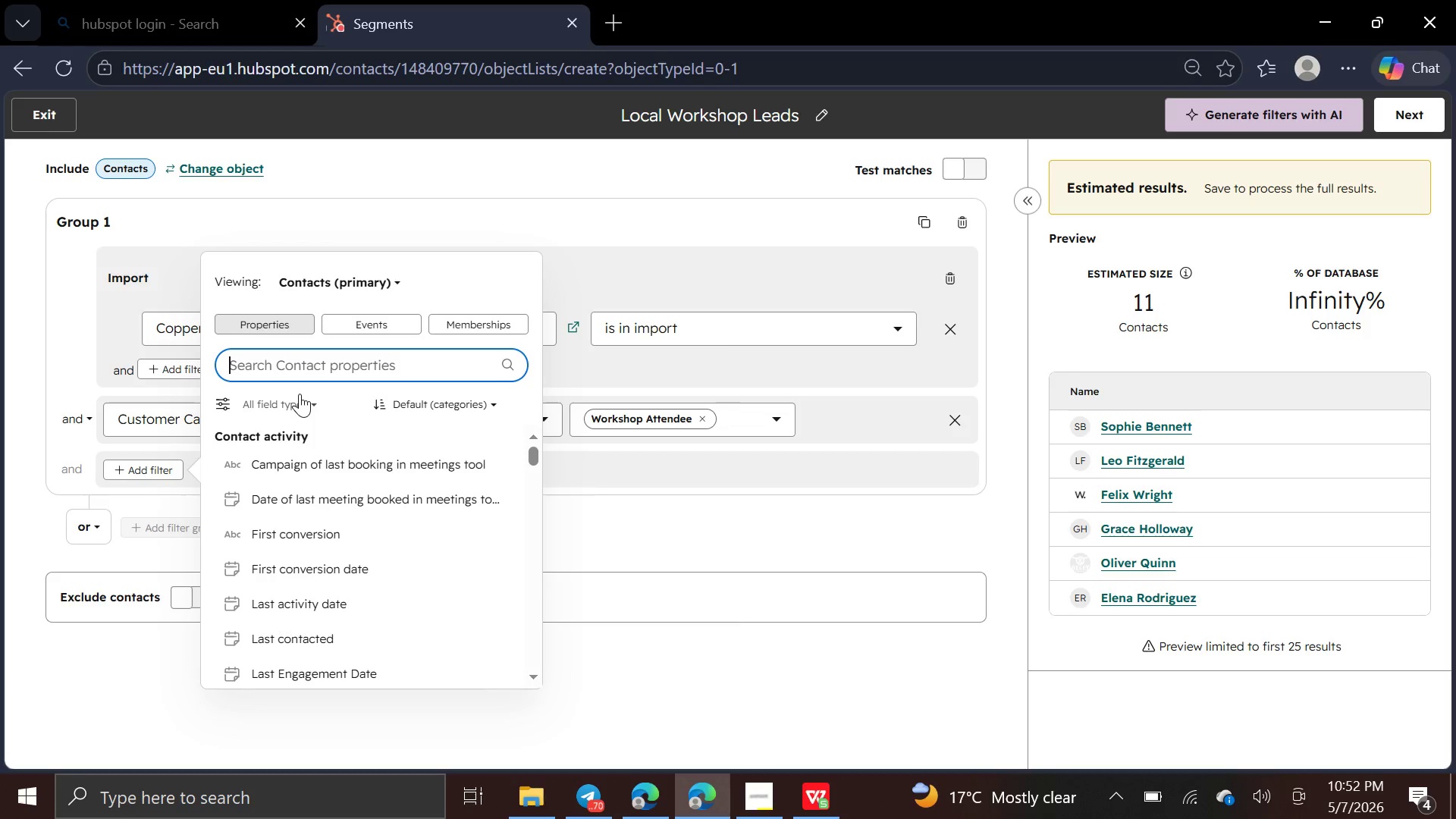 
wait(12.31)
 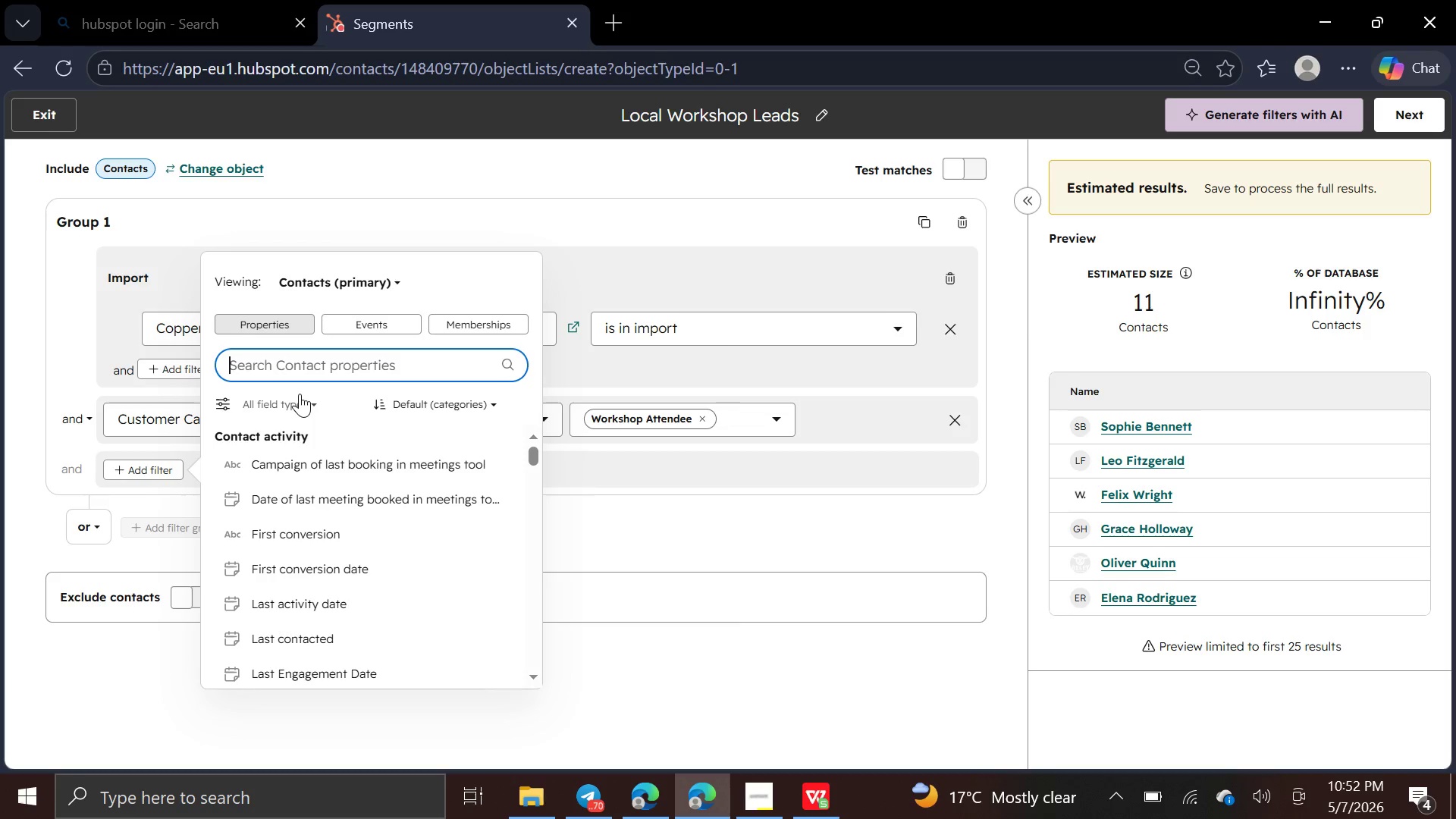 
type(wor)
 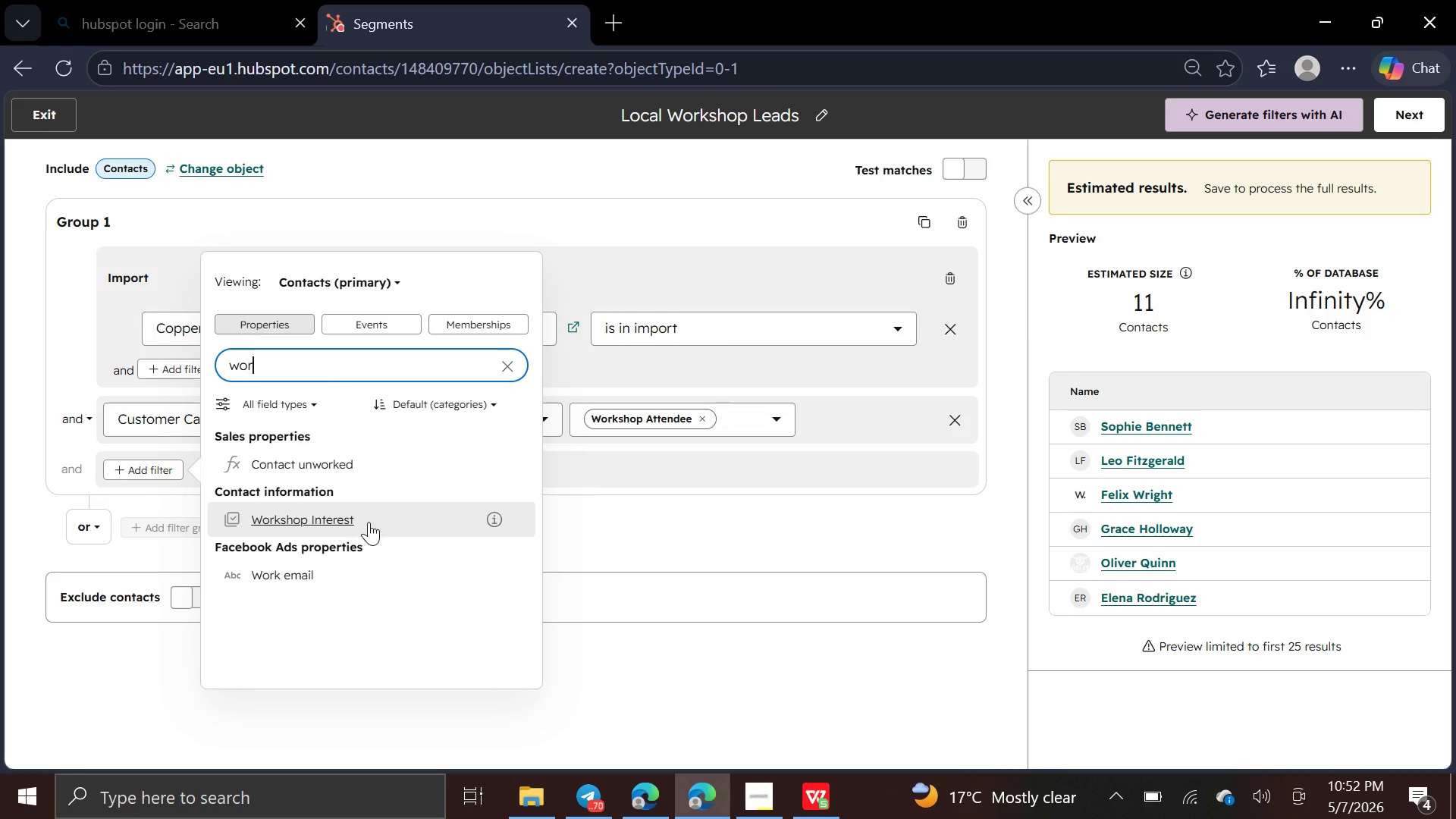 
left_click([387, 522])
 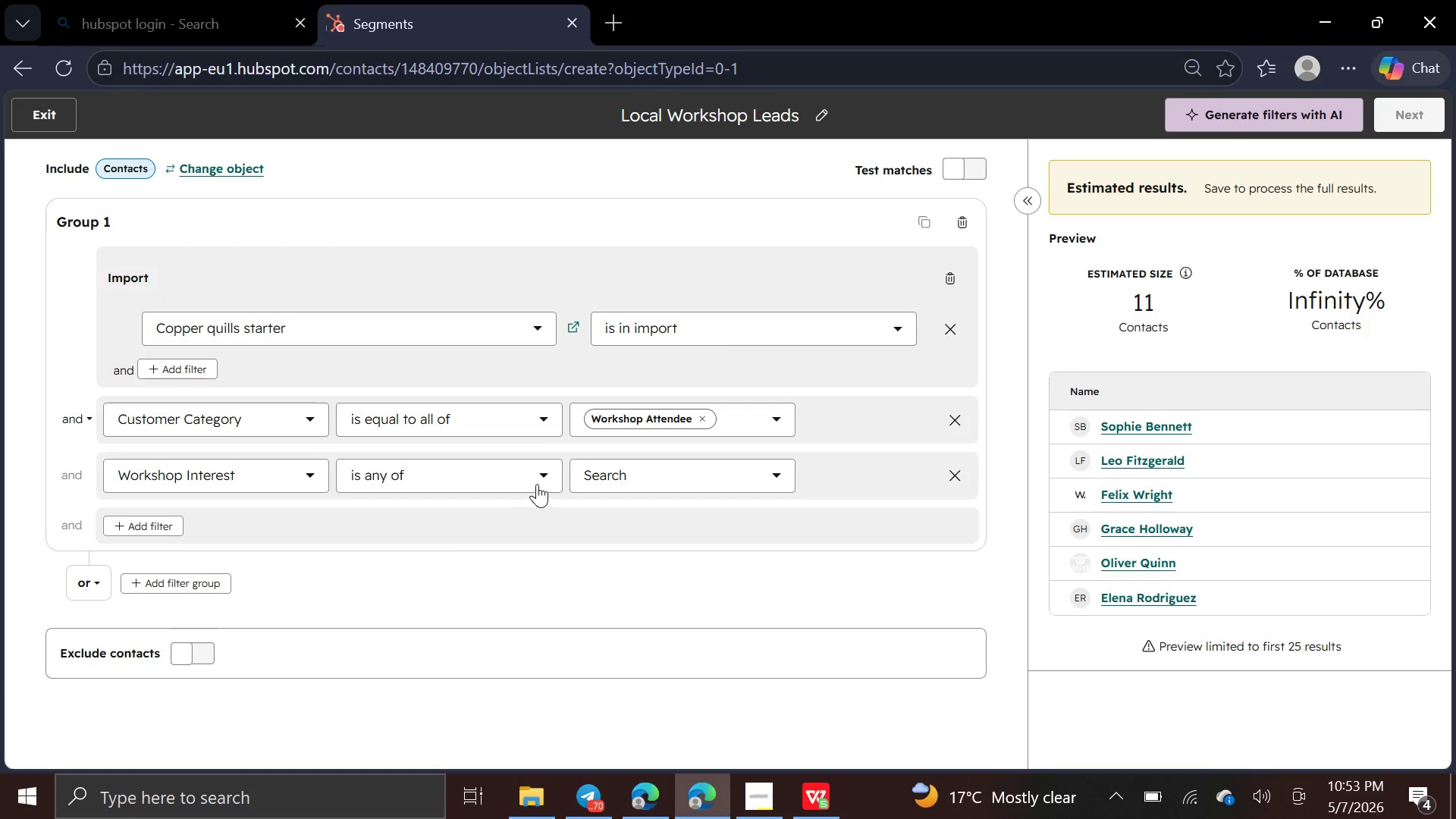 
left_click([551, 469])
 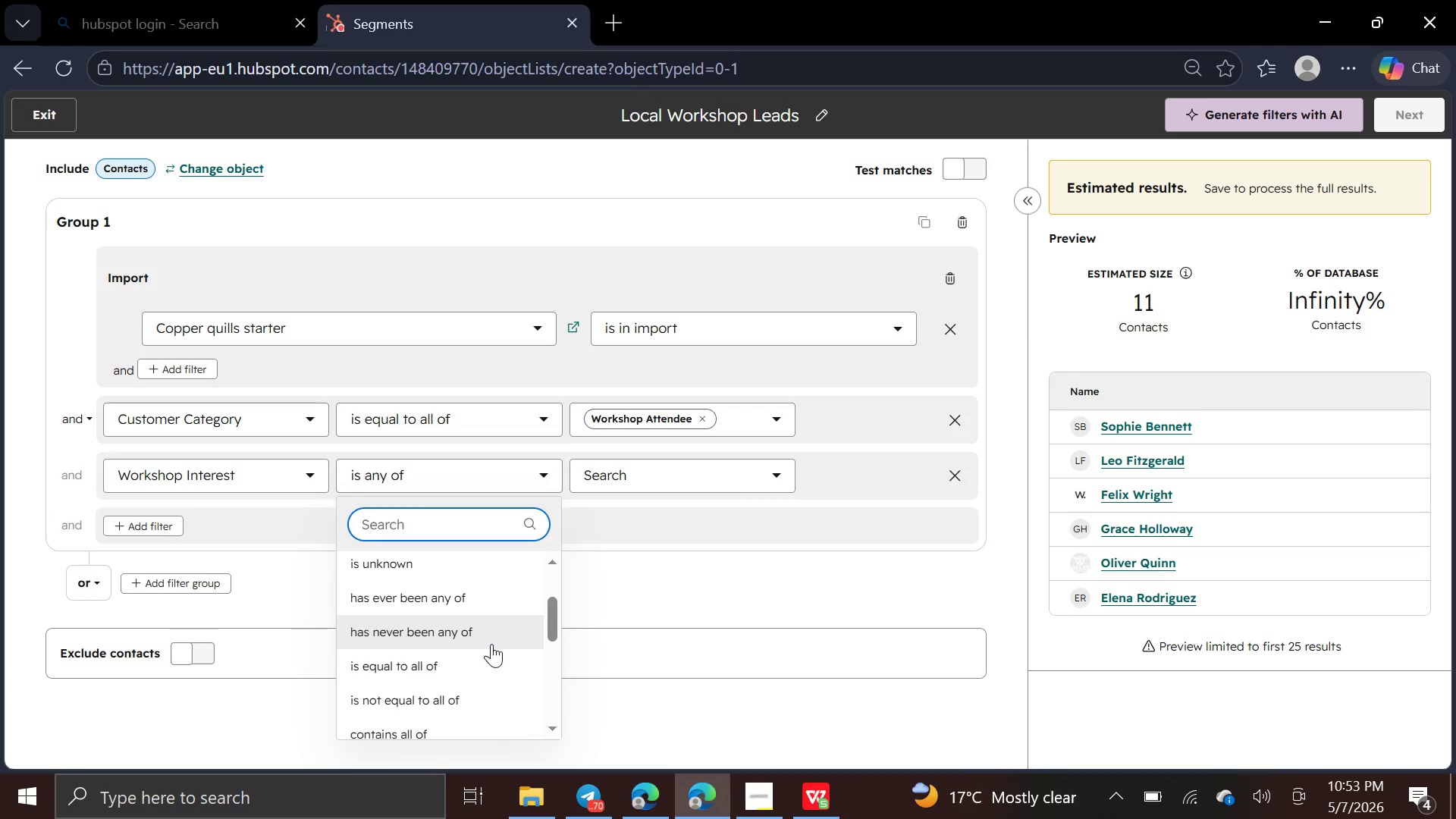 
left_click([494, 670])
 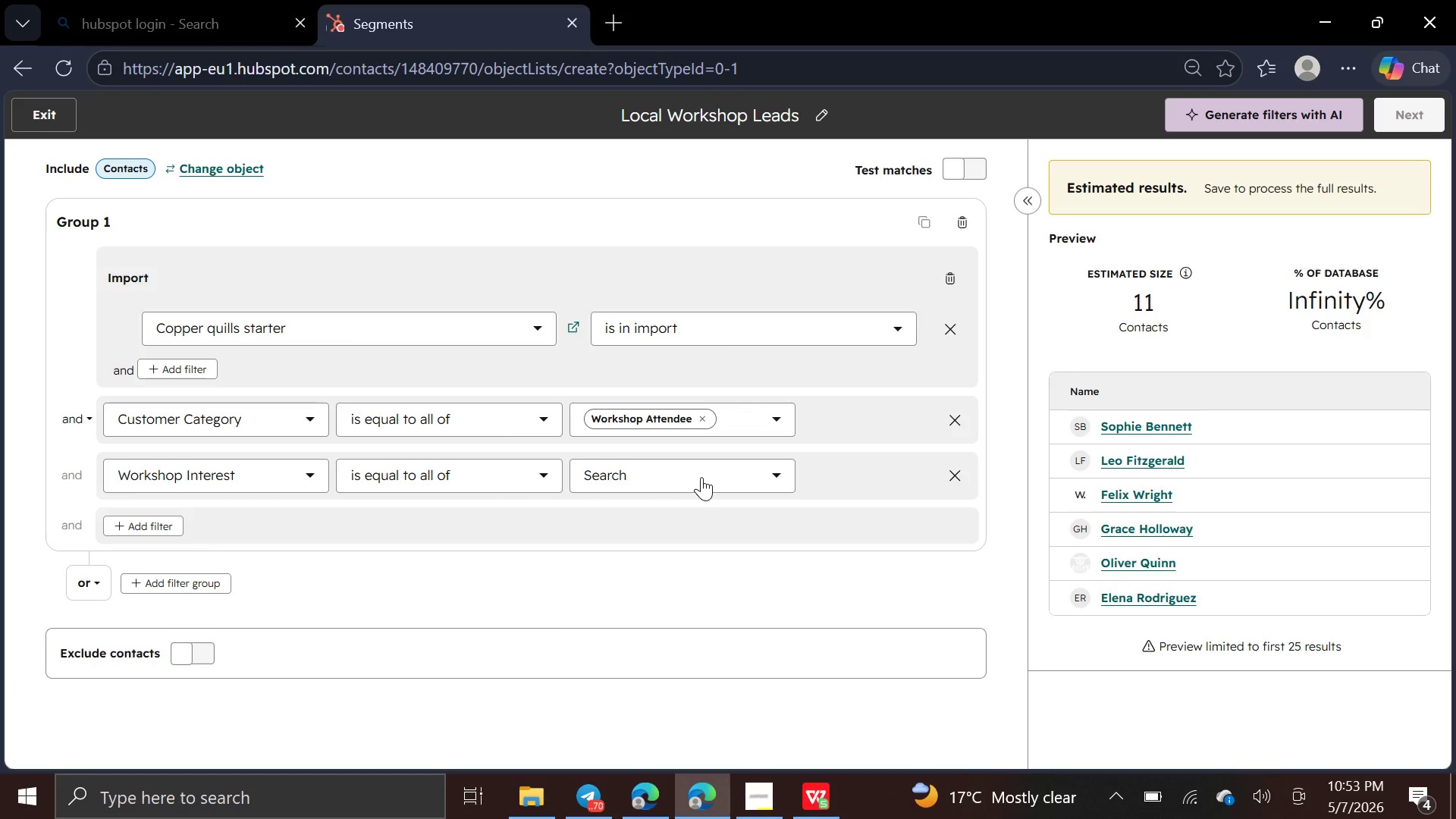 
left_click([701, 477])
 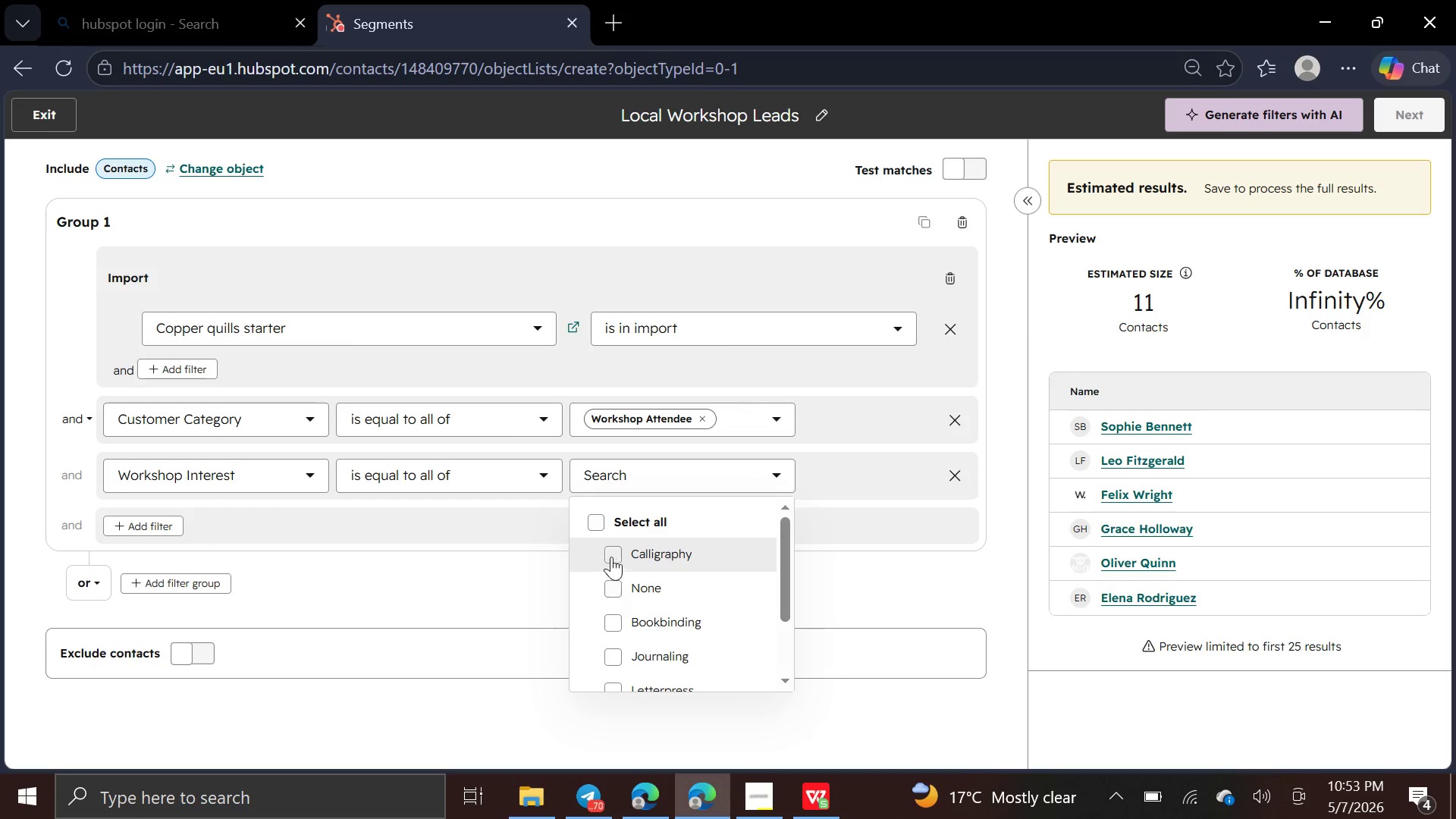 
left_click([615, 551])
 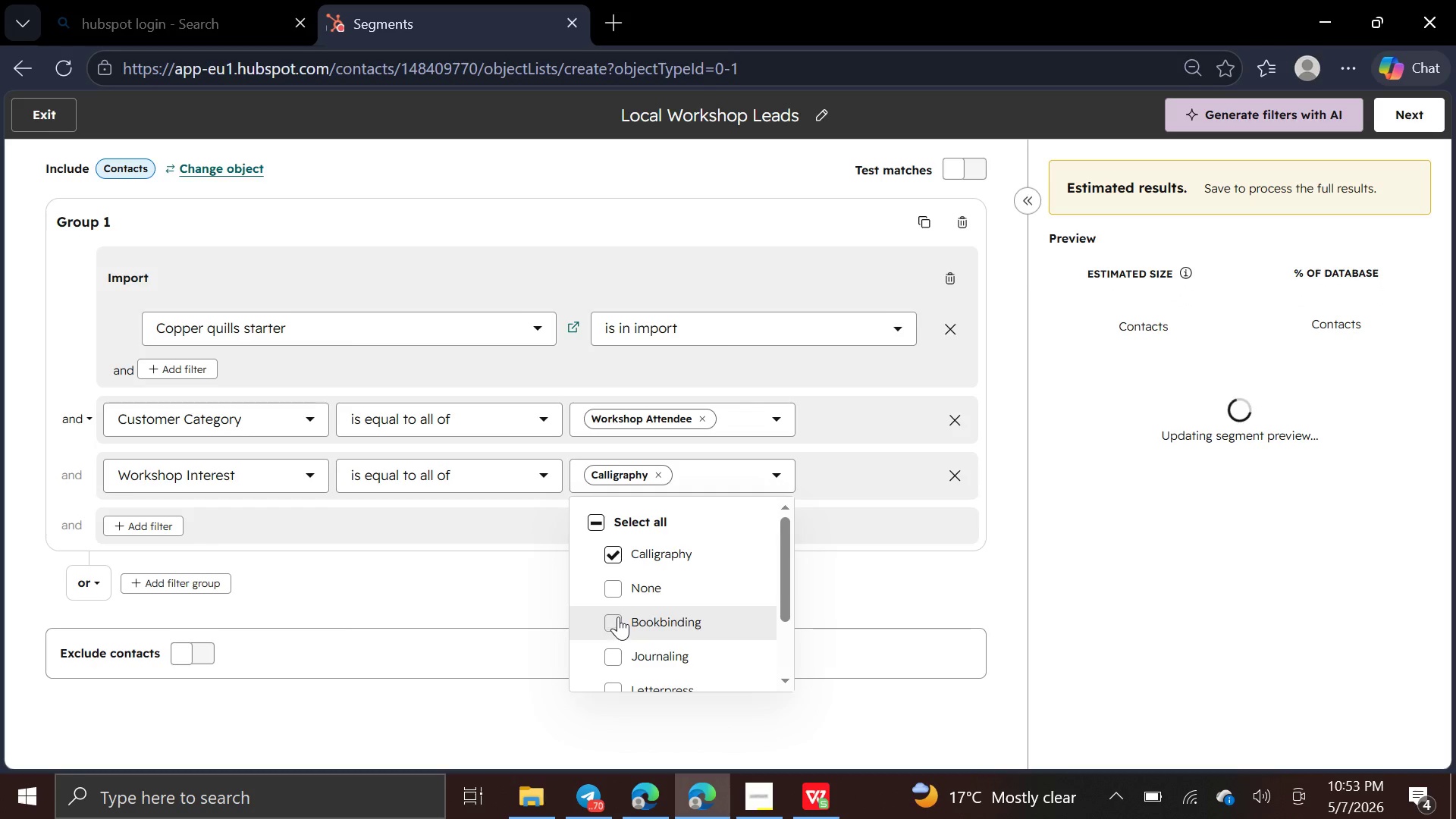 
left_click([611, 617])
 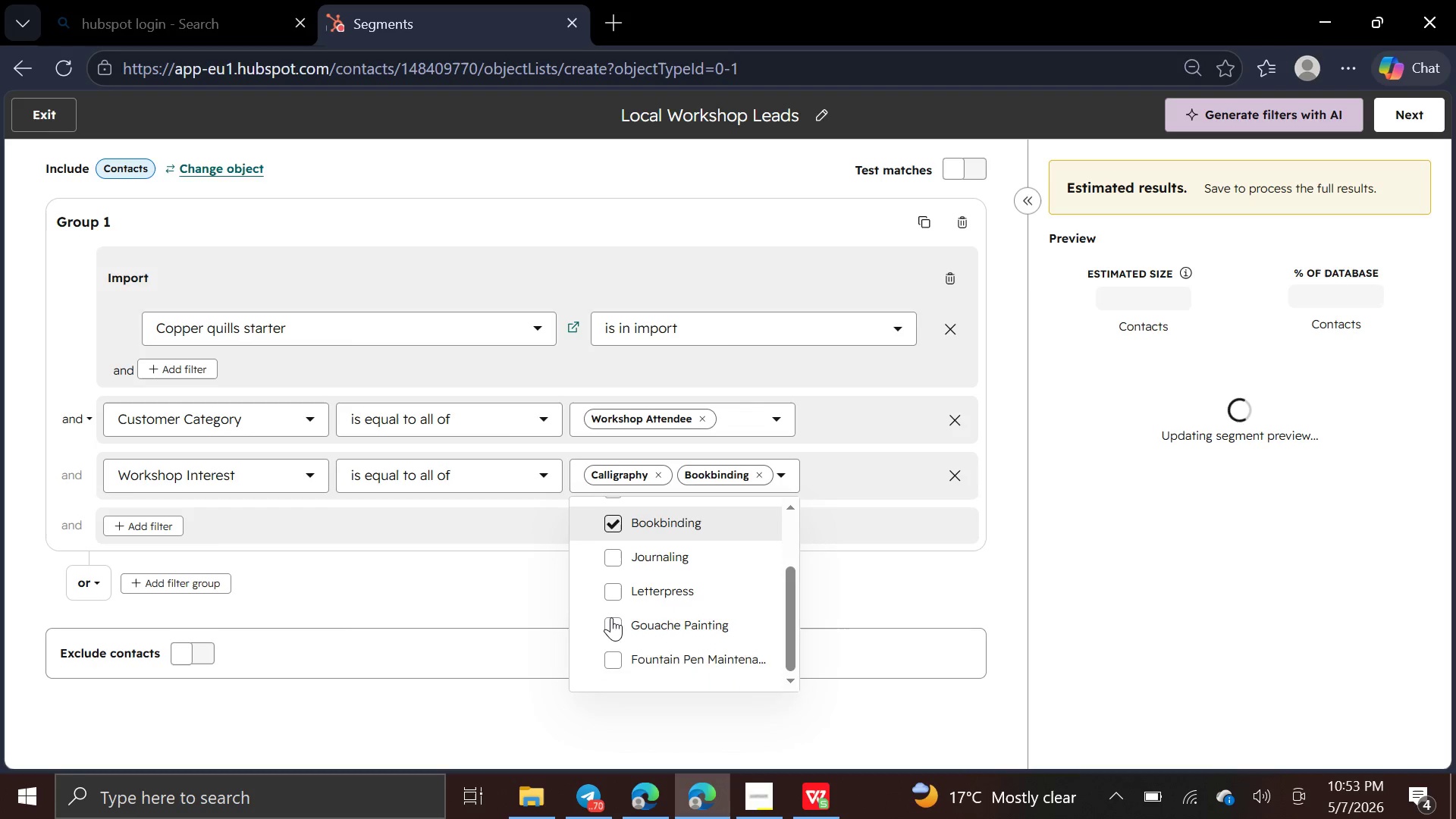 
wait(6.97)
 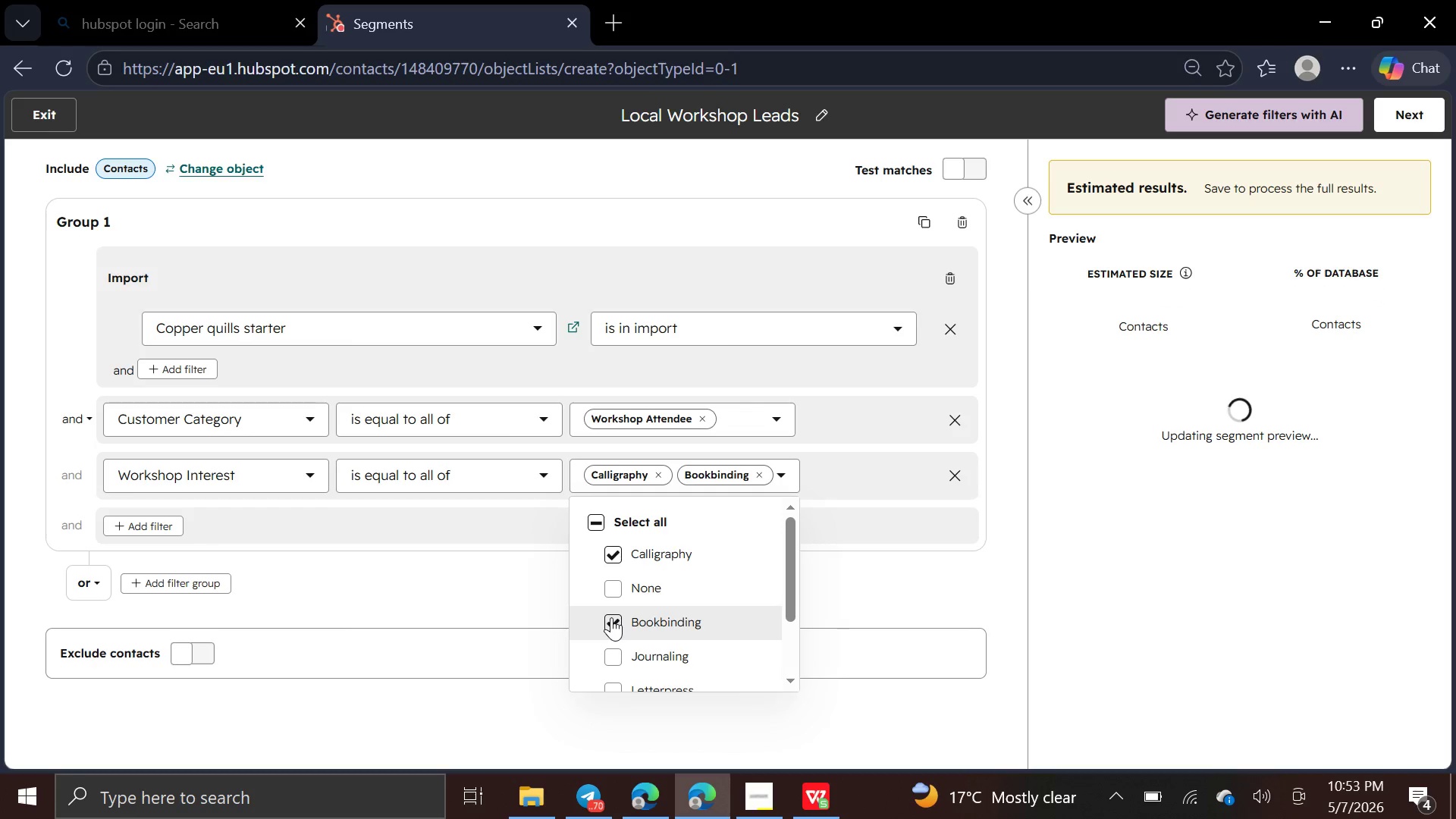 
left_click([608, 570])
 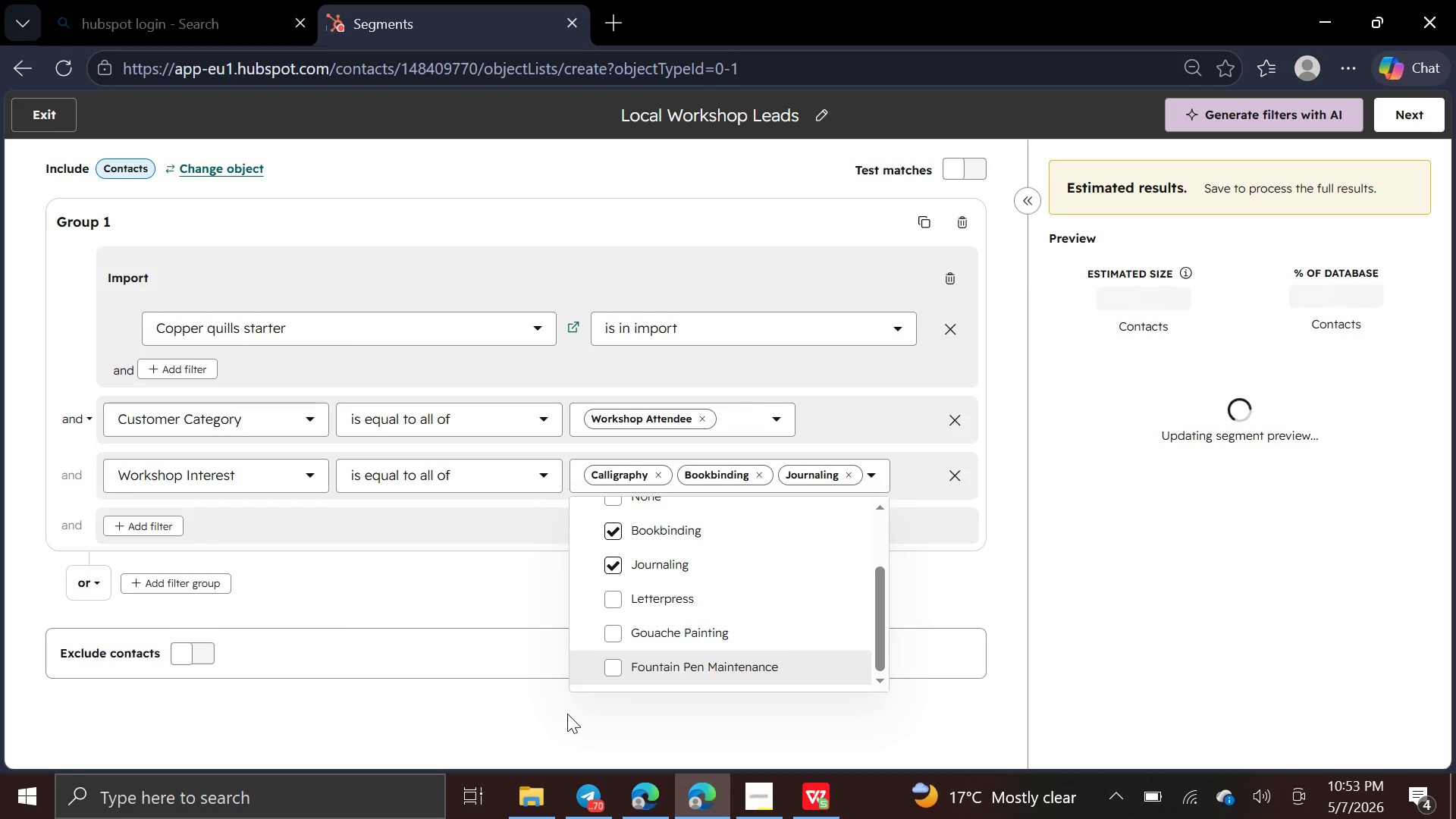 
wait(7.7)
 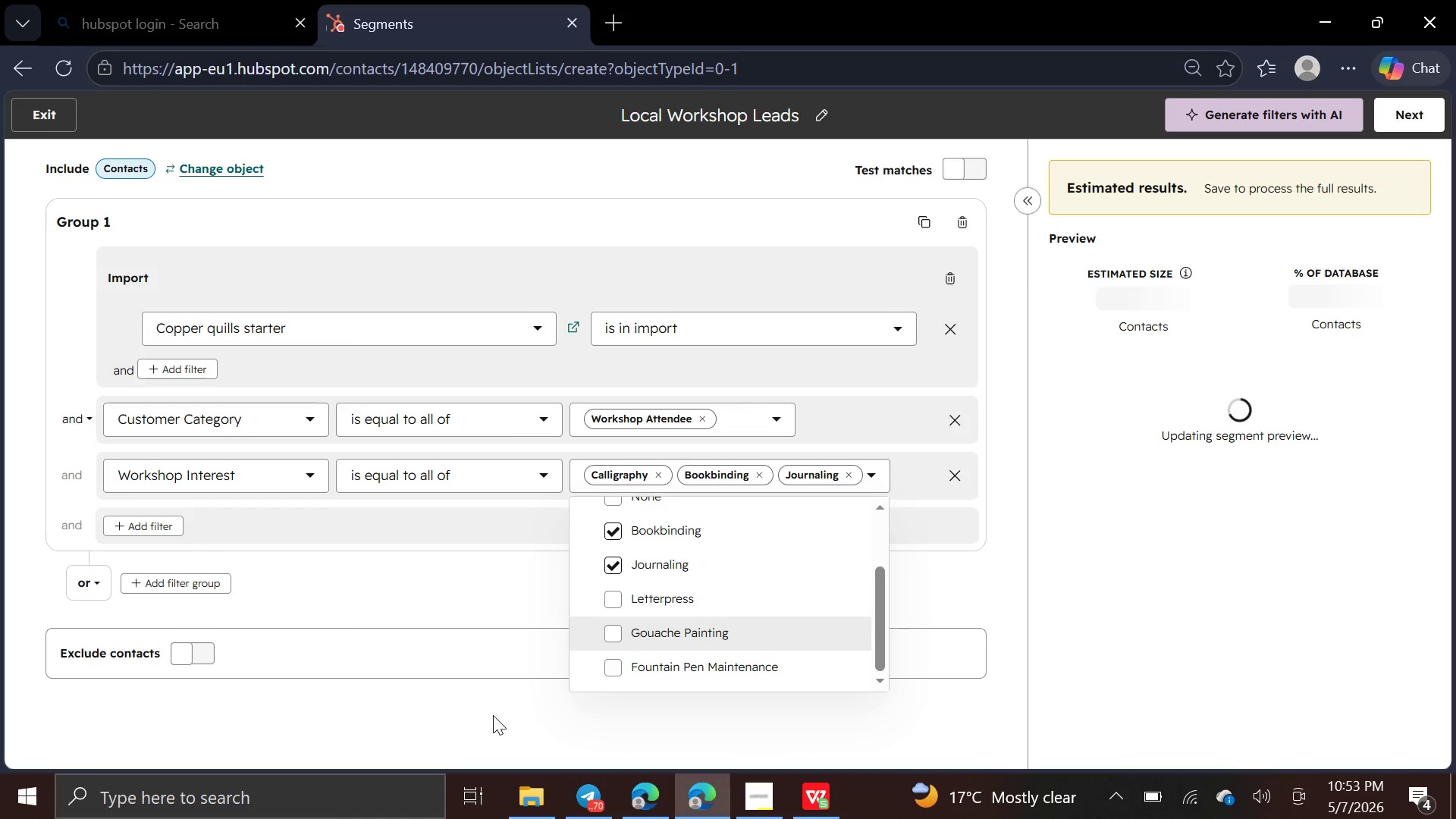 
left_click([544, 719])
 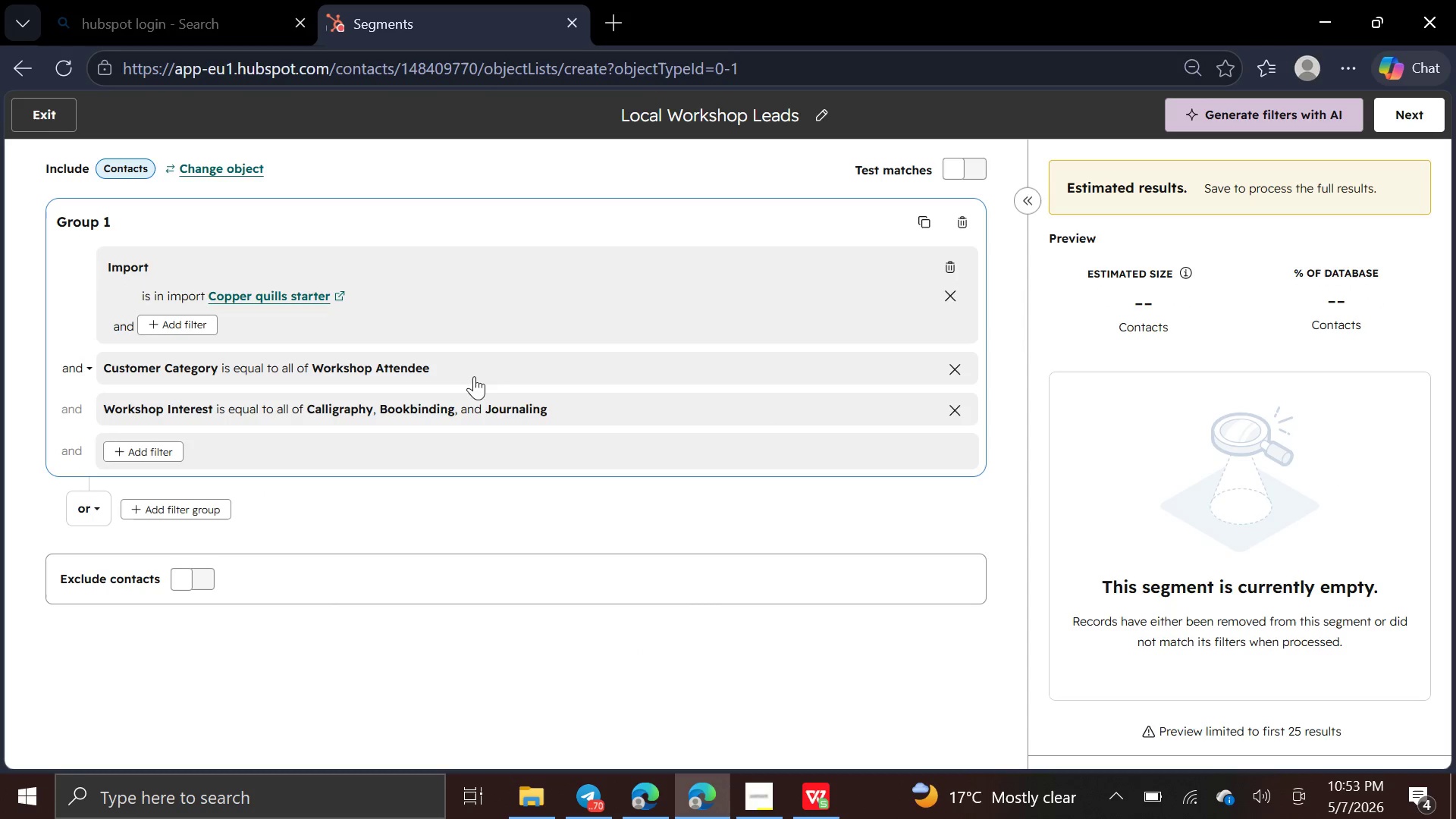 
left_click([535, 410])
 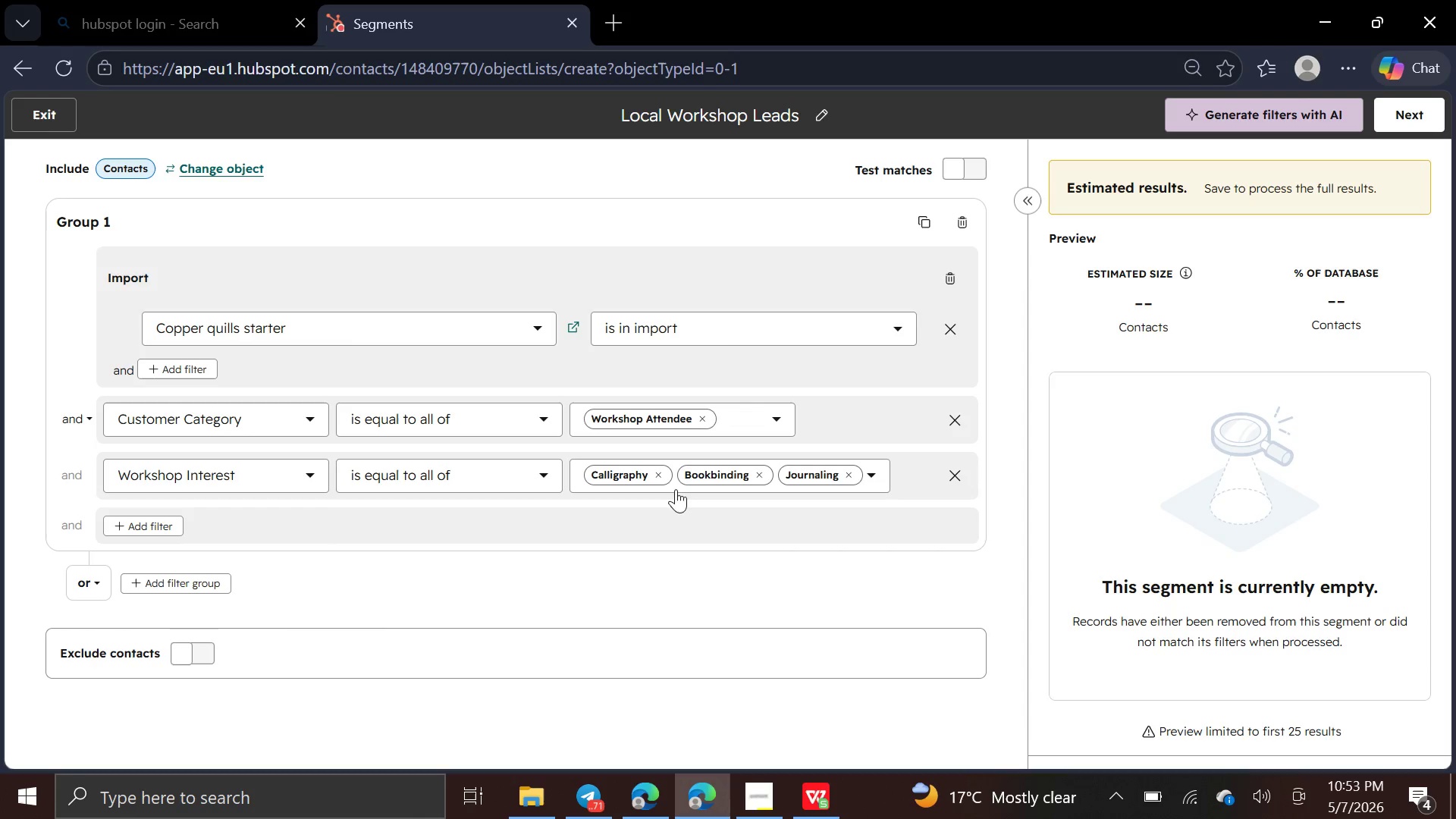 
wait(6.05)
 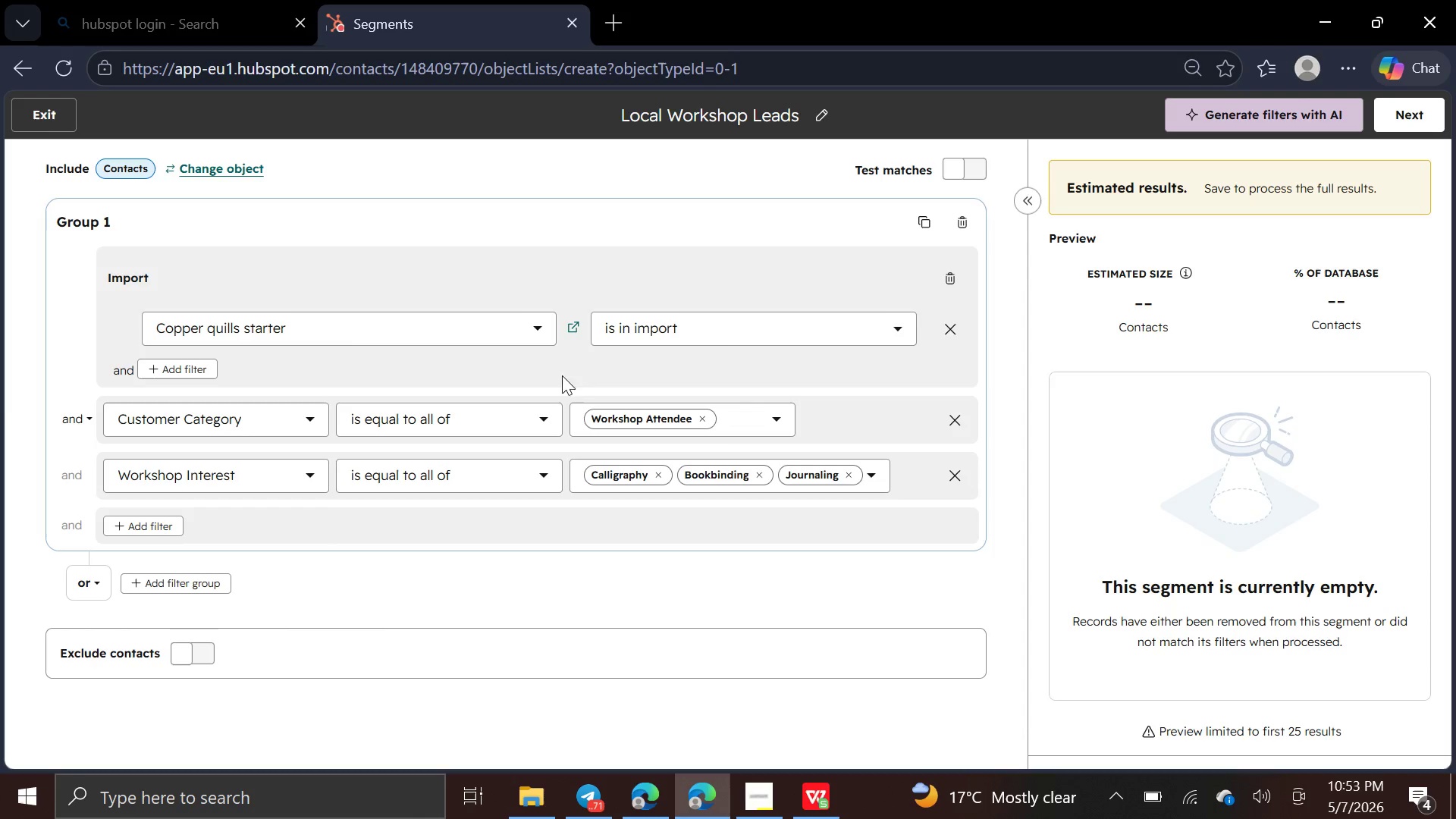 
left_click([546, 471])
 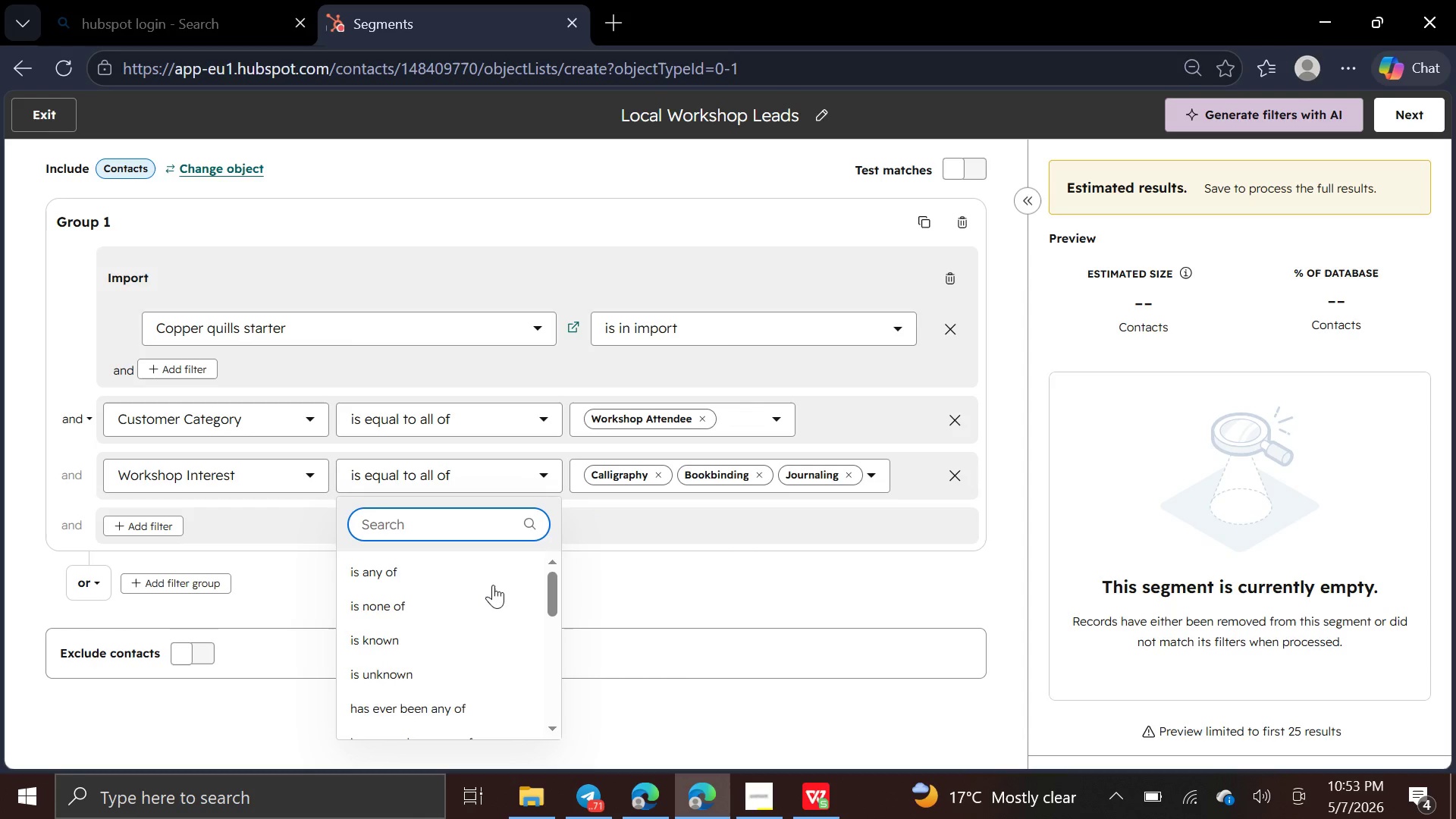 
left_click([462, 569])
 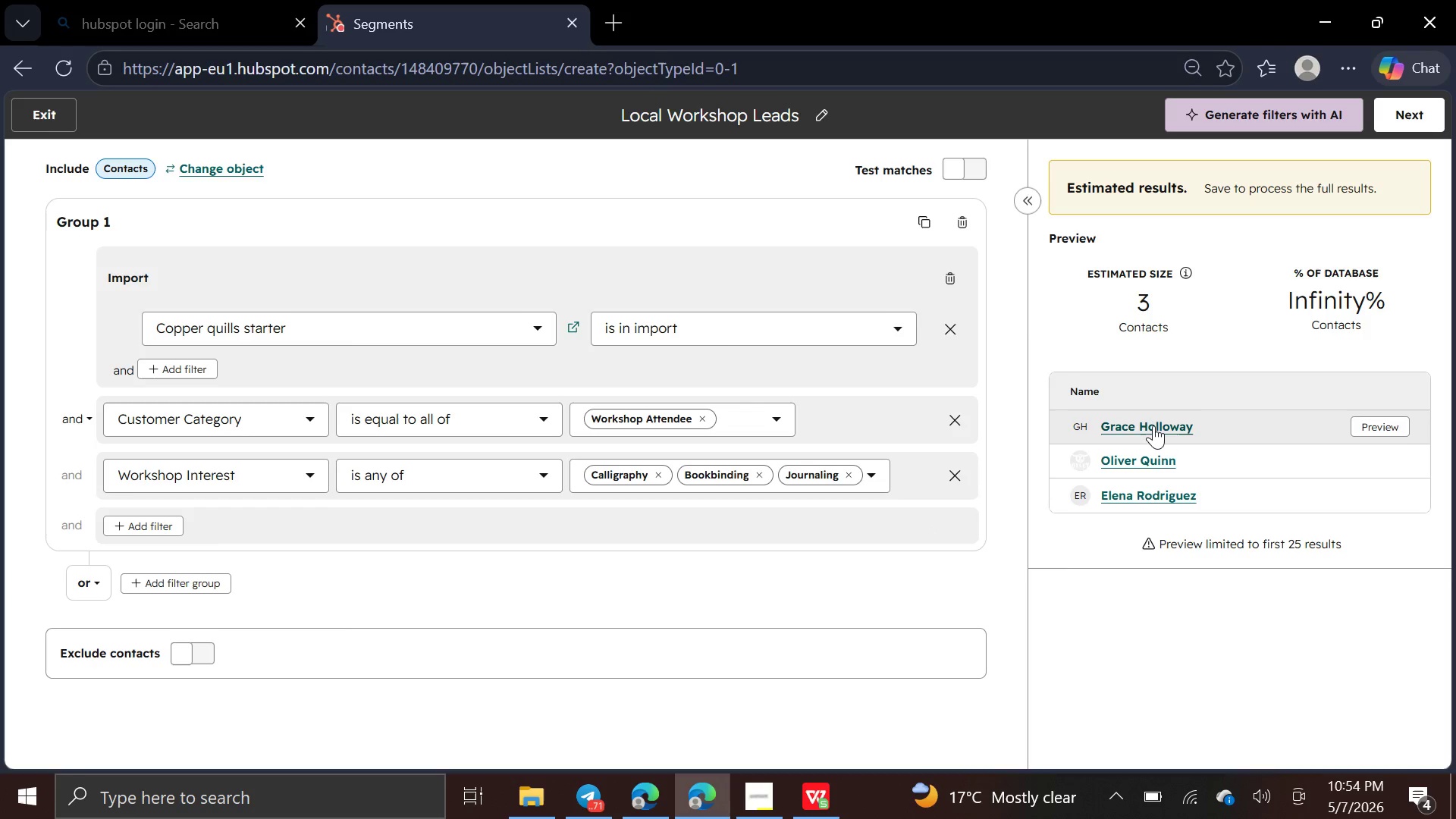 
wait(27.03)
 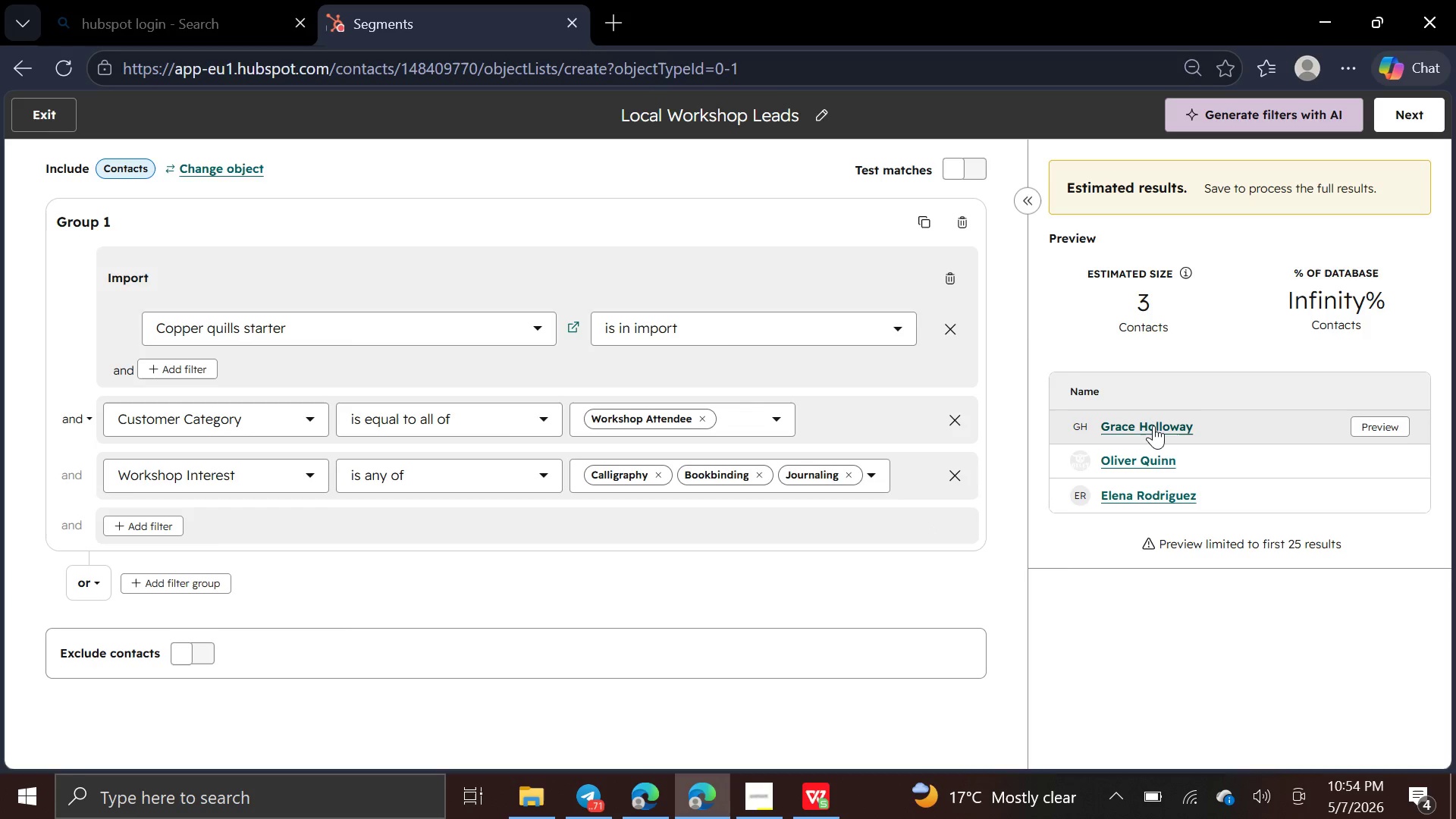 
left_click([1404, 111])
 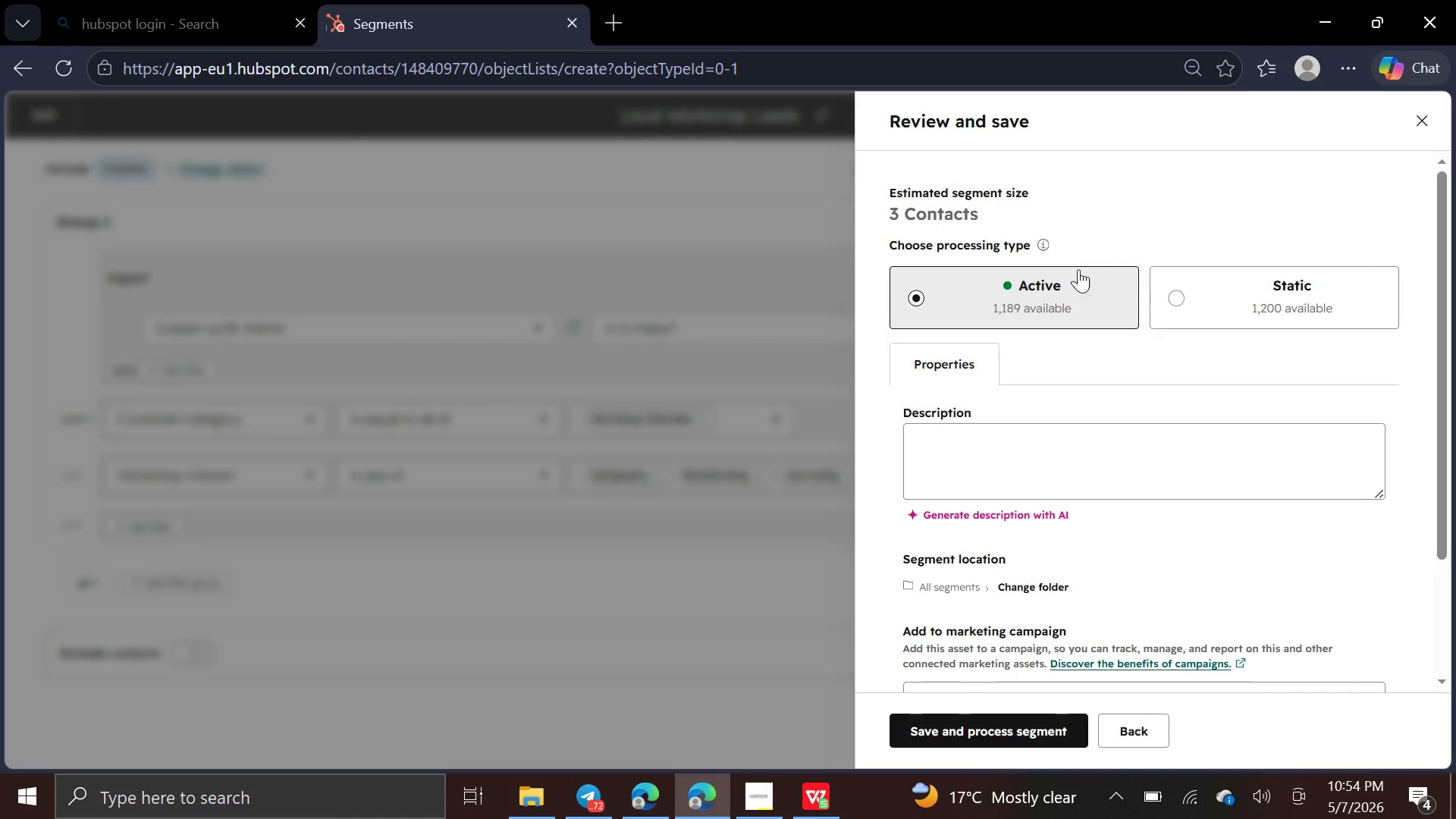 
left_click([1075, 279])
 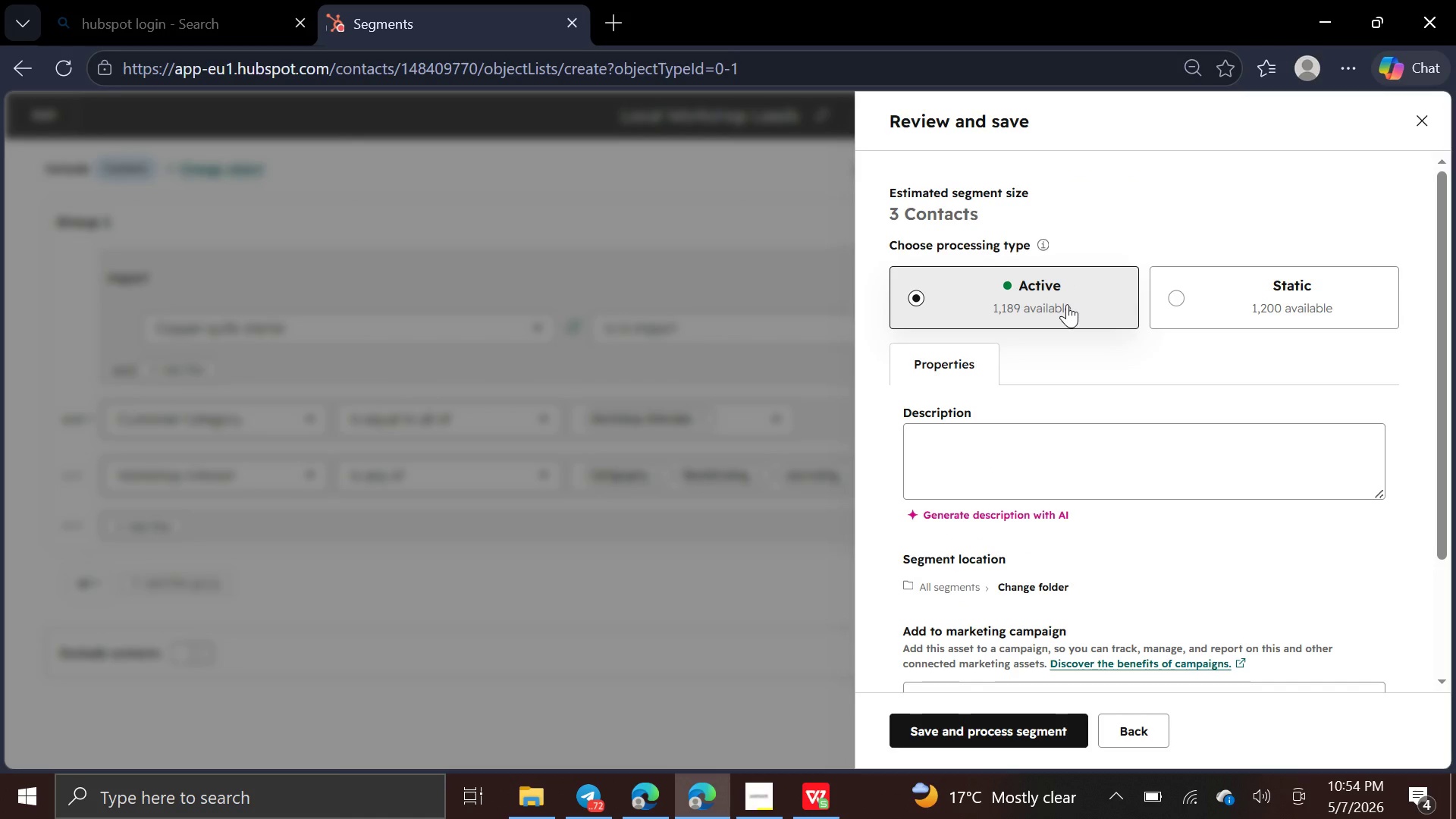 
left_click([1067, 304])
 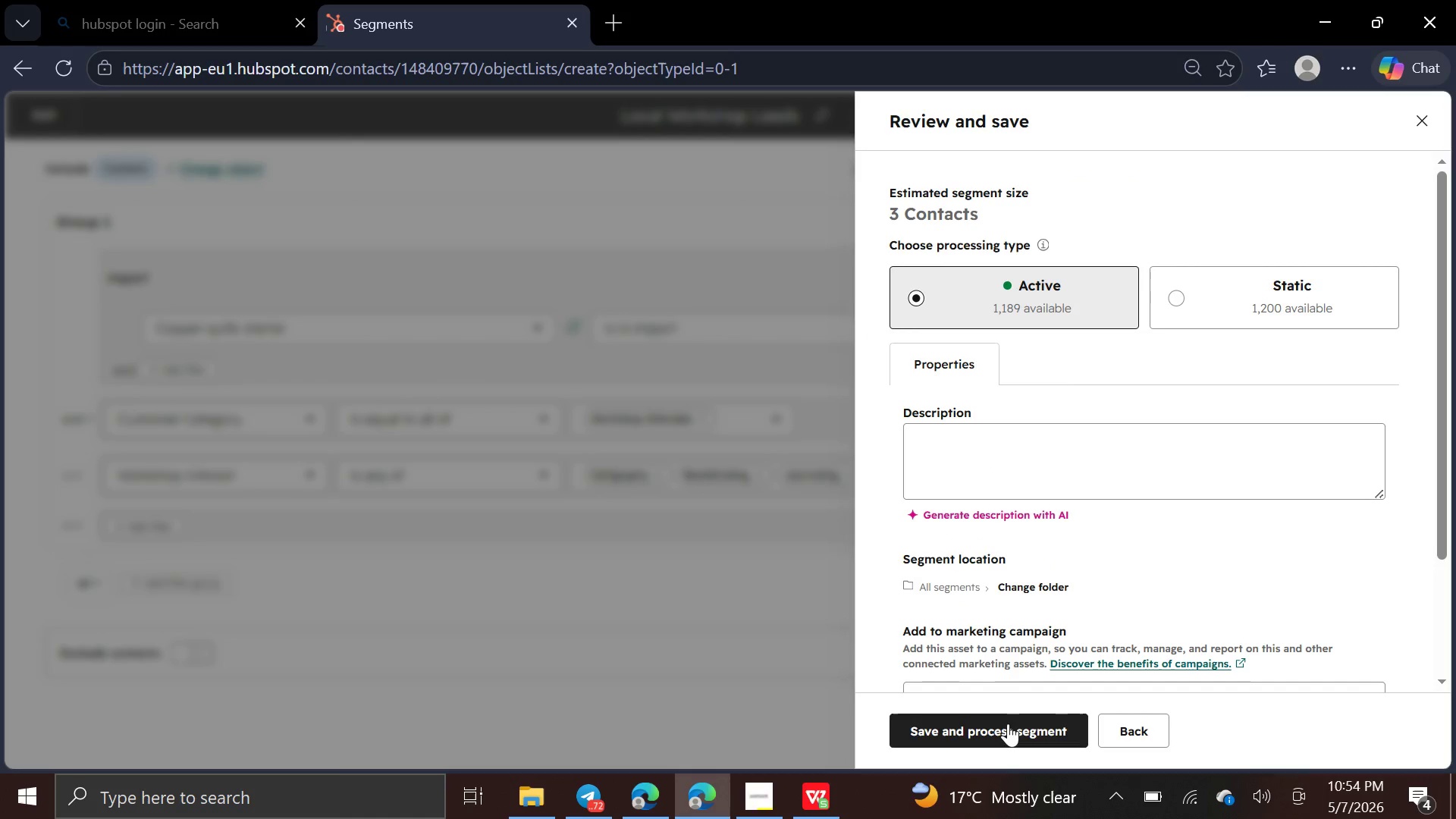 
left_click([1004, 730])
 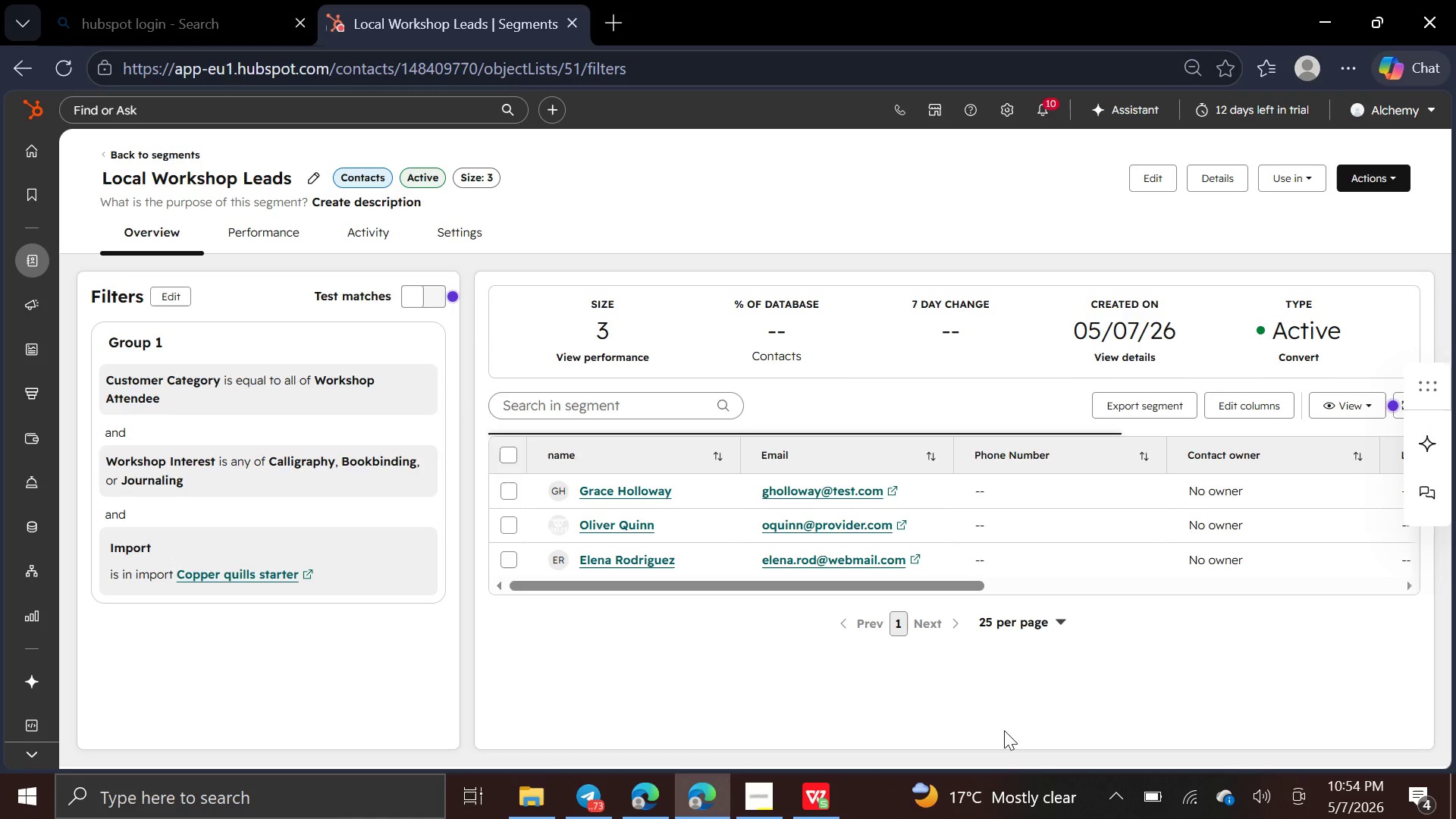 
wait(26.89)
 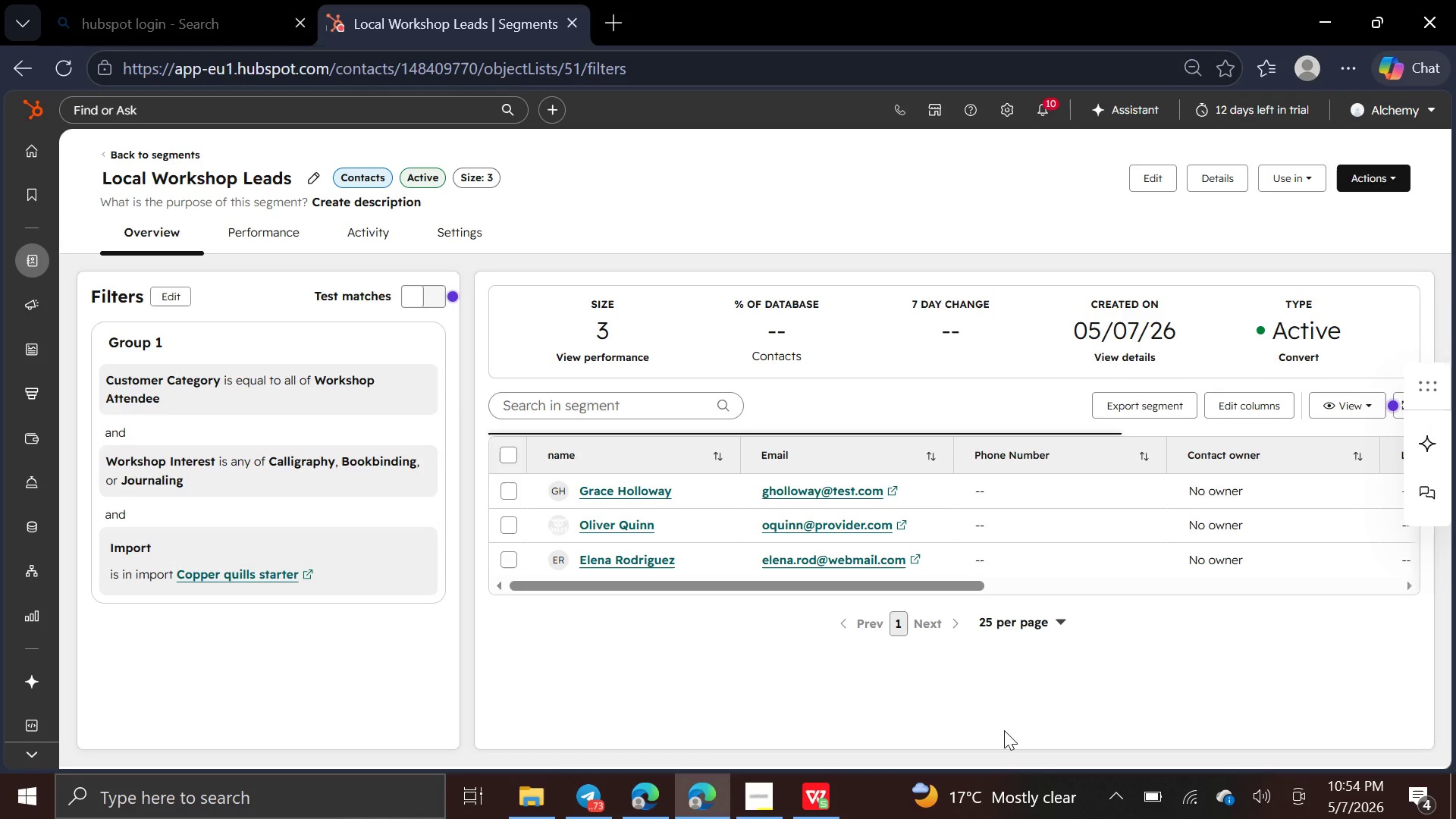 
left_click([1230, 411])
 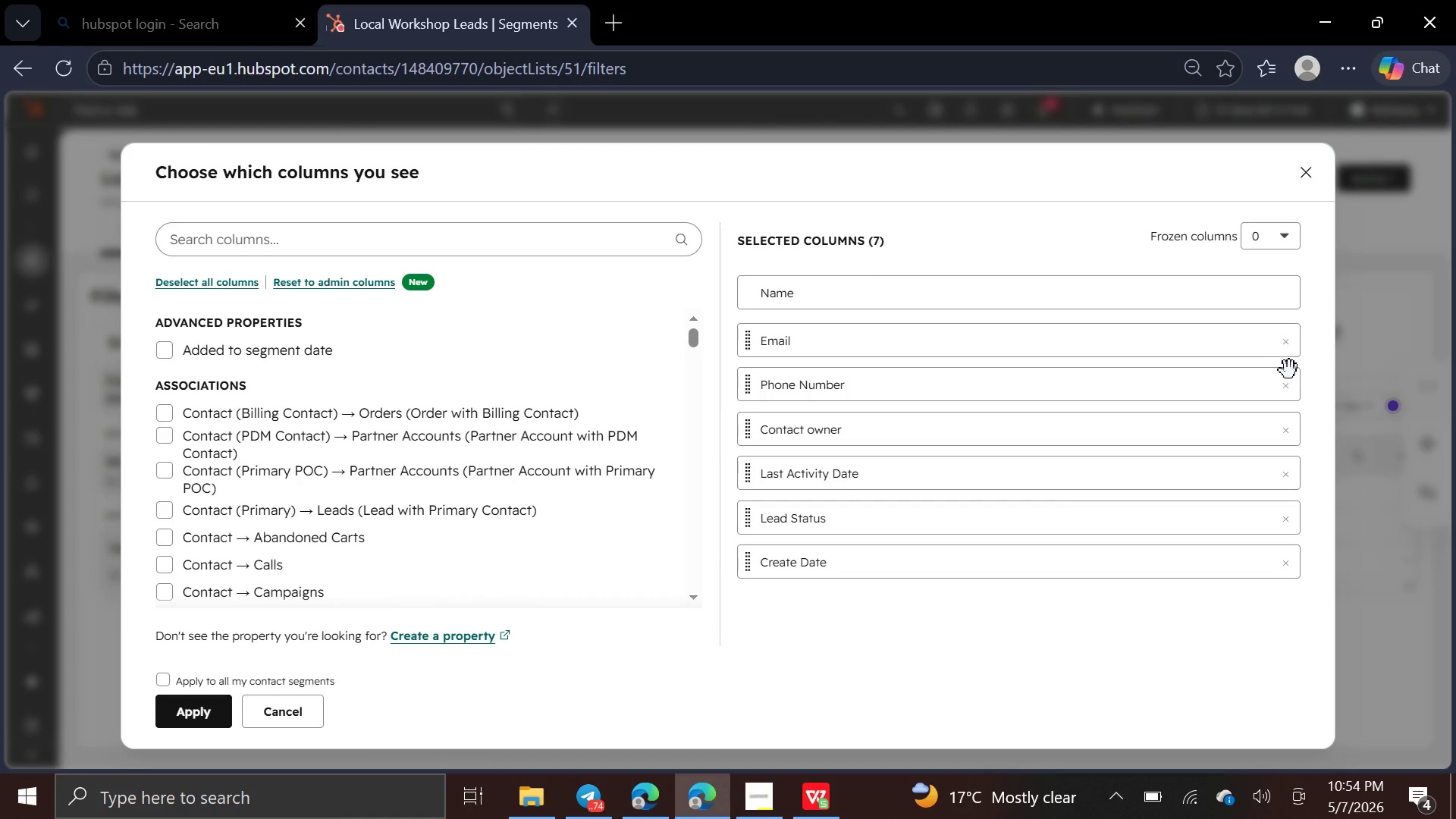 
left_click([1288, 384])
 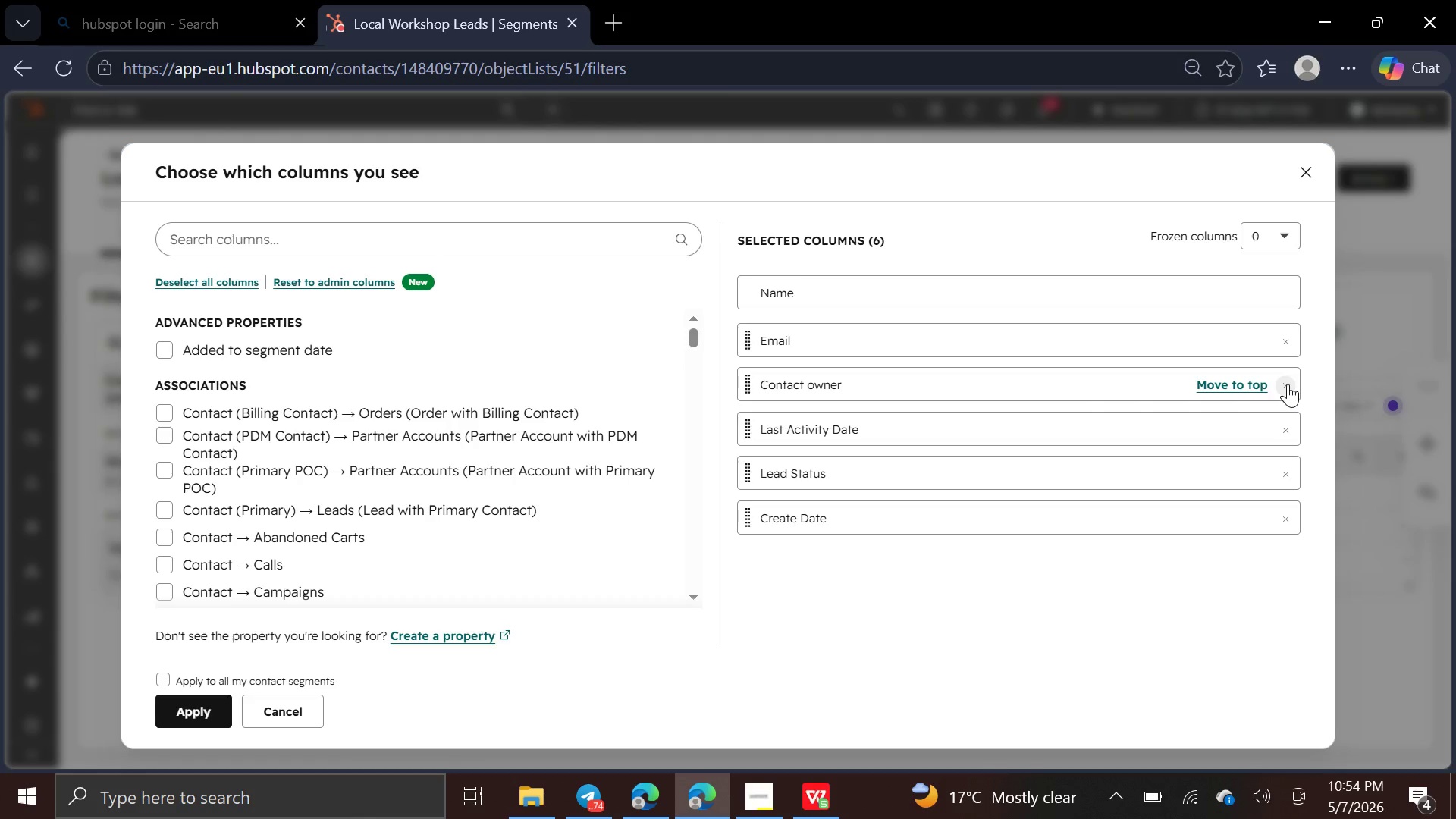 
left_click([1288, 384])
 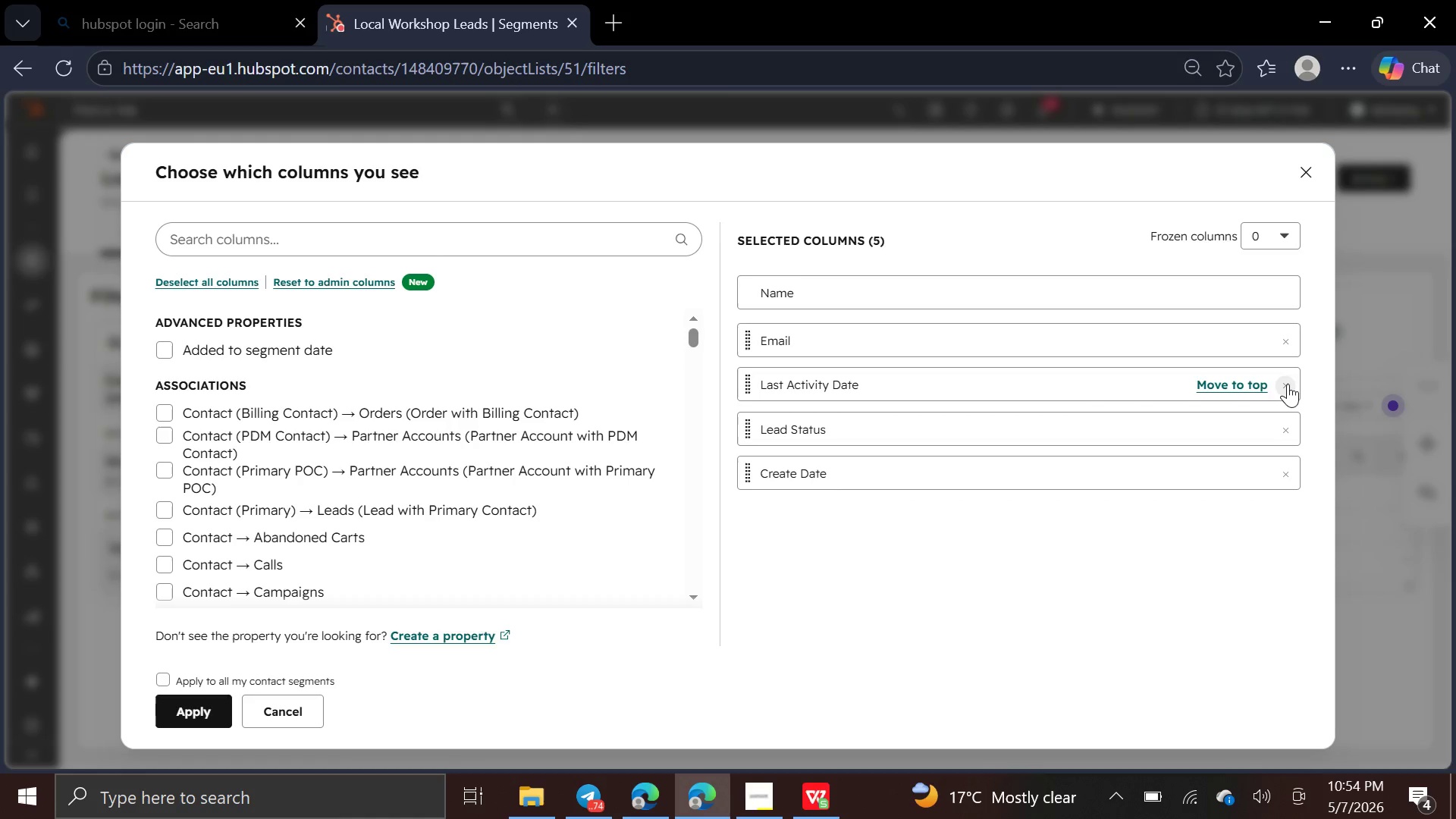 
left_click([1288, 384])
 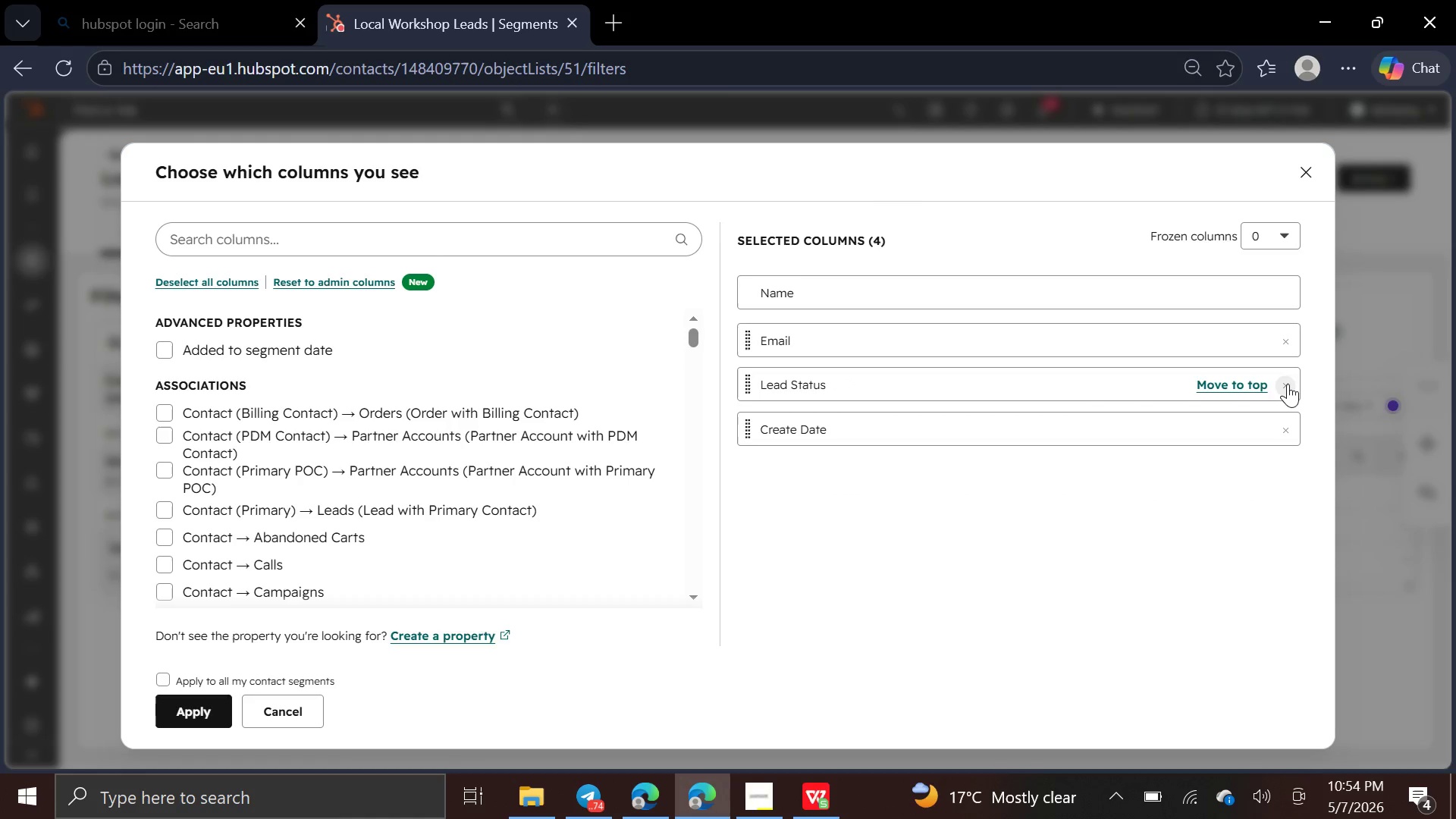 
left_click([1288, 384])
 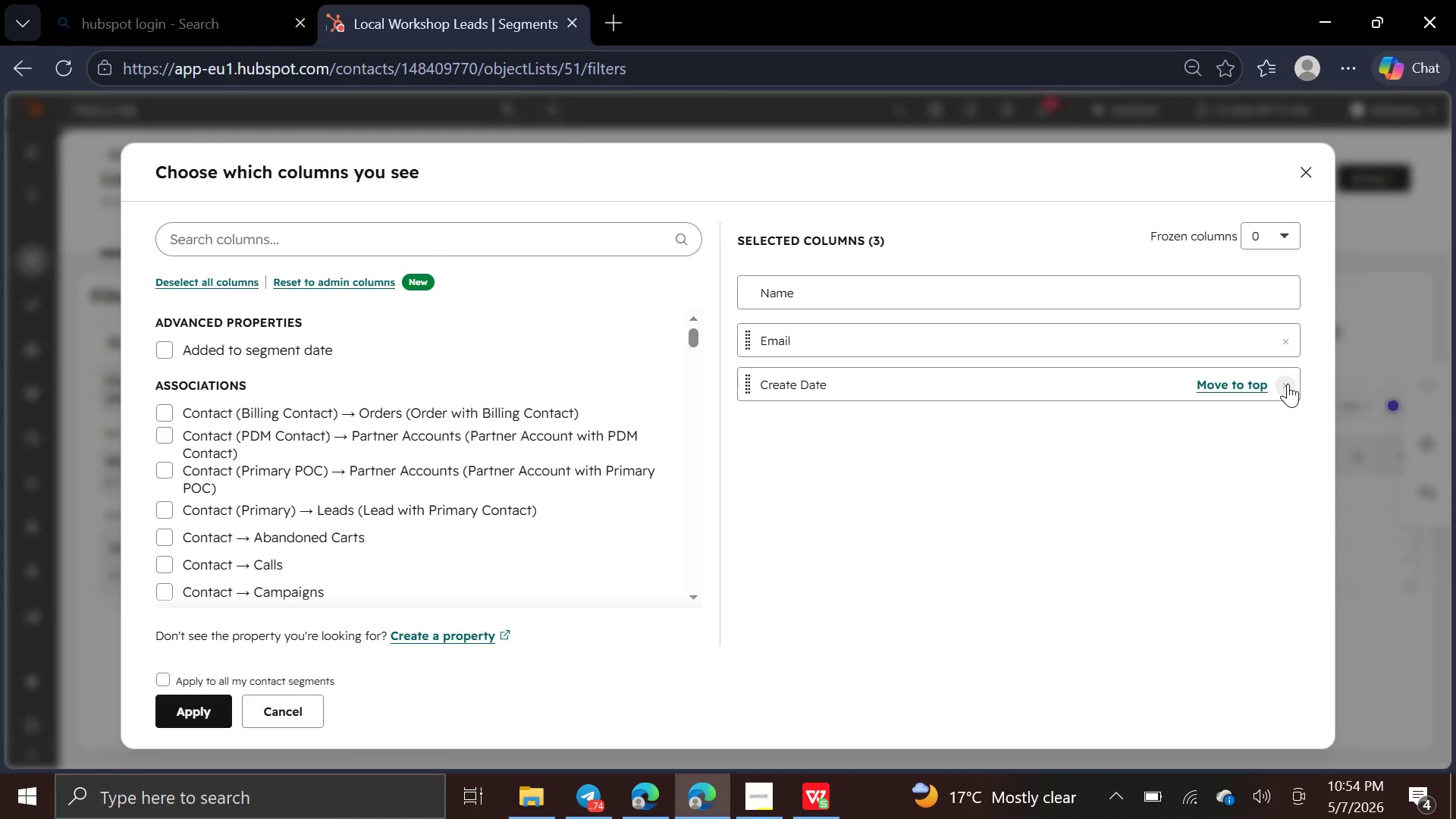 
left_click([1288, 384])
 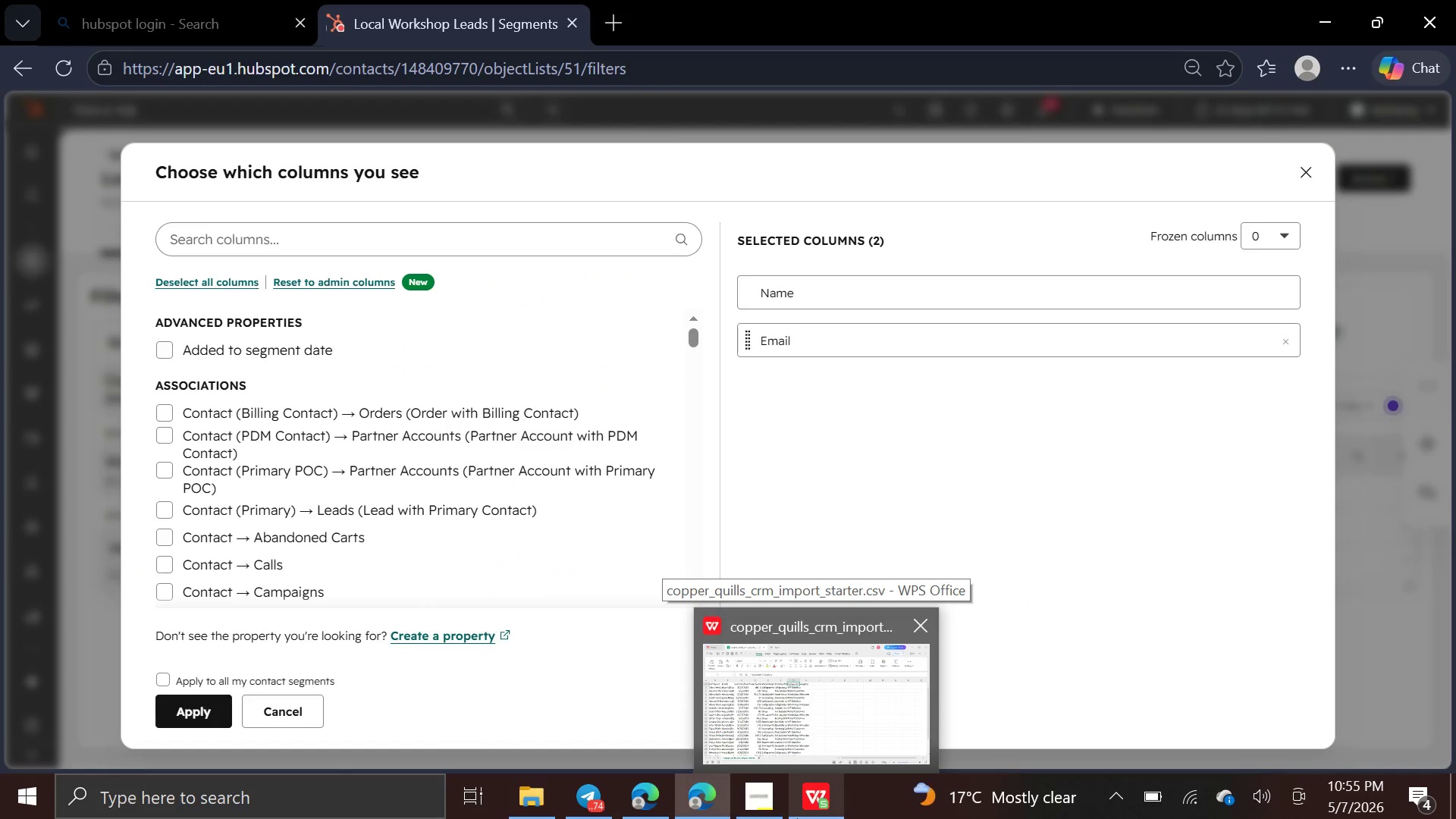 
wait(7.42)
 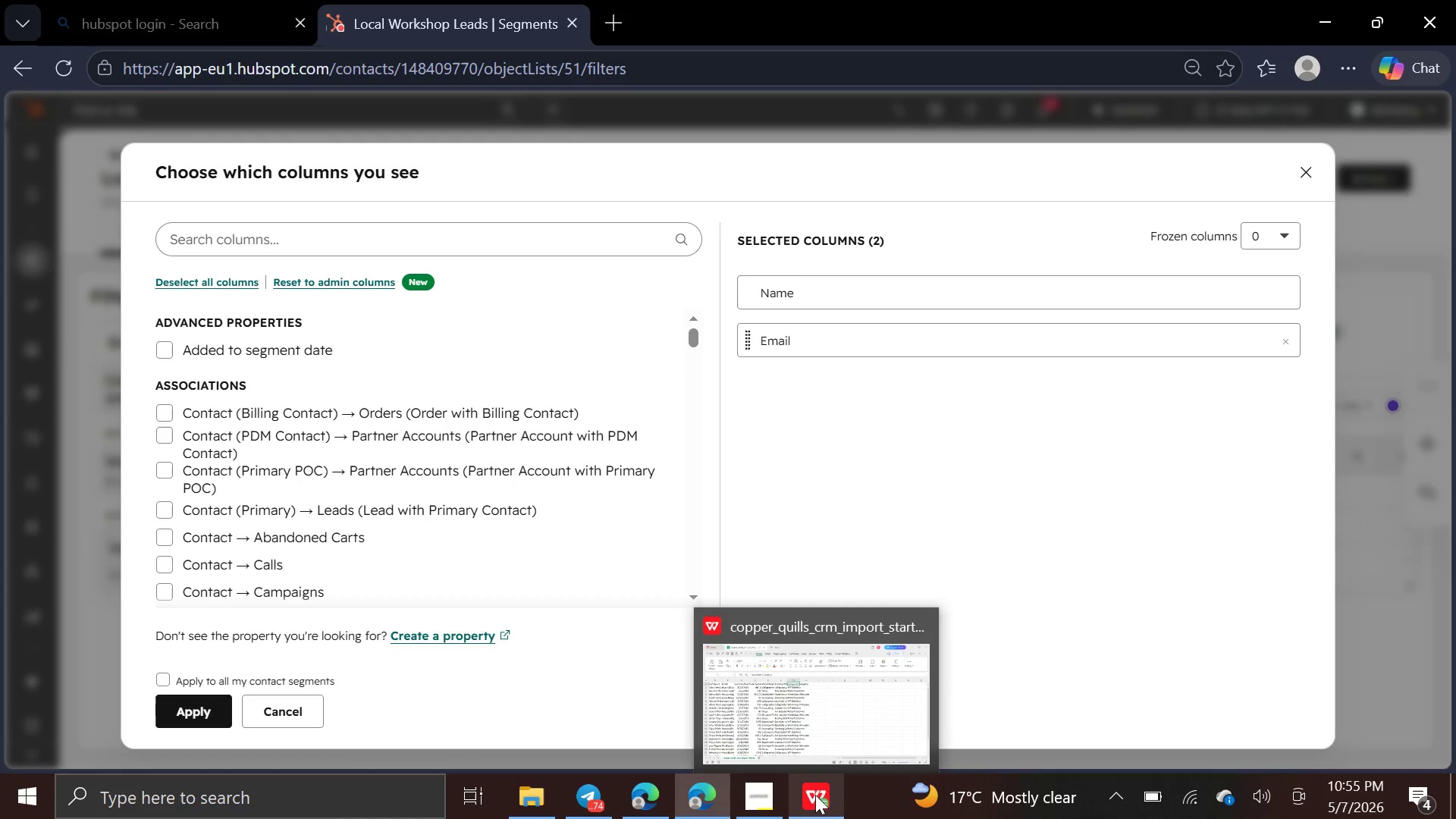 
left_click([588, 228])
 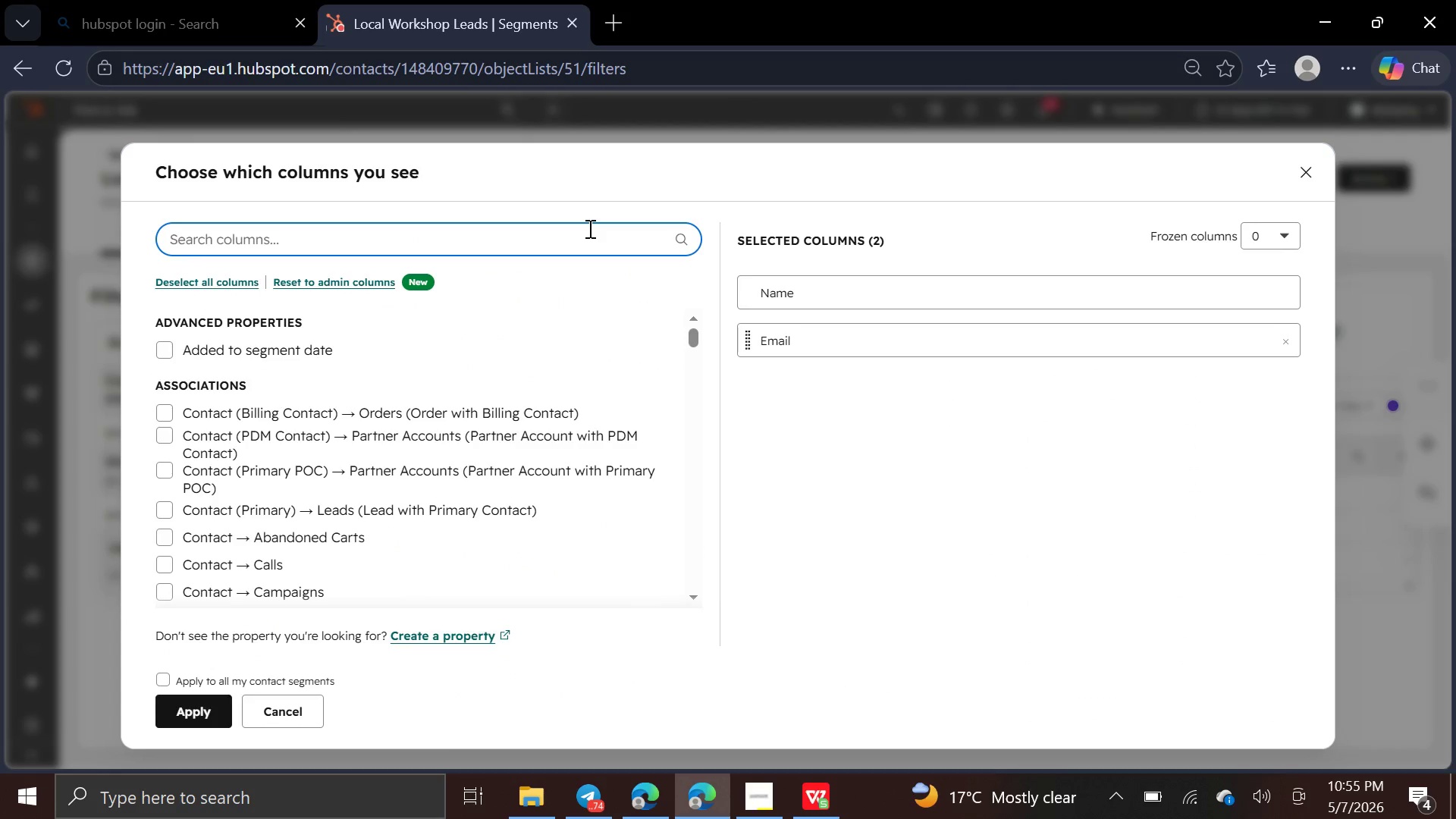 
type(last pur)
 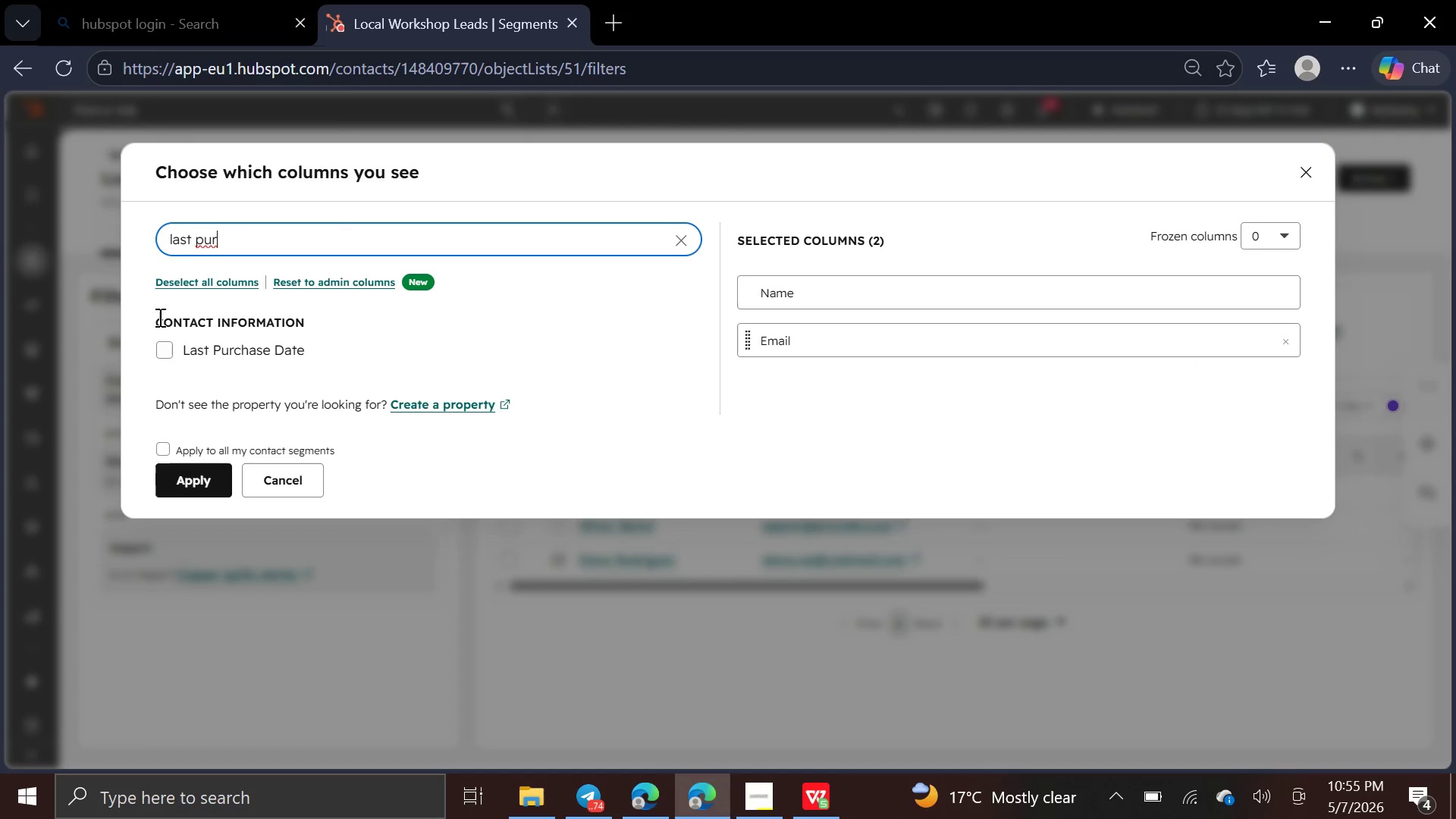 
left_click([159, 350])
 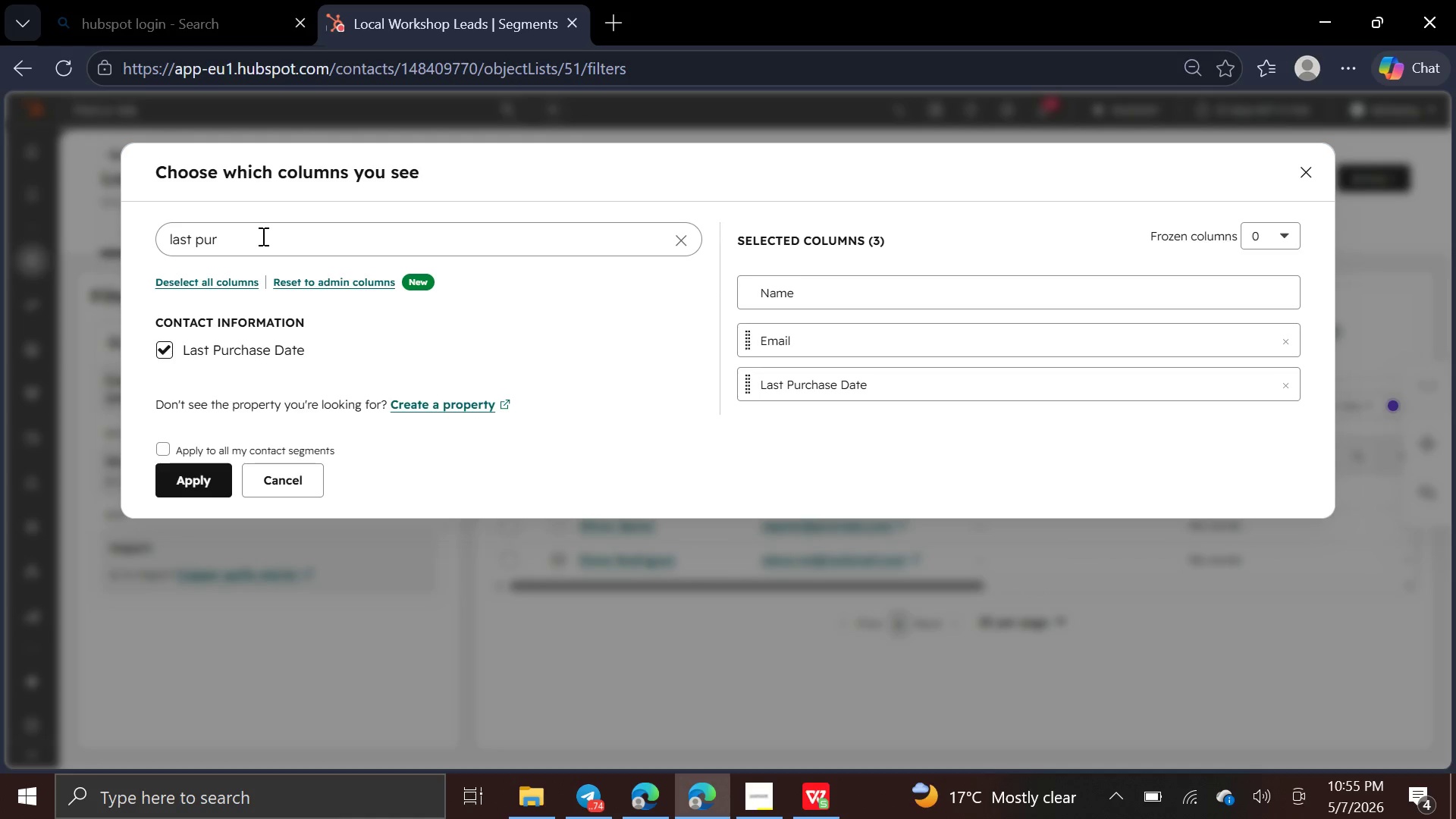 
left_click([264, 234])
 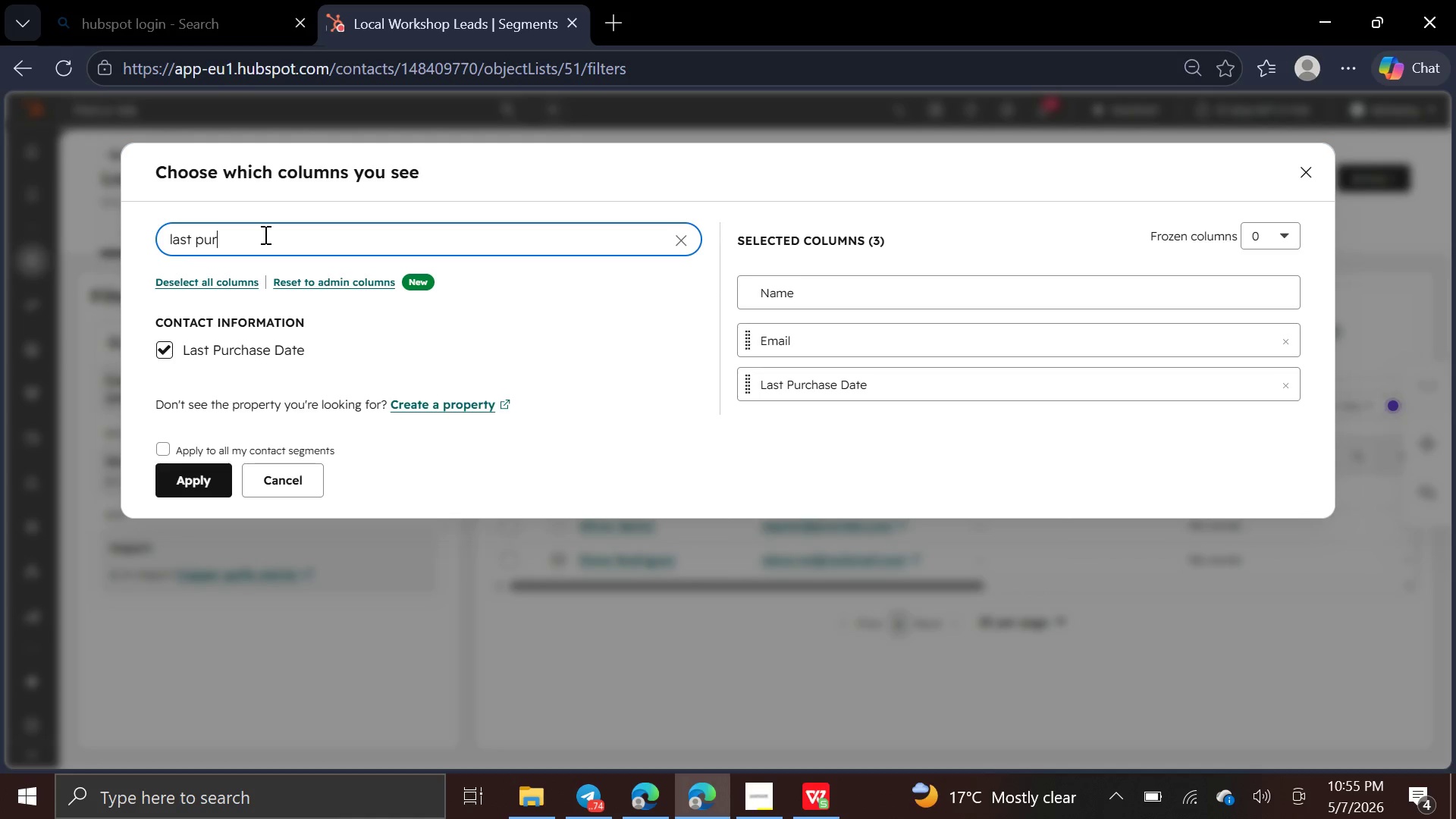 
key(Backspace)
 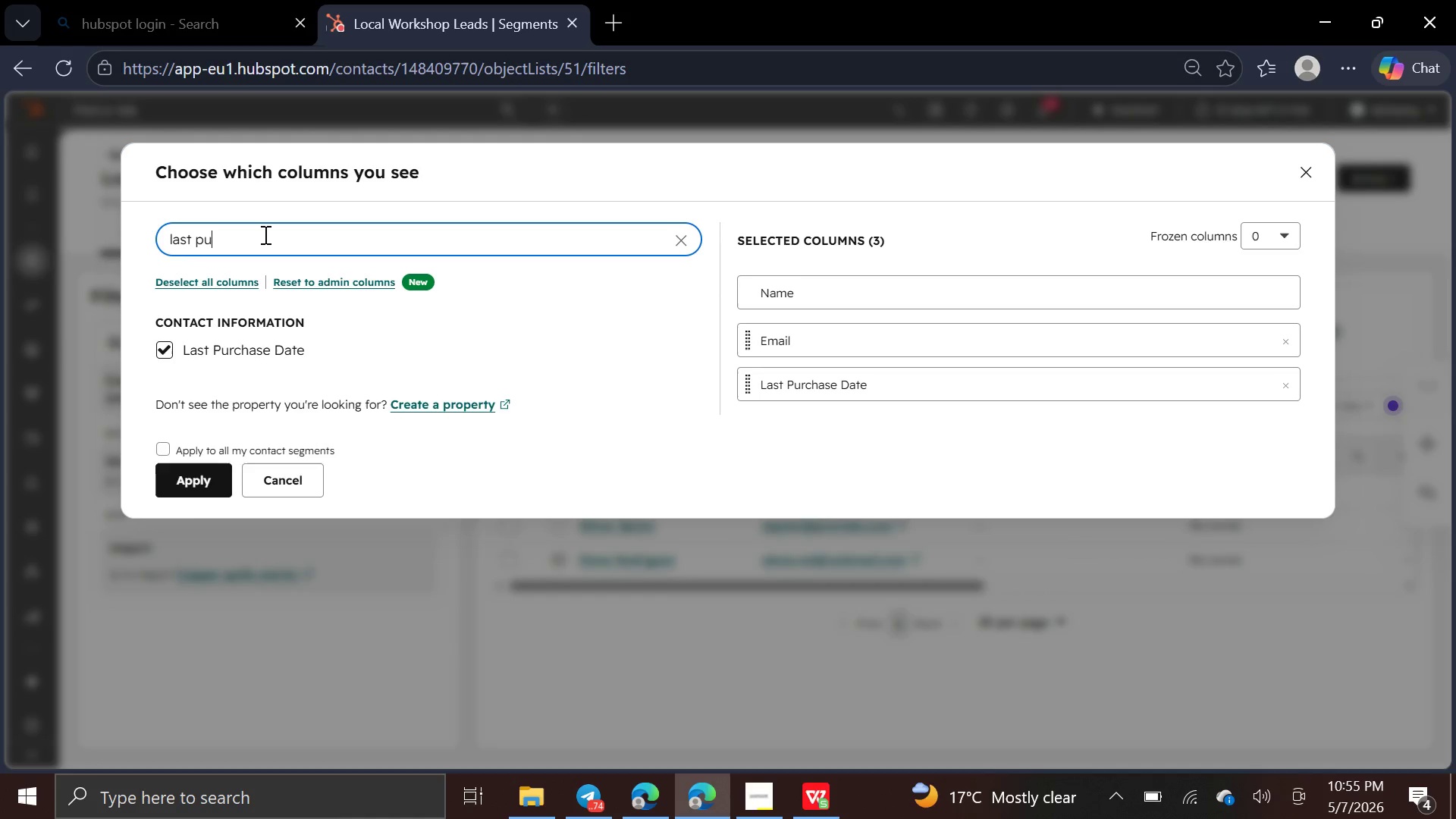 
key(Backspace)
 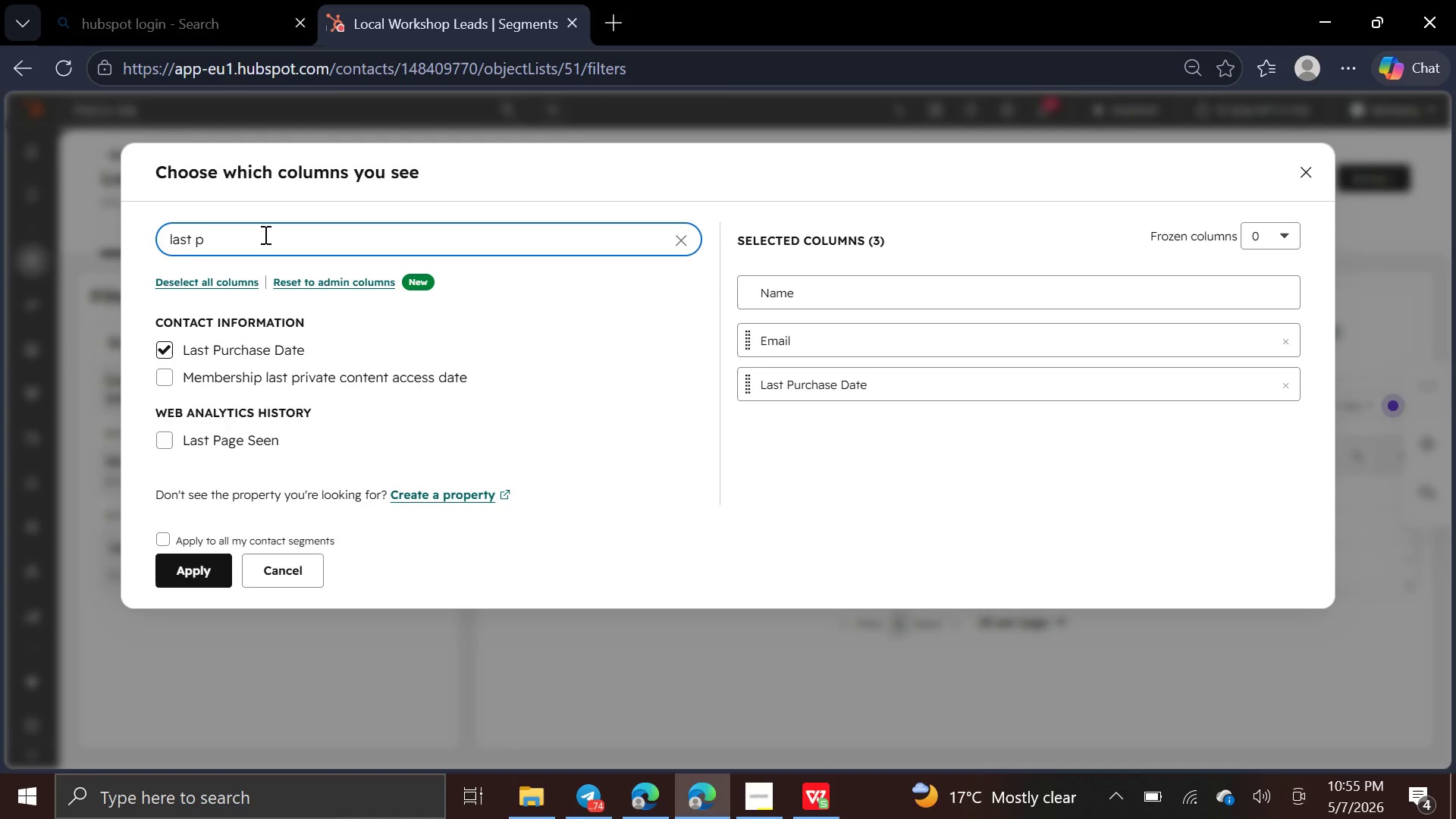 
key(Backspace)
 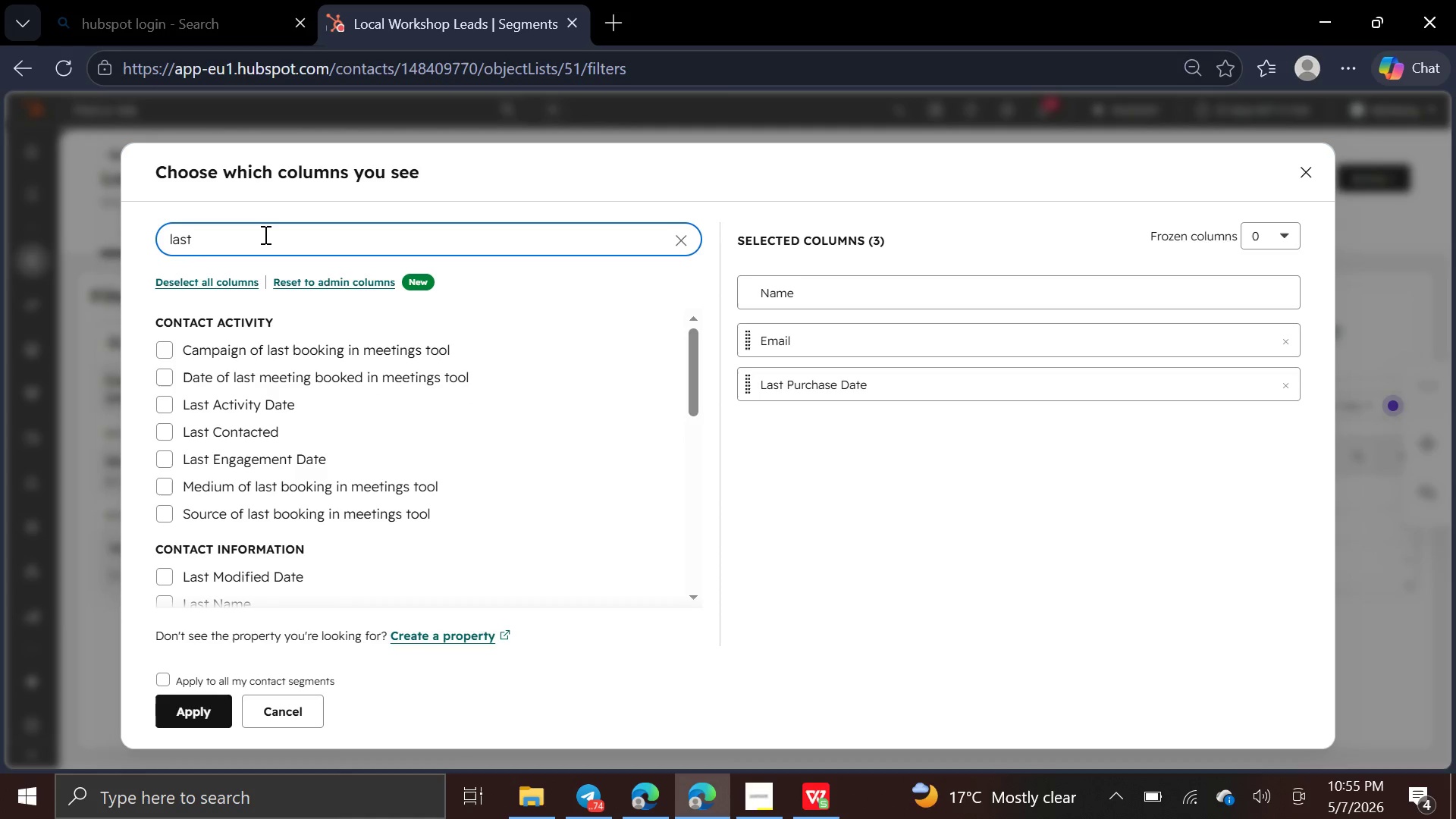 
key(Backspace)
 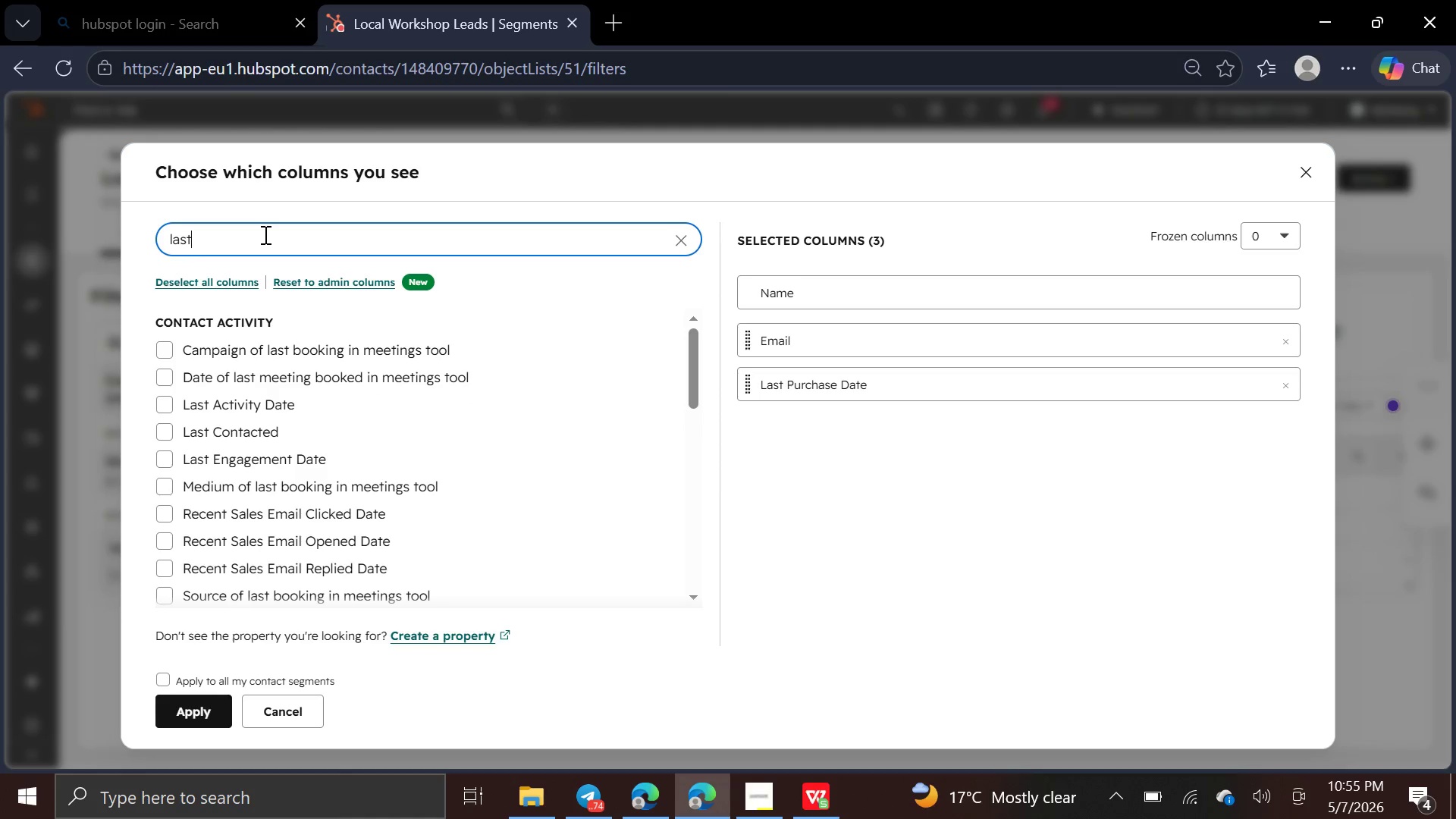 
key(Backspace)
 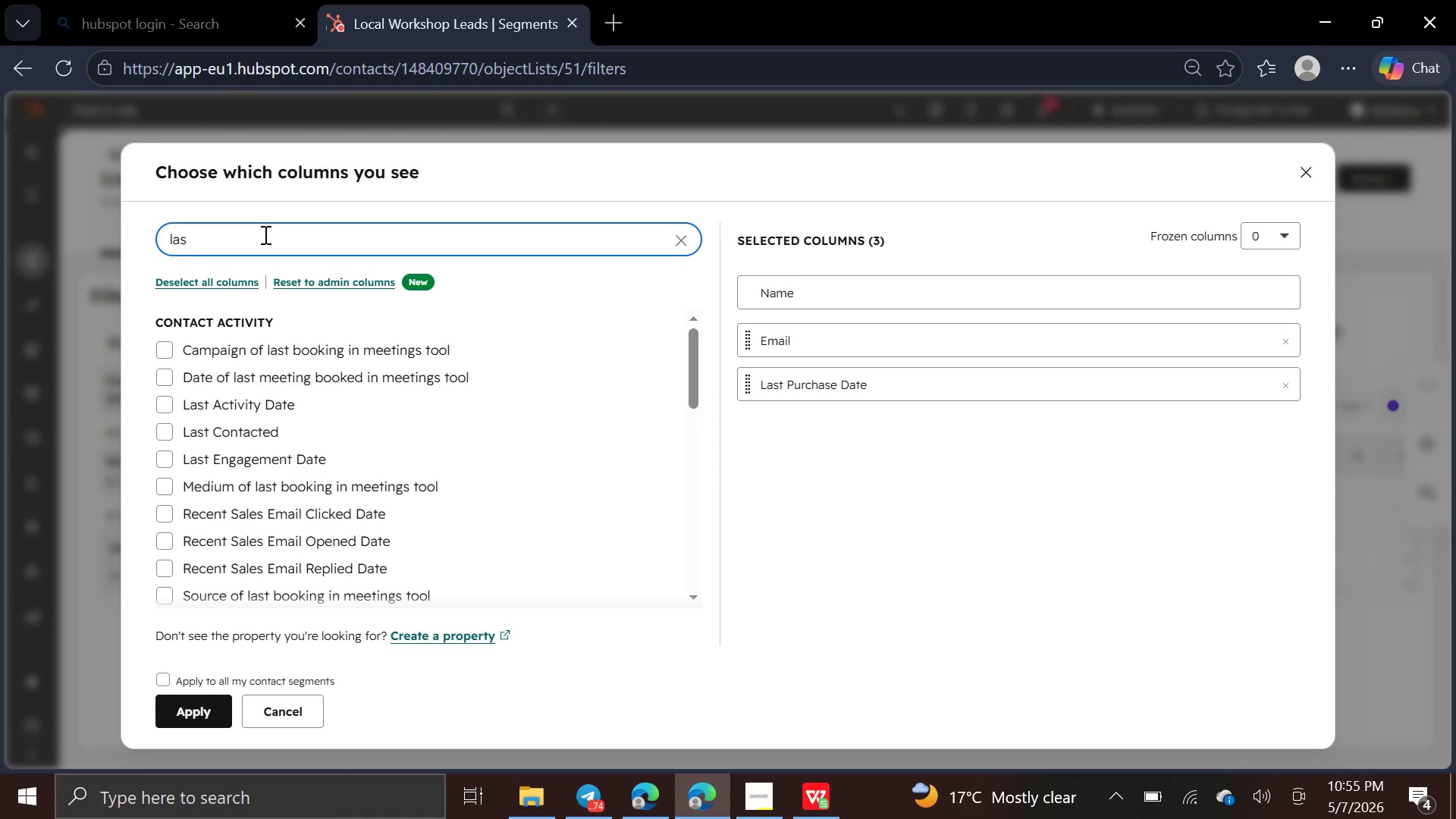 
key(Backspace)
 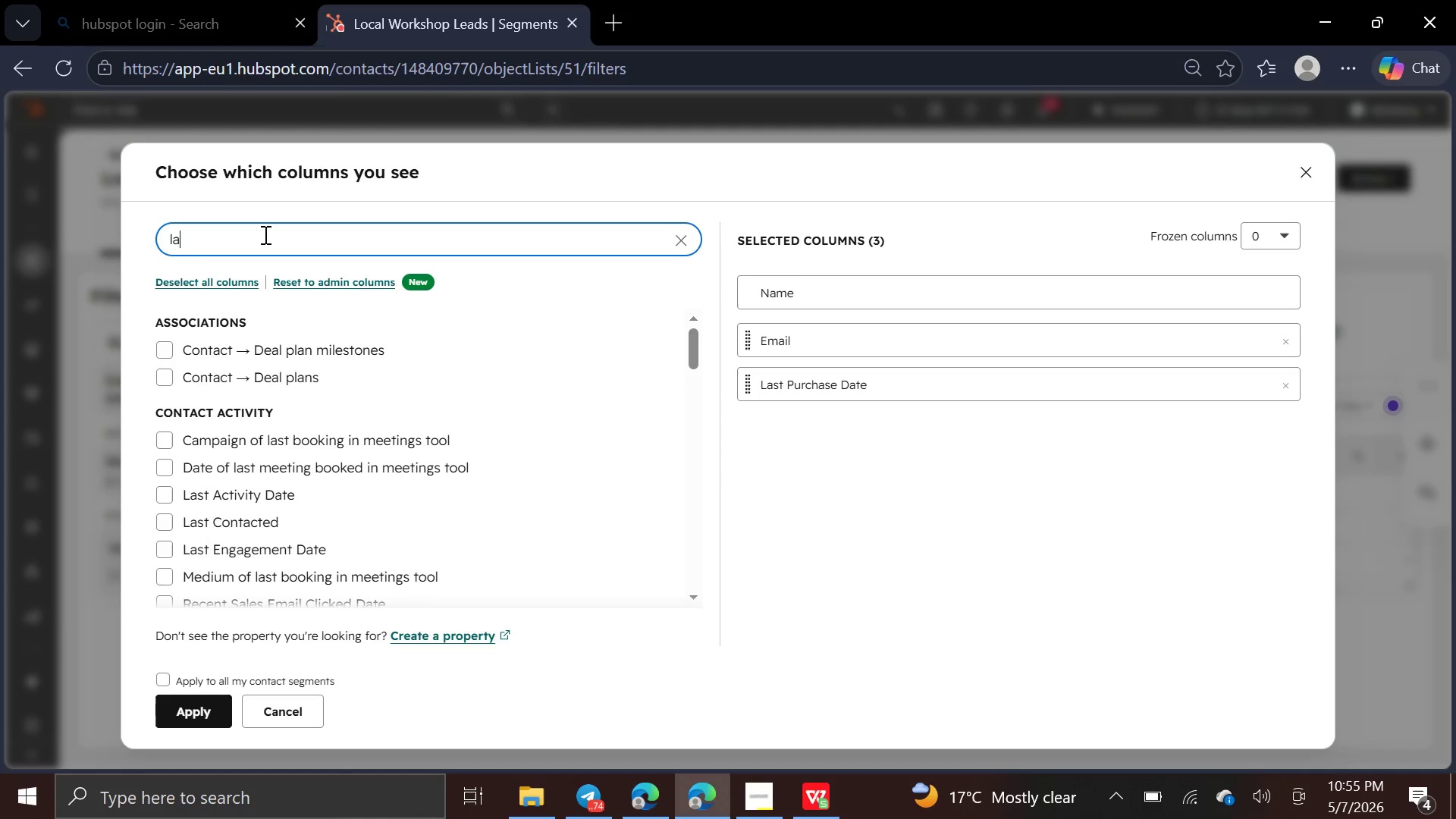 
key(Backspace)
 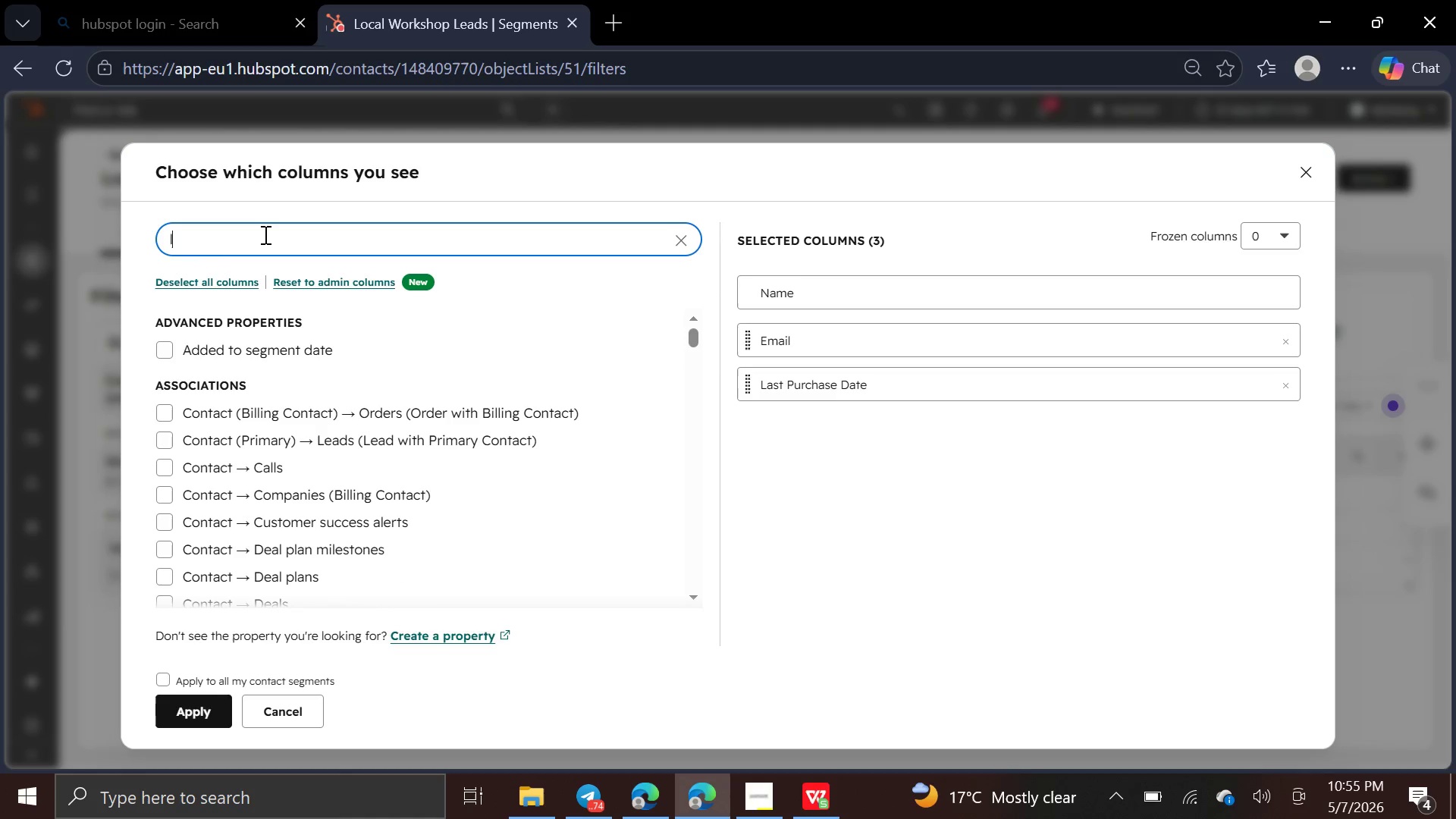 
key(Backspace)
 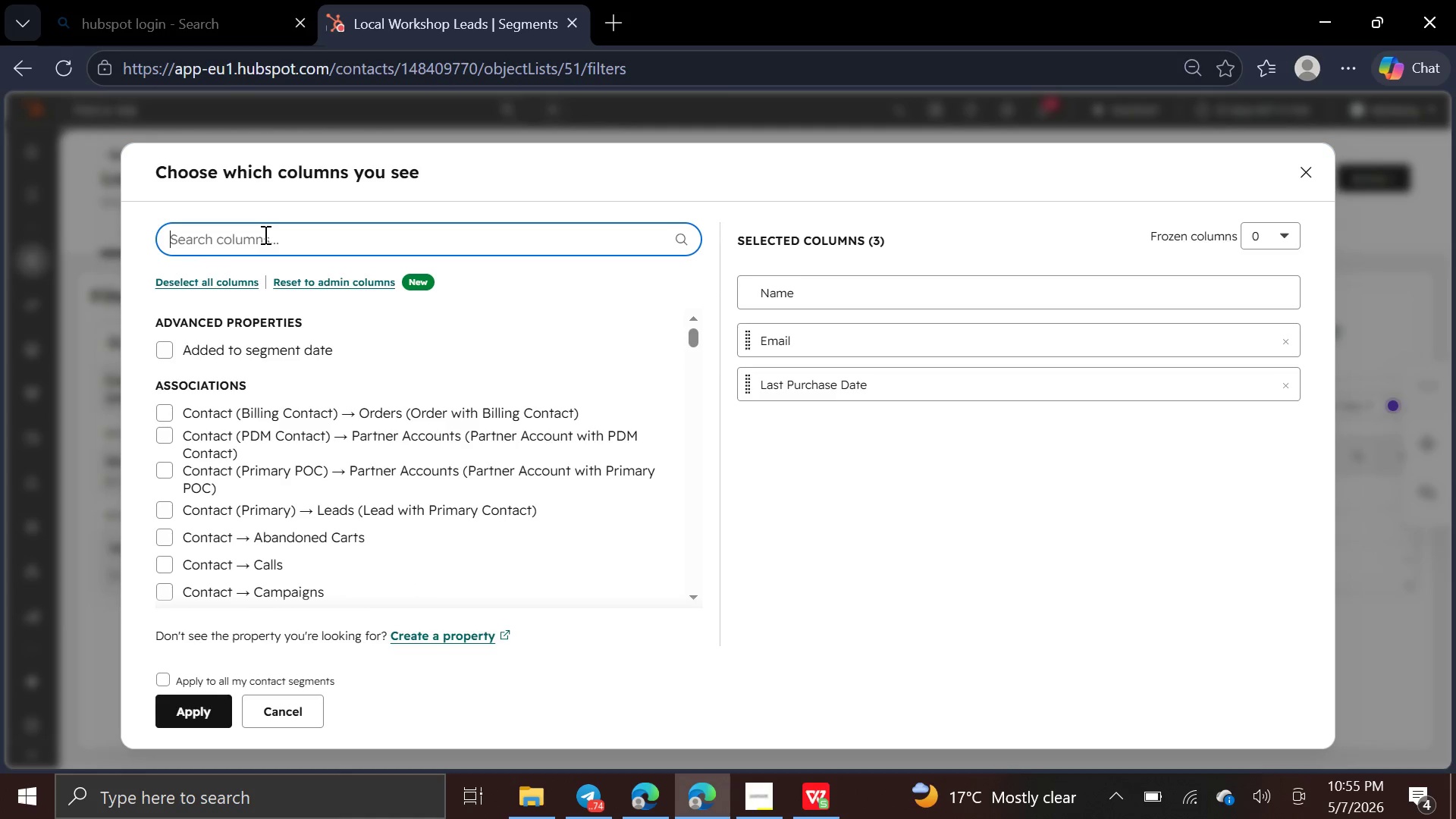 
key(Backspace)
 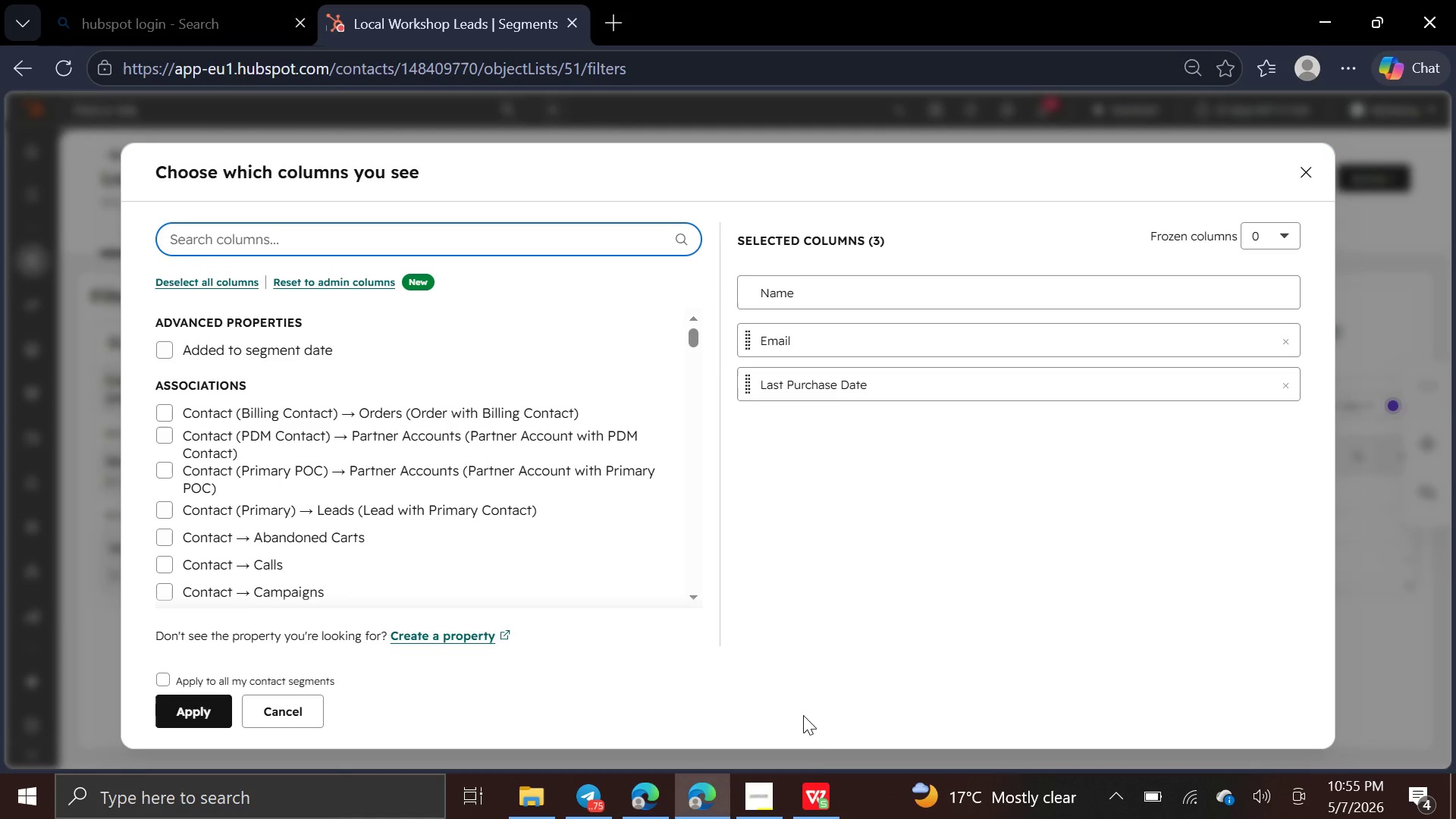 
mouse_move([807, 771])
 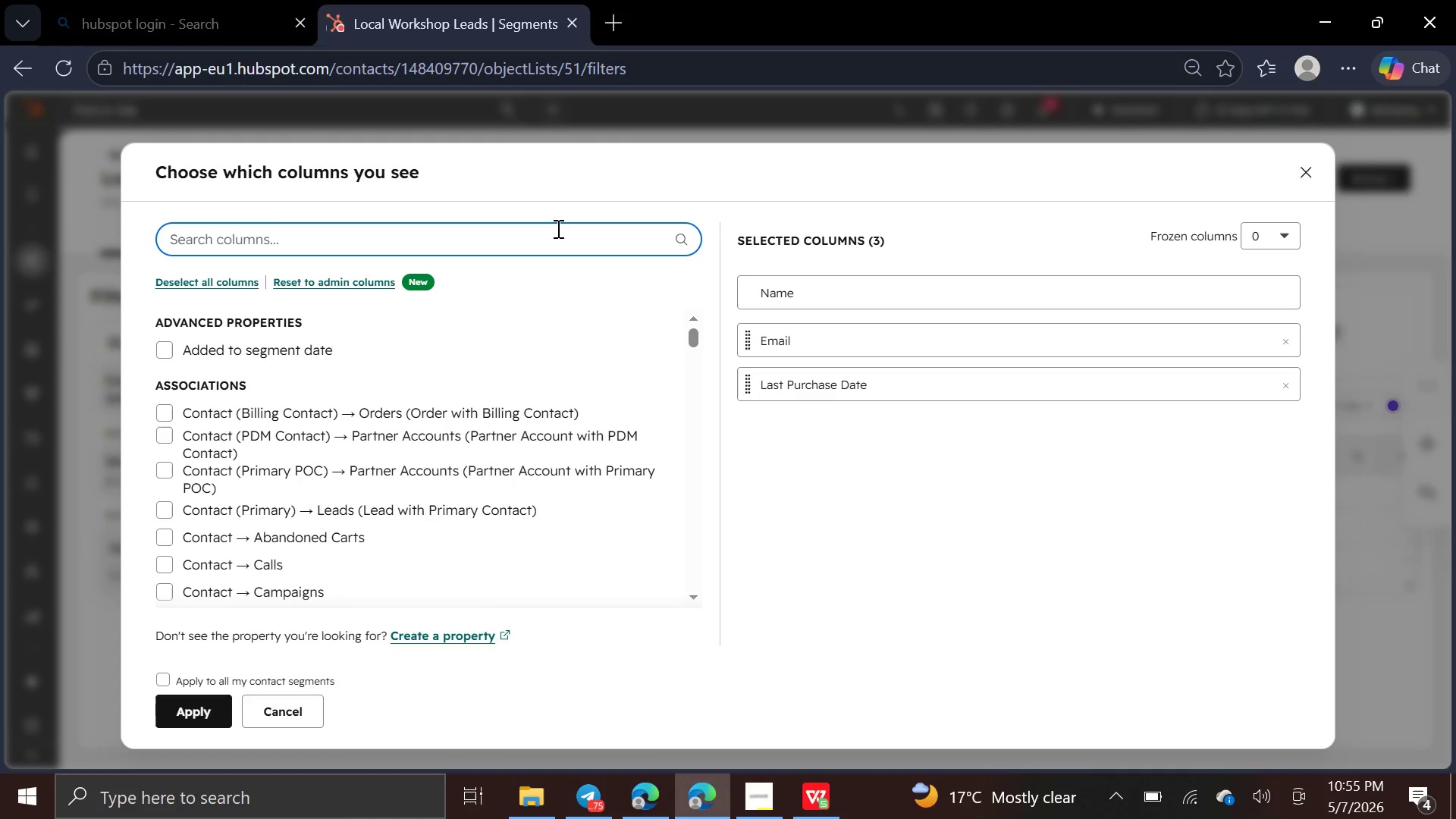 
wait(5.79)
 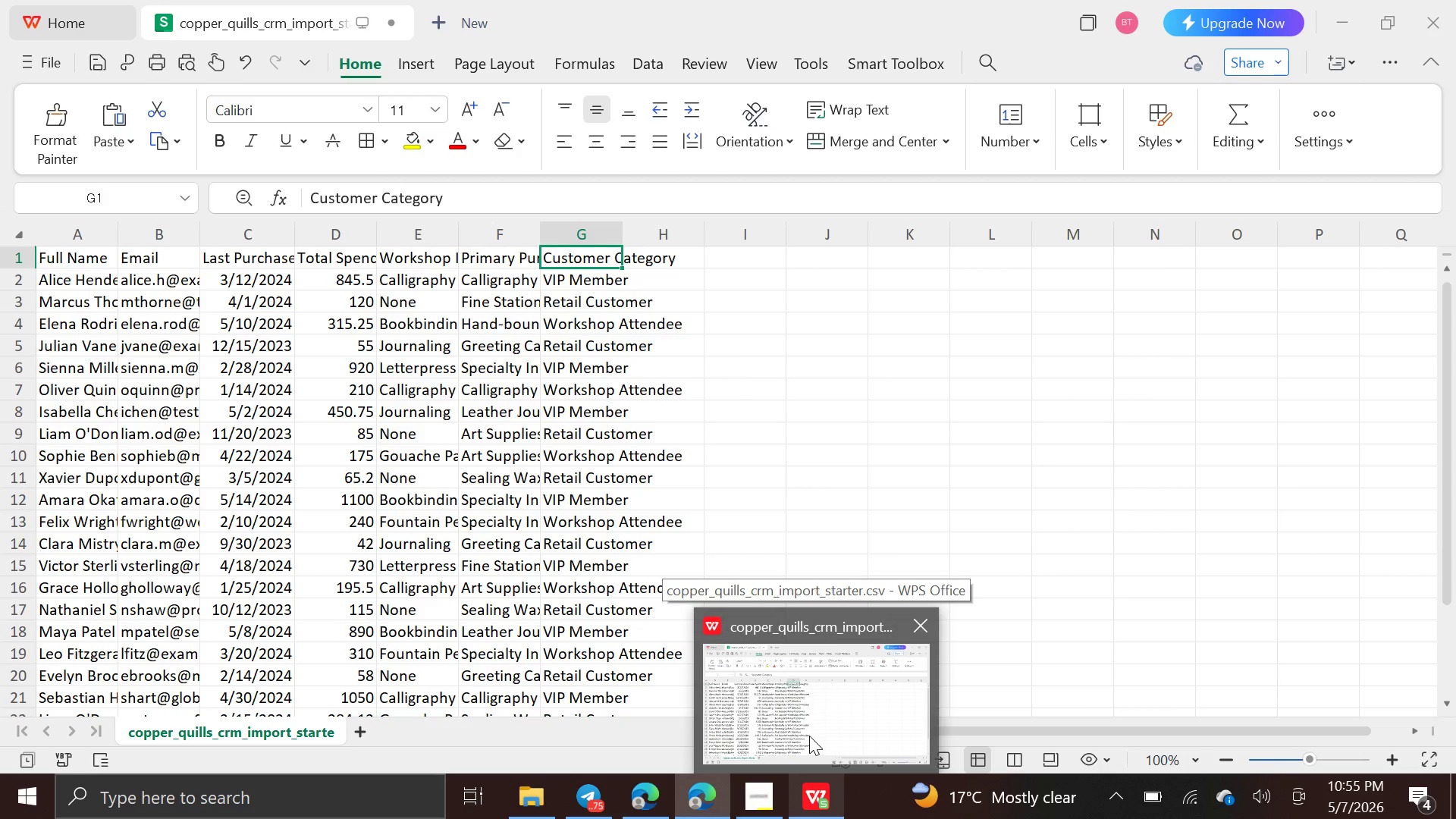 
type(Total spend)
 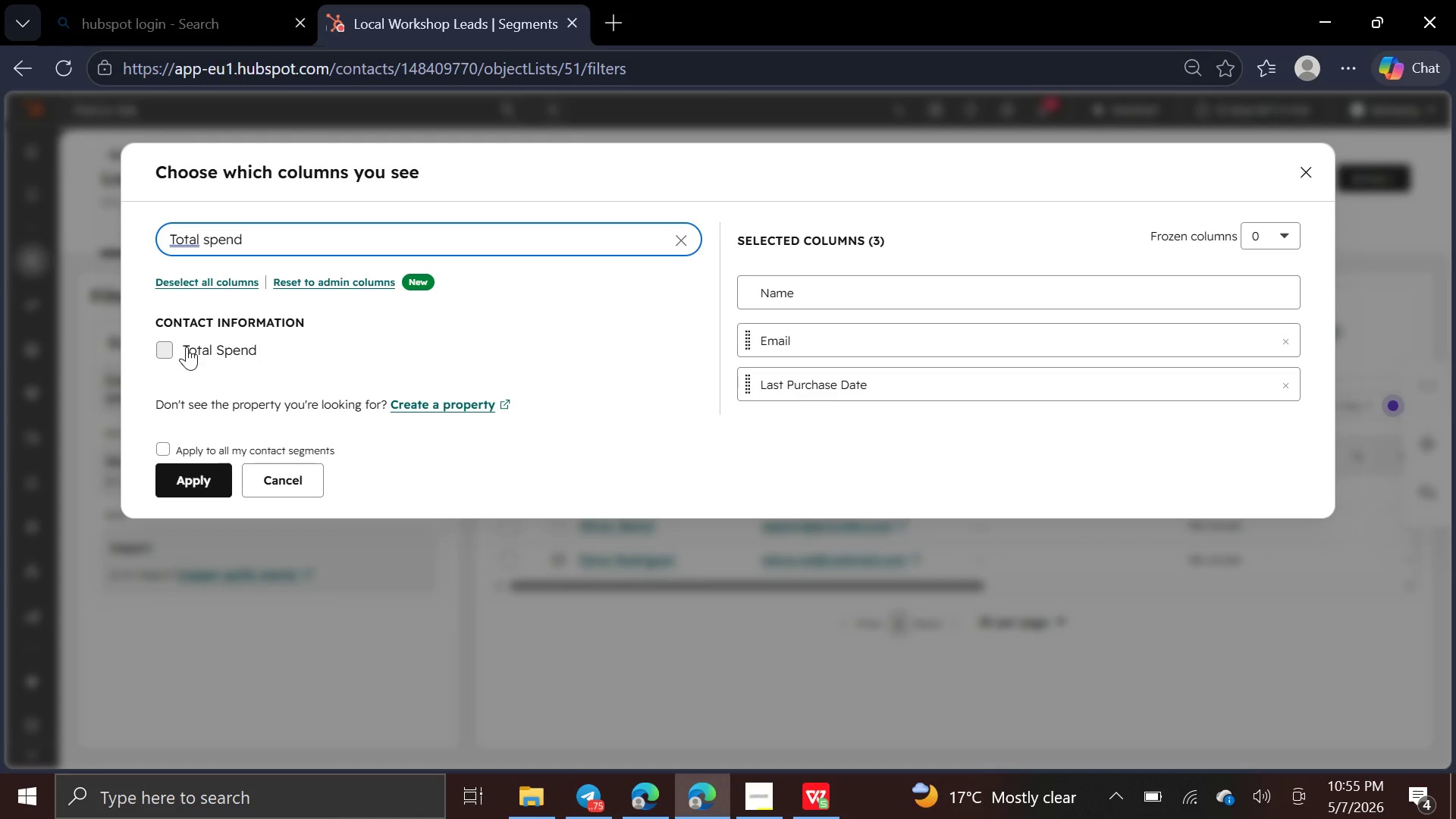 
left_click([170, 346])
 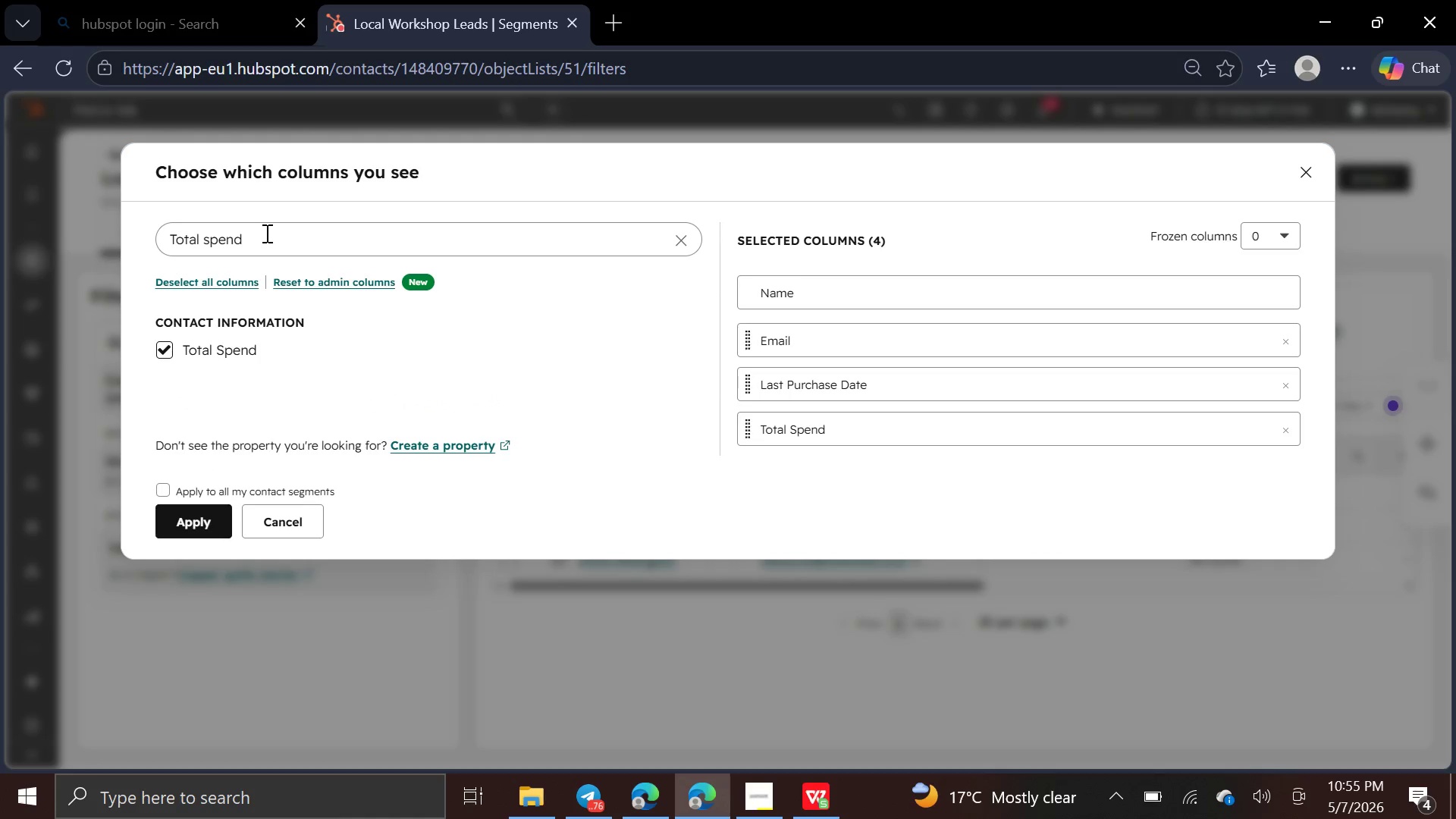 
left_click([267, 234])
 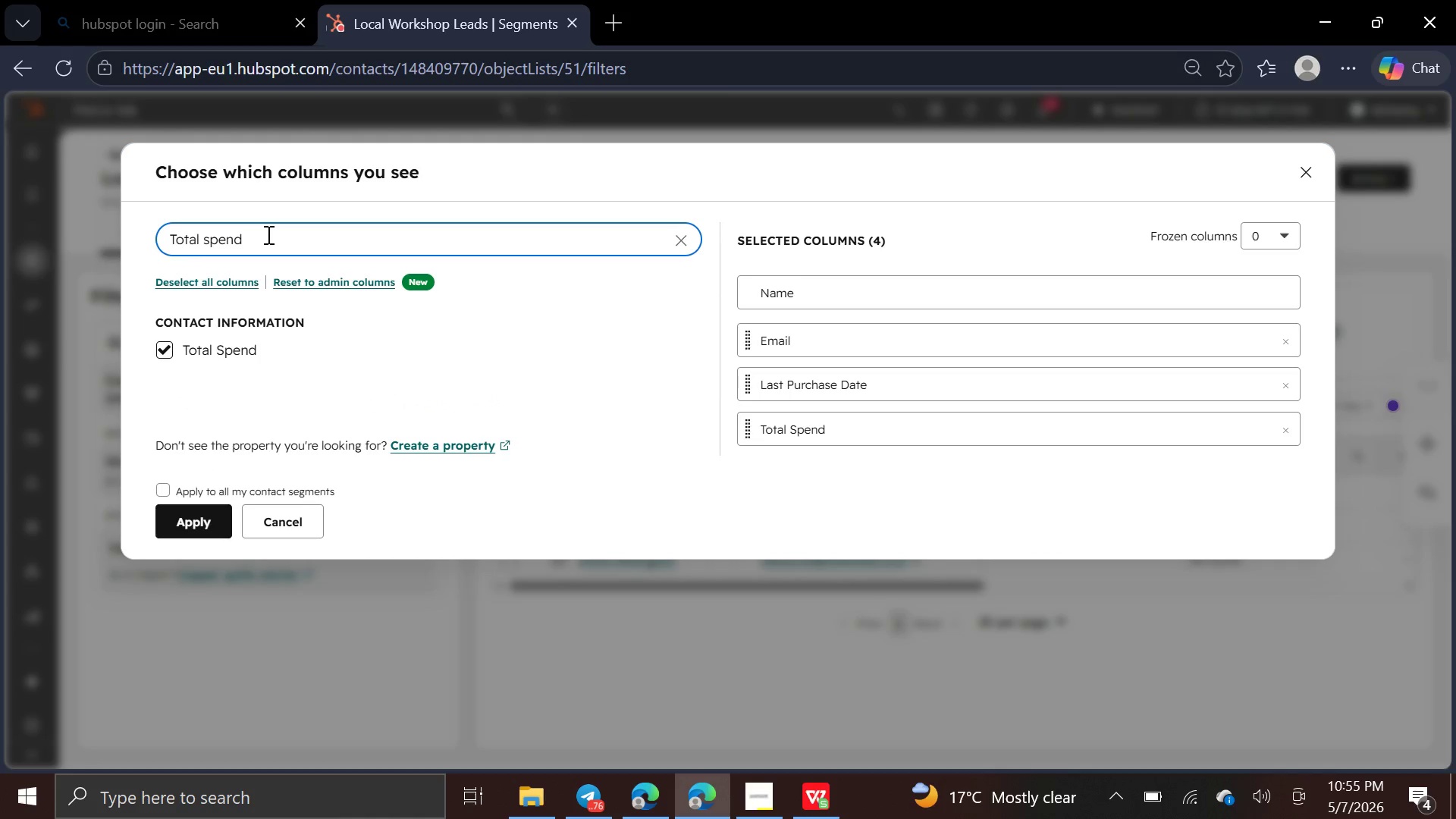 
hold_key(key=Backspace, duration=1.22)
 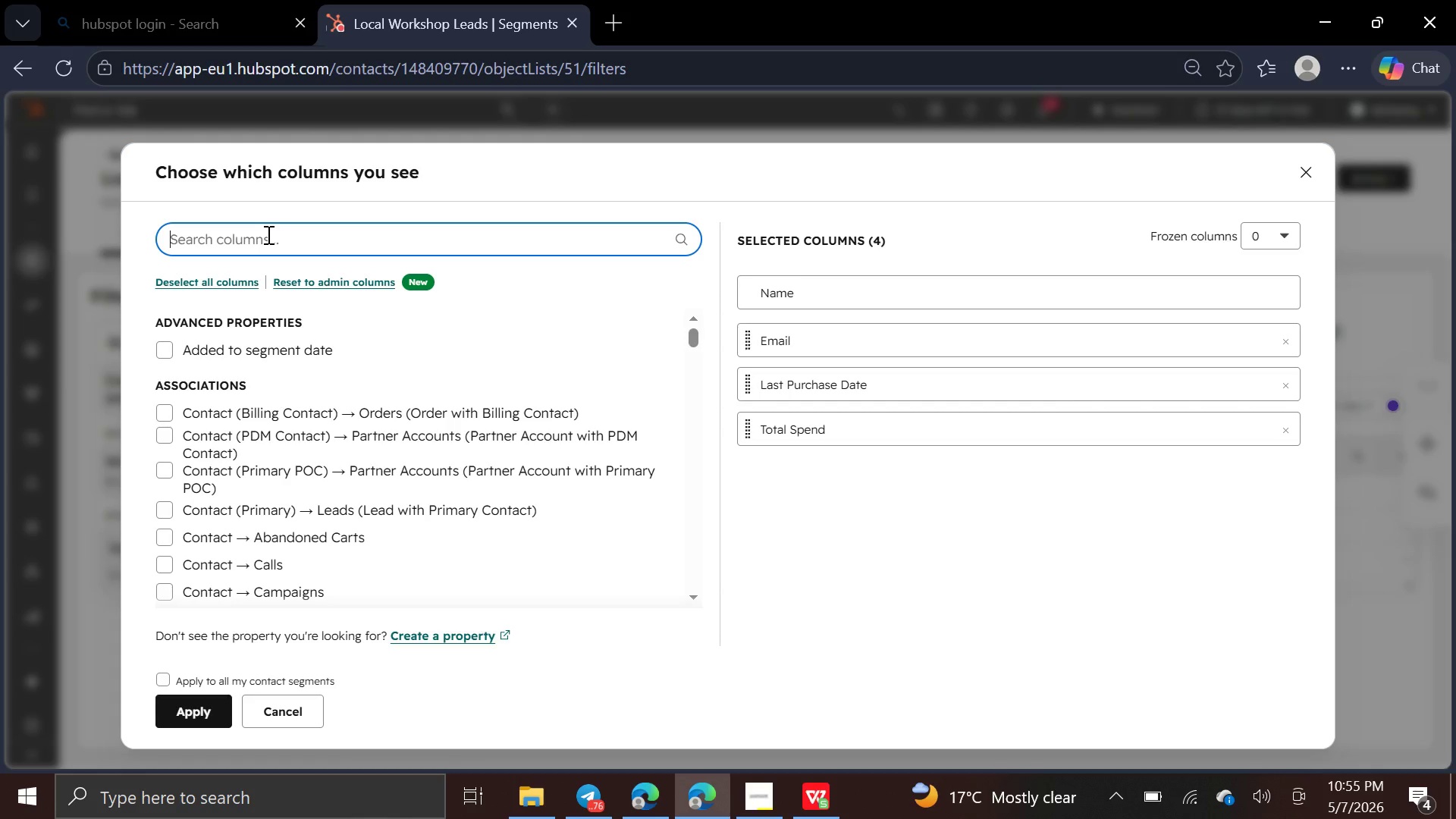 
key(Backspace)
 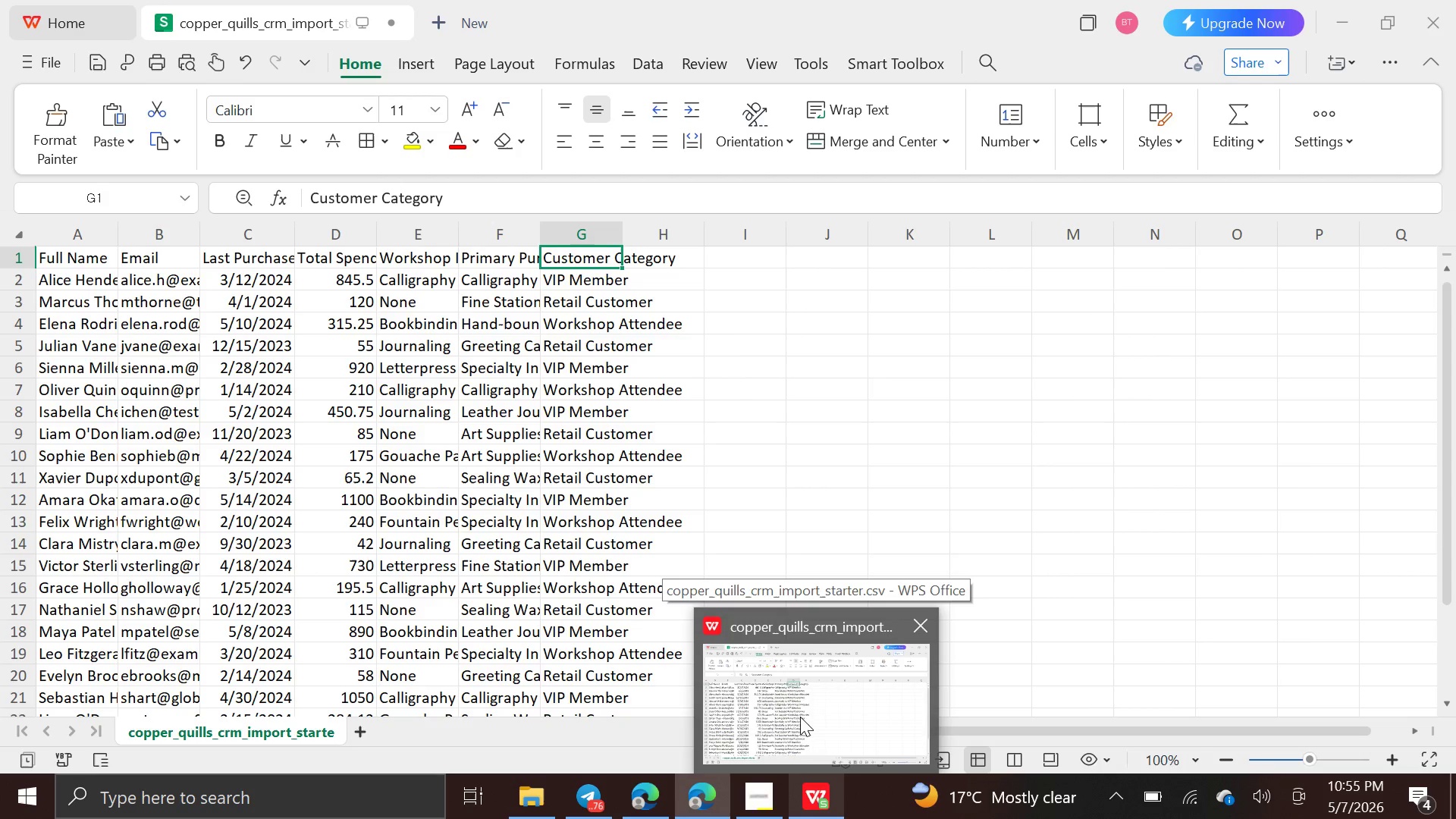 
wait(9.33)
 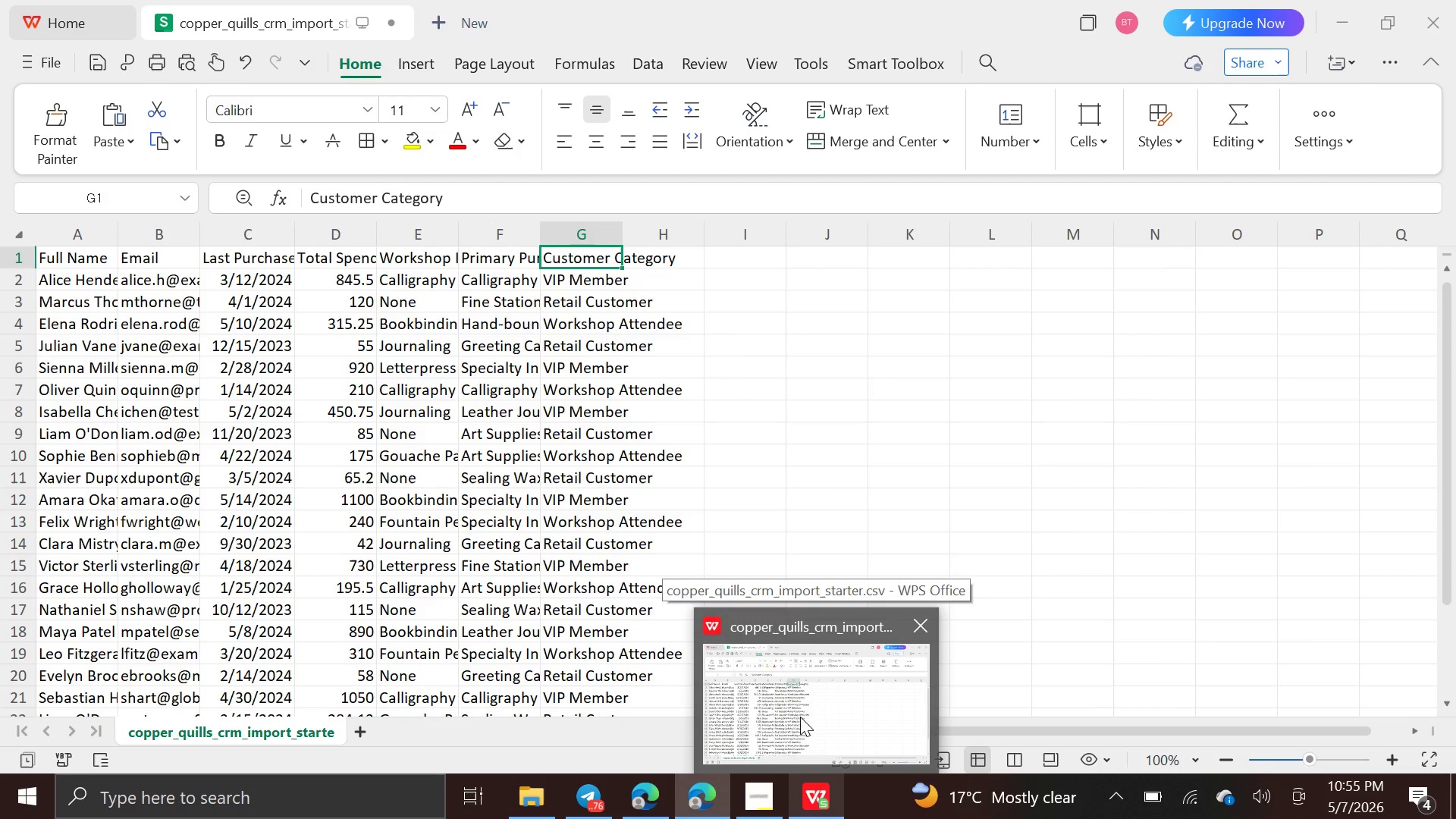 
type(workshop)
 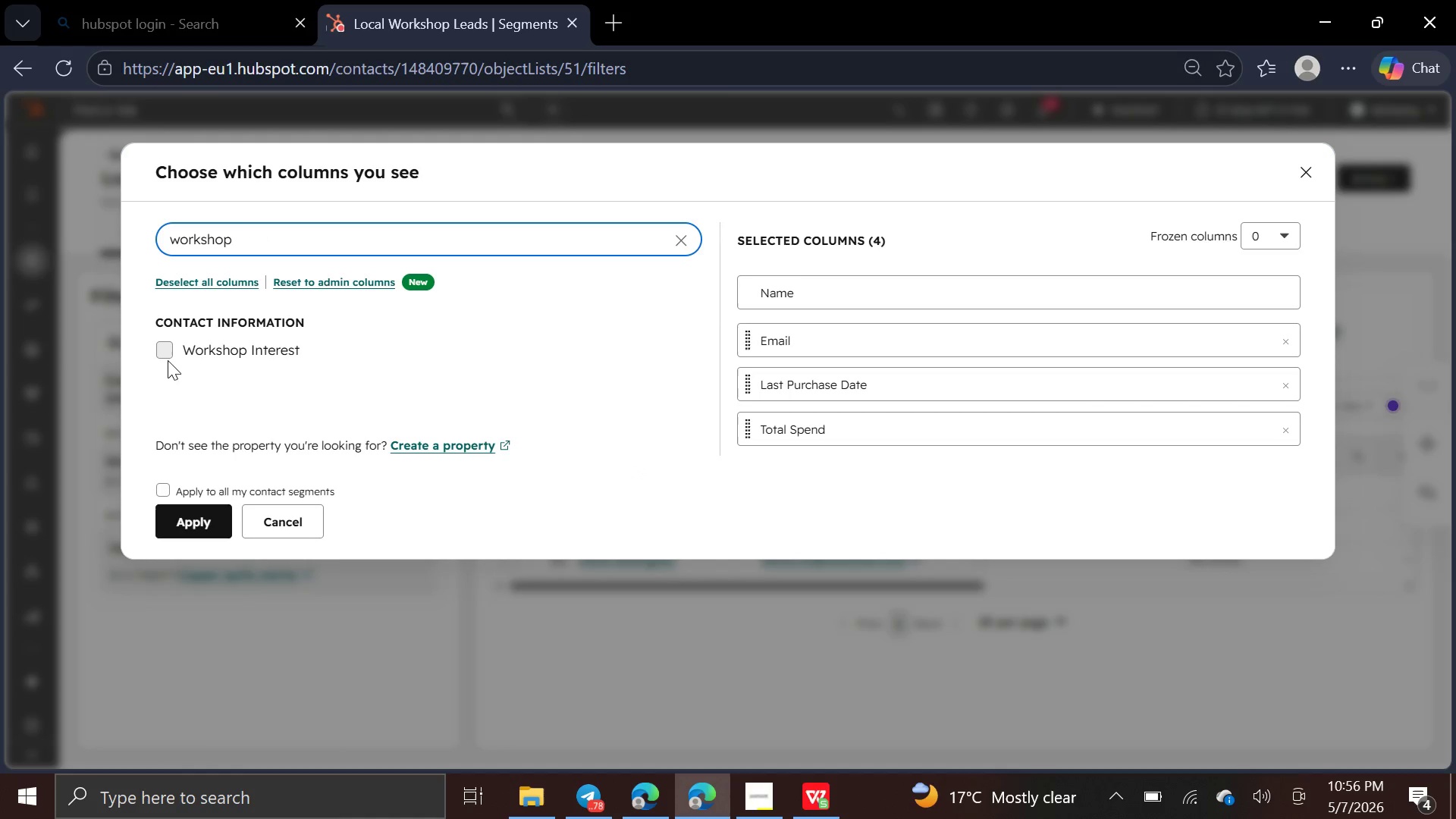 
left_click([162, 347])
 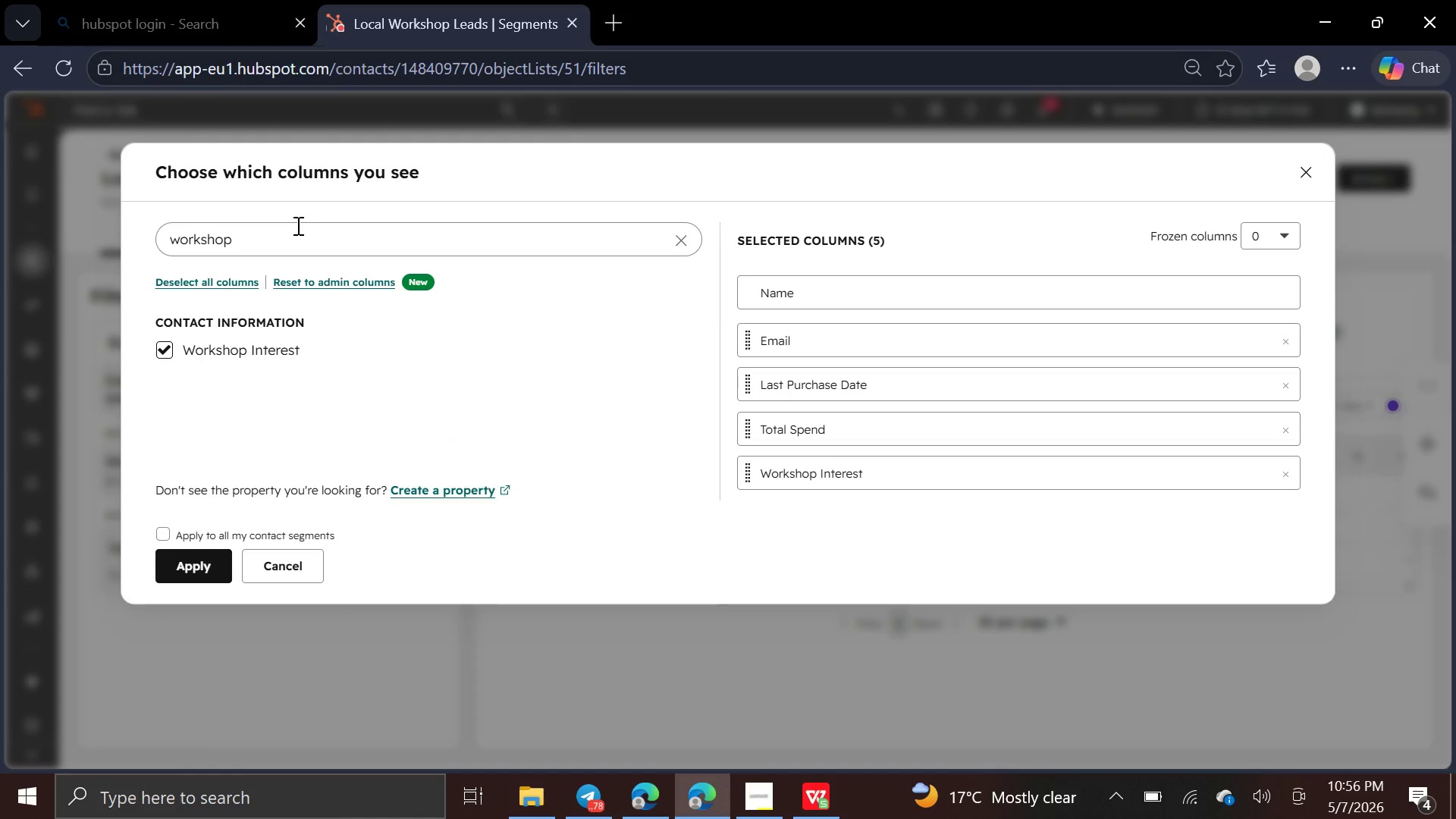 
left_click([294, 232])
 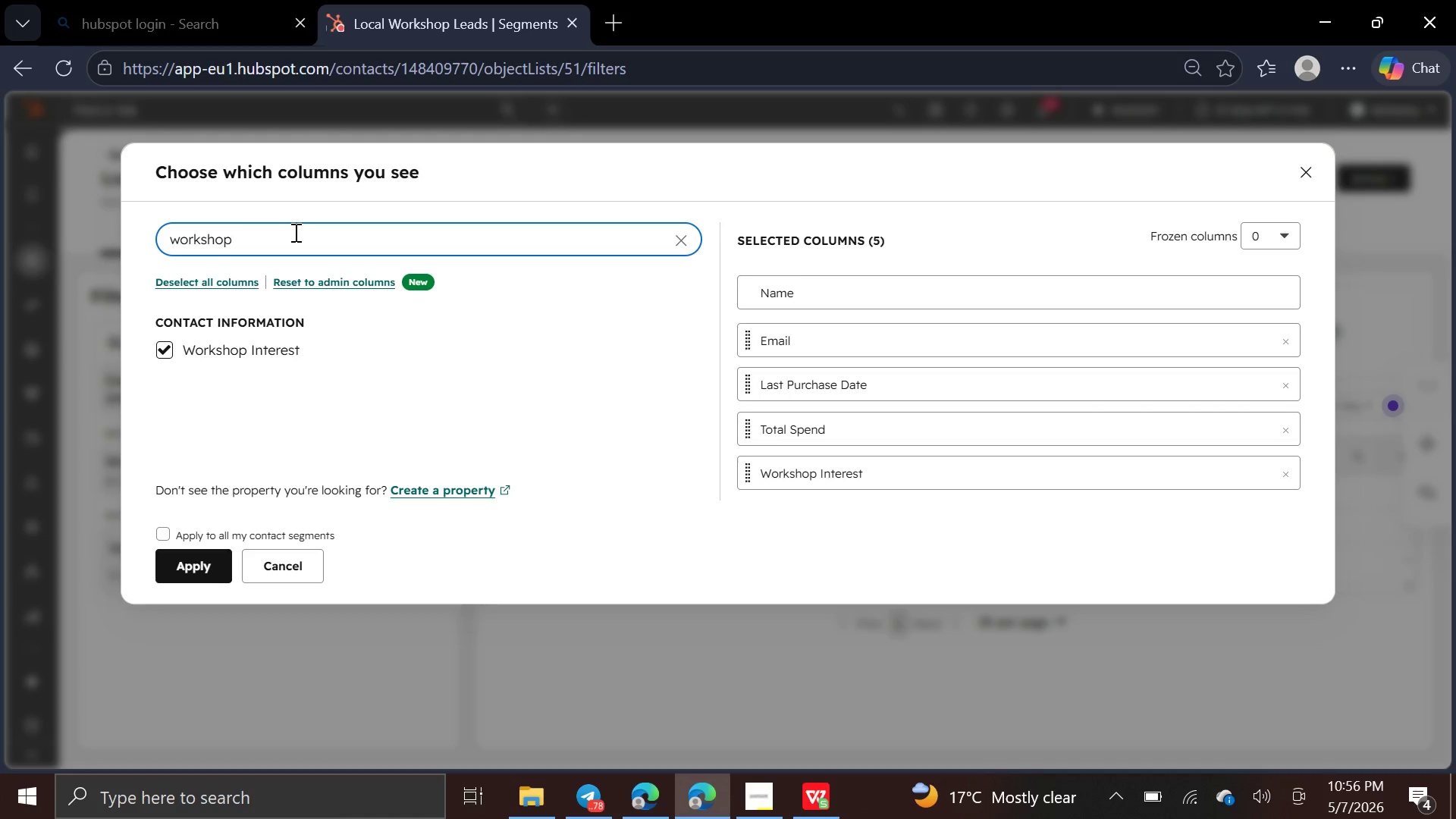 
hold_key(key=Backspace, duration=1.25)
 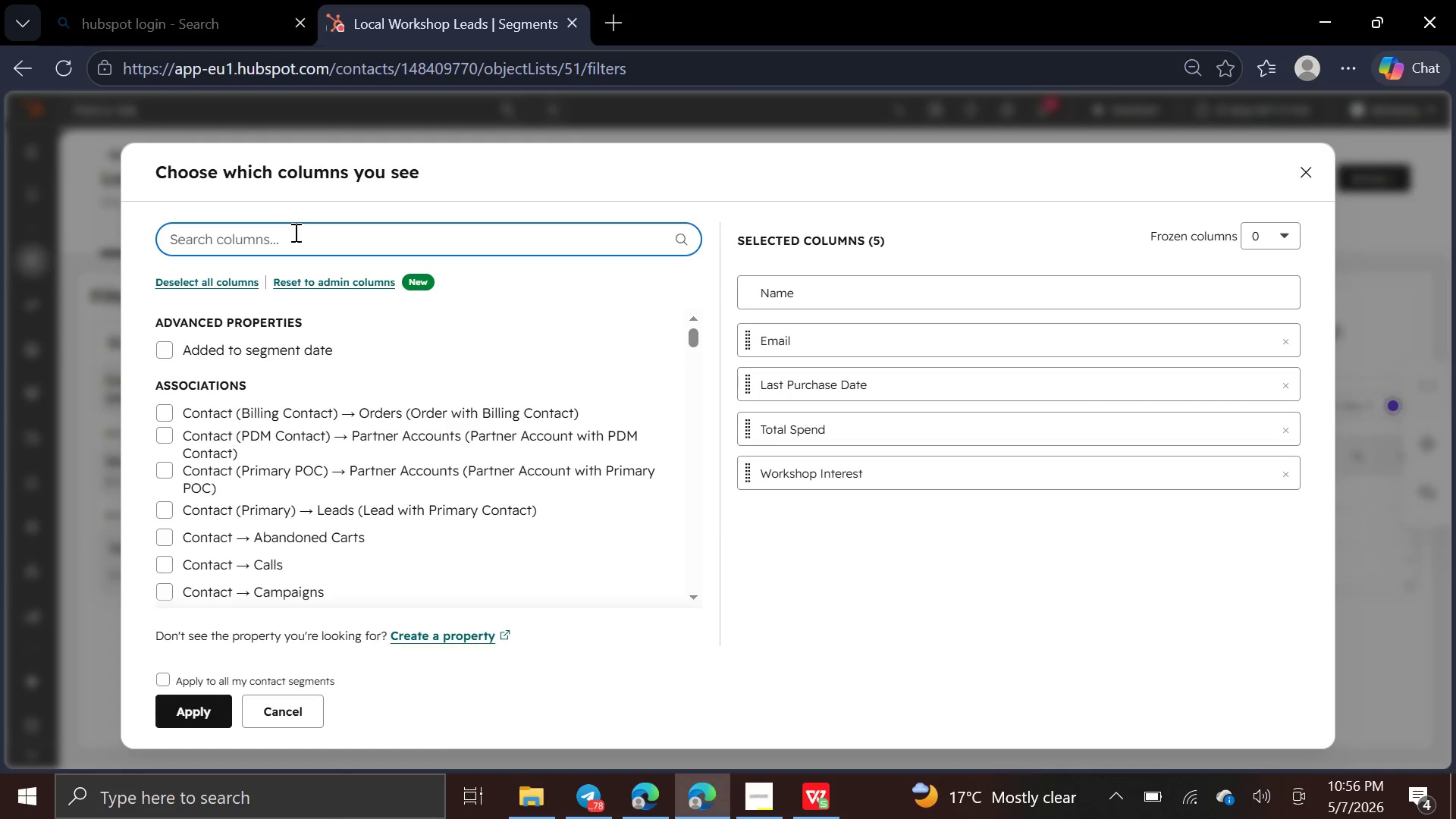 
key(Backspace)
 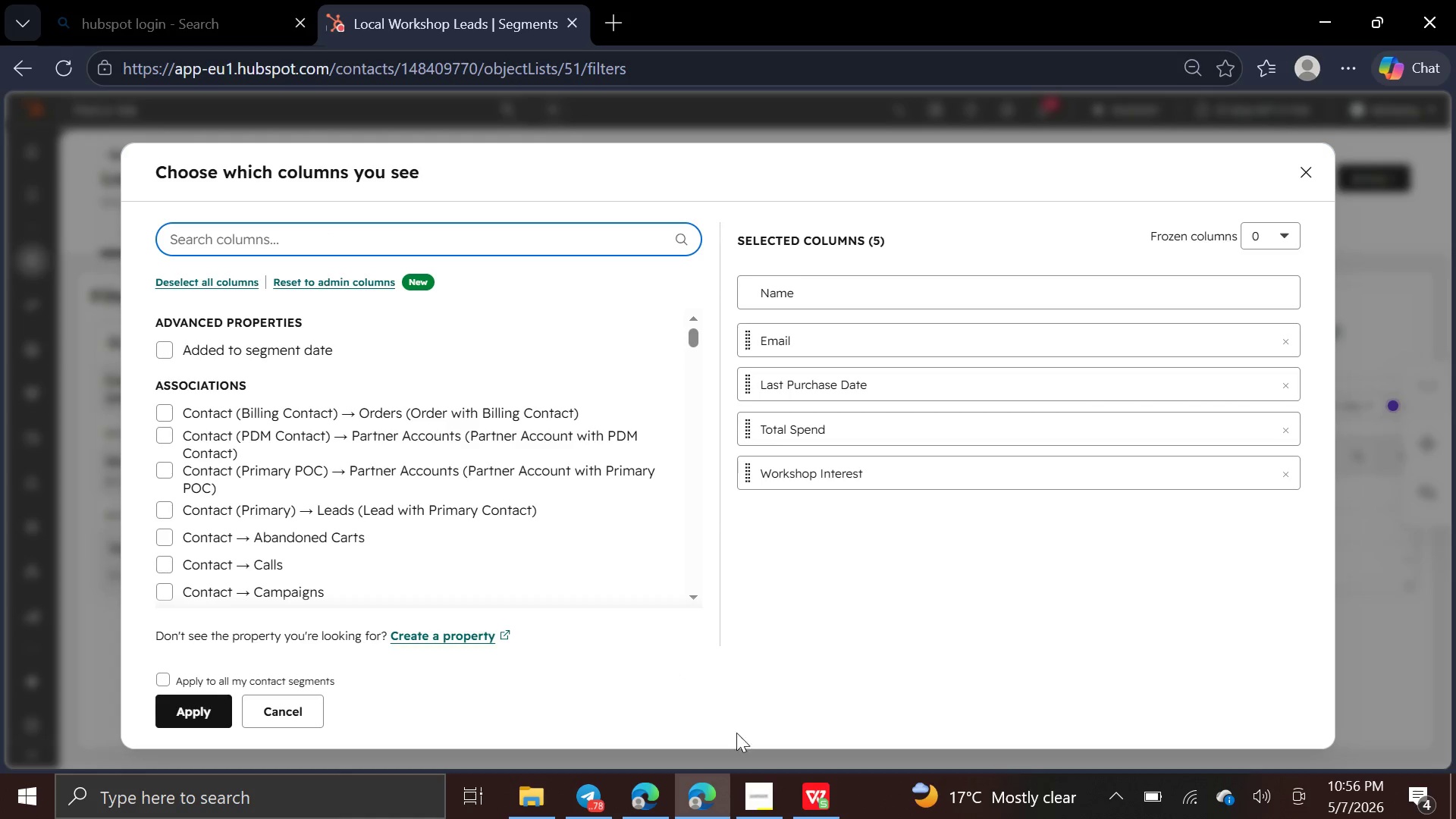 
mouse_move([814, 789])
 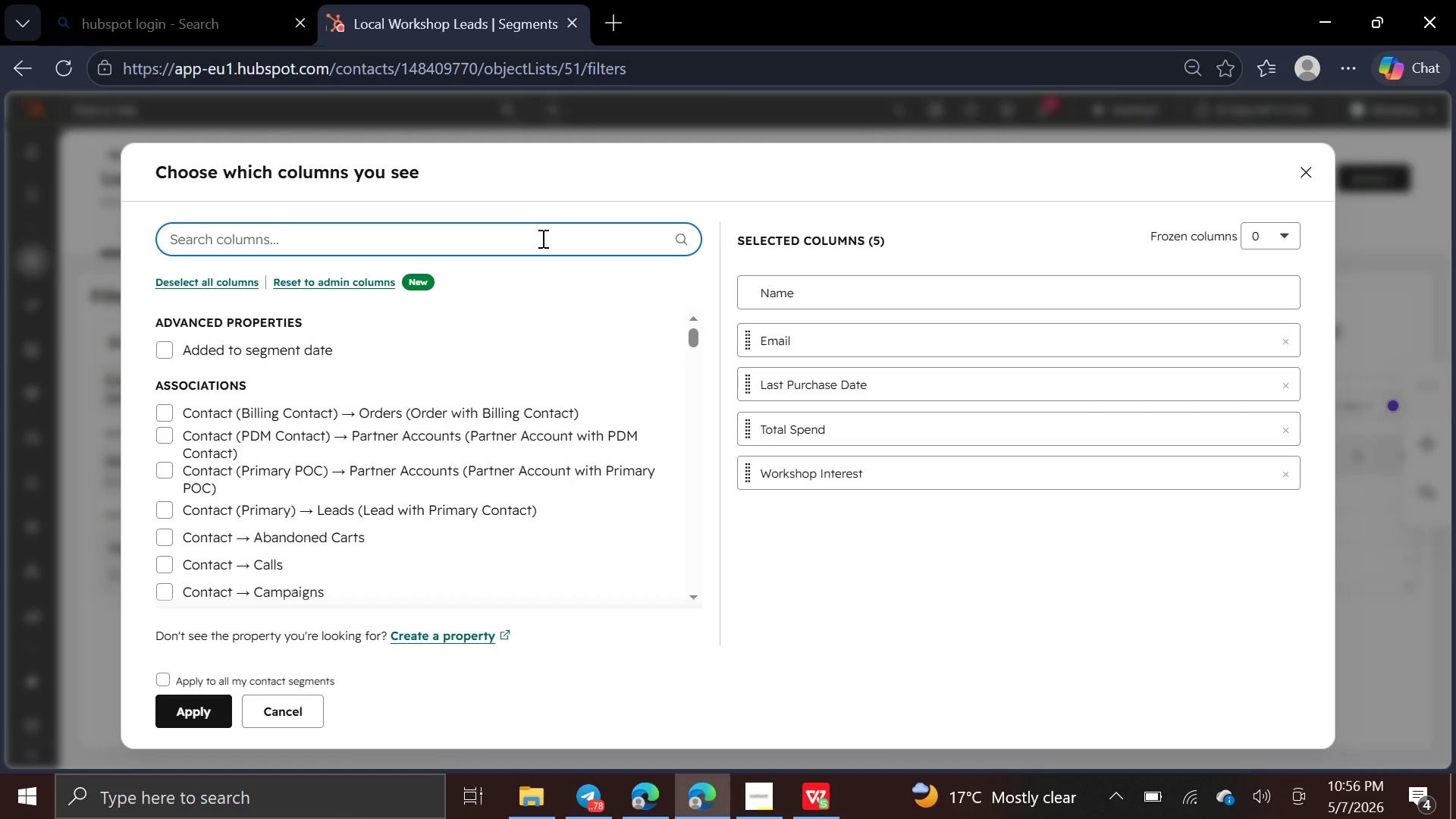 
wait(5.65)
 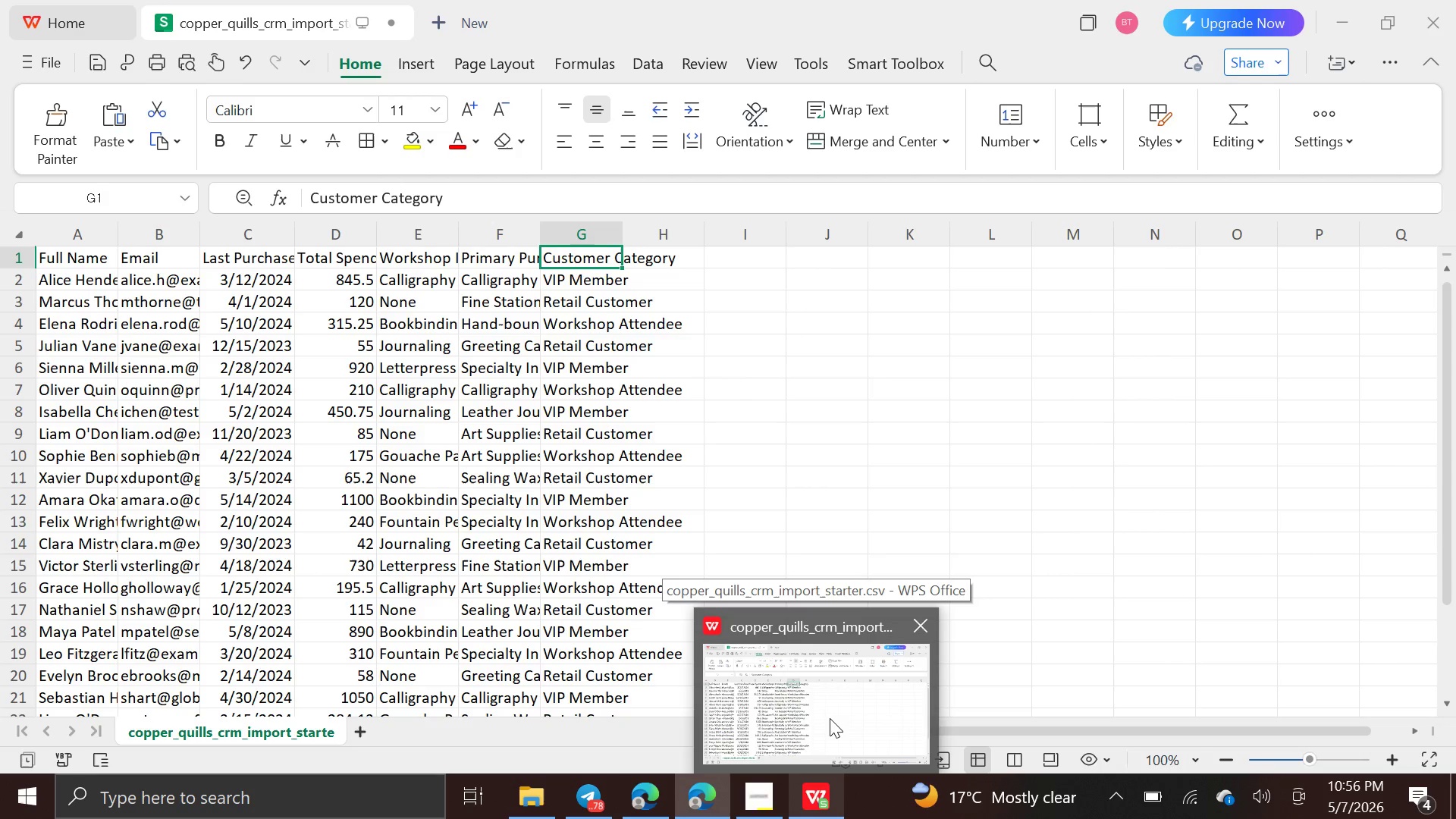 
type(prim)
 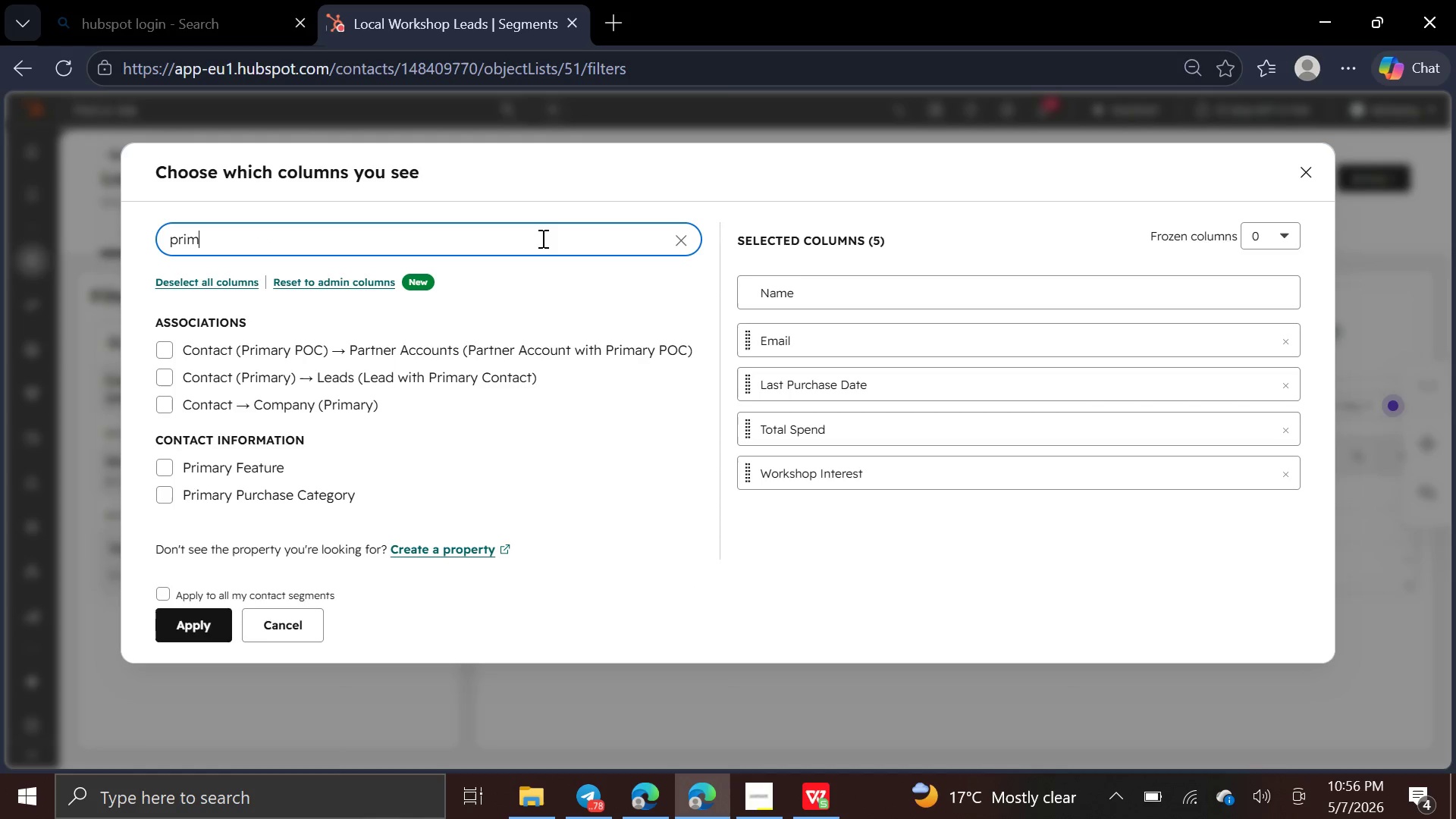 
type(ary p)
 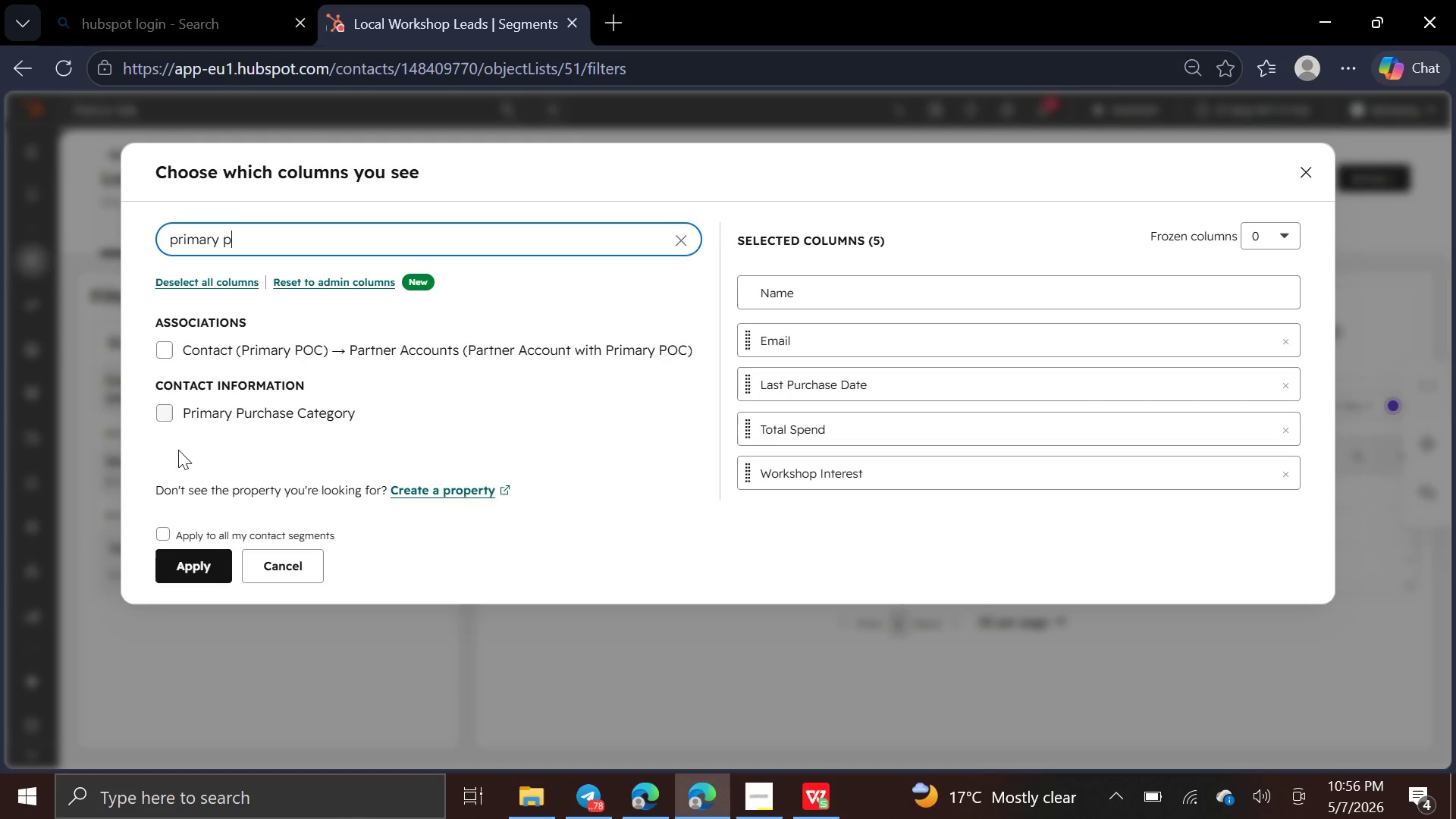 
left_click([162, 402])
 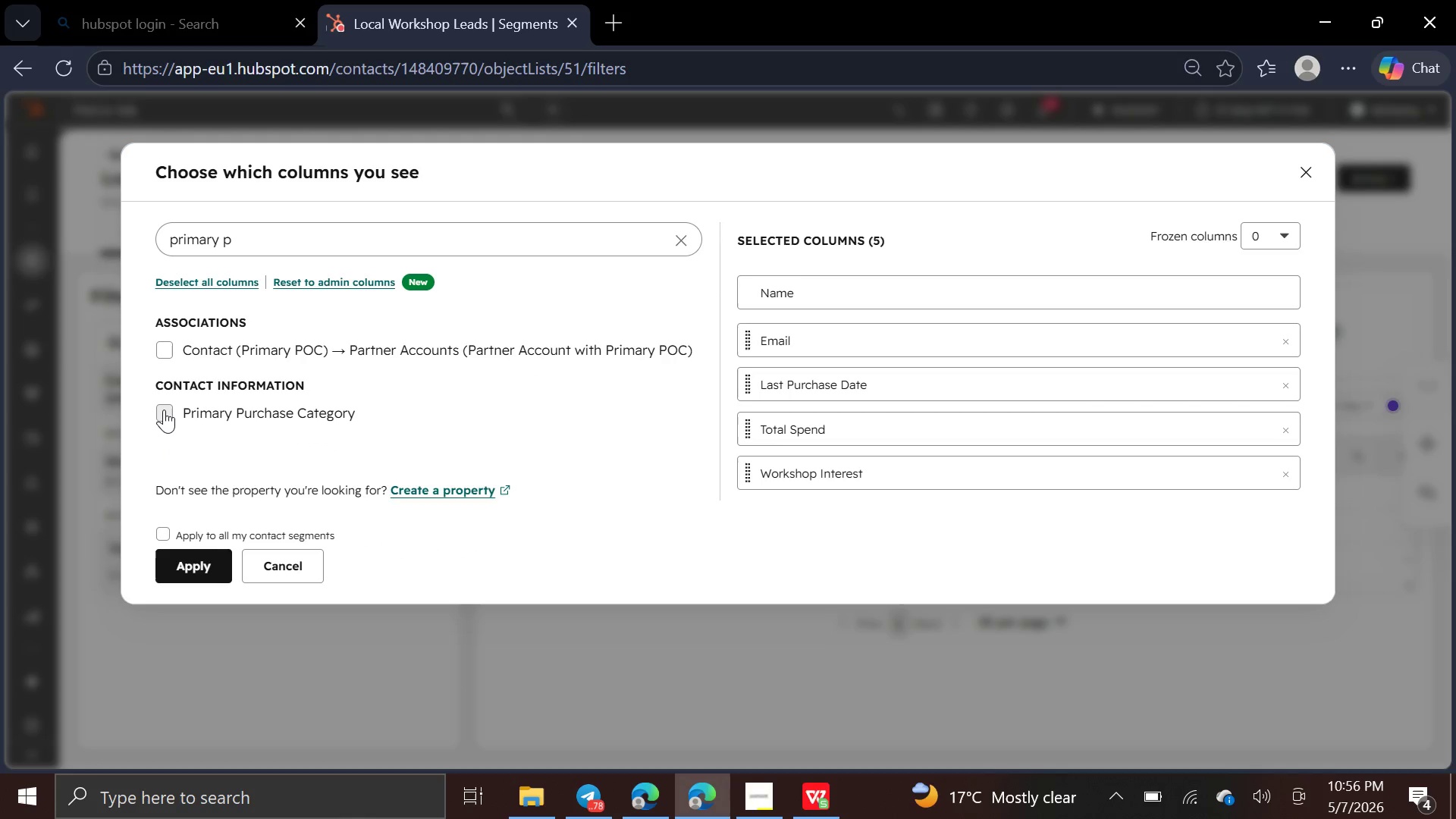 
left_click([164, 412])
 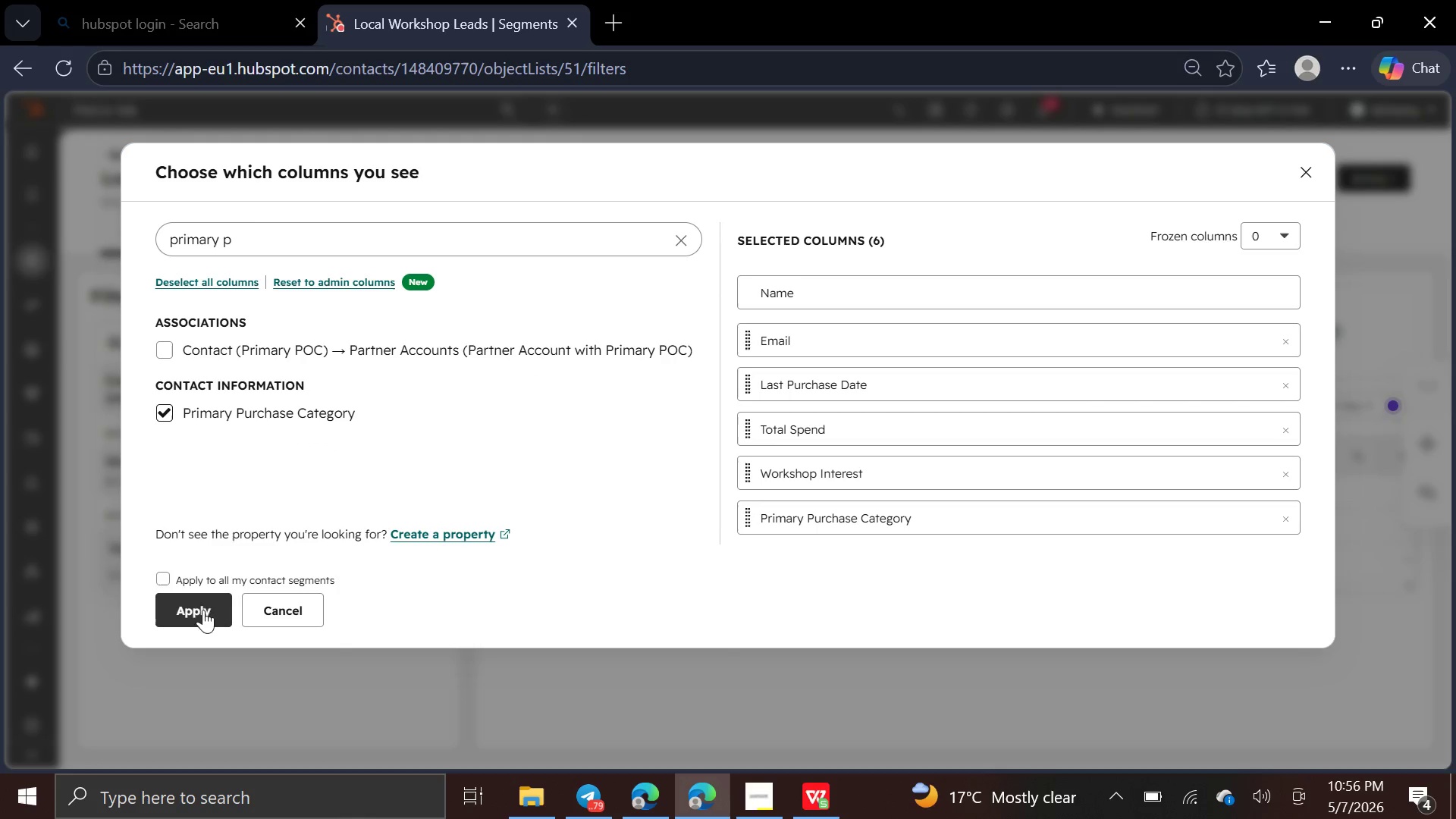 
left_click([199, 605])
 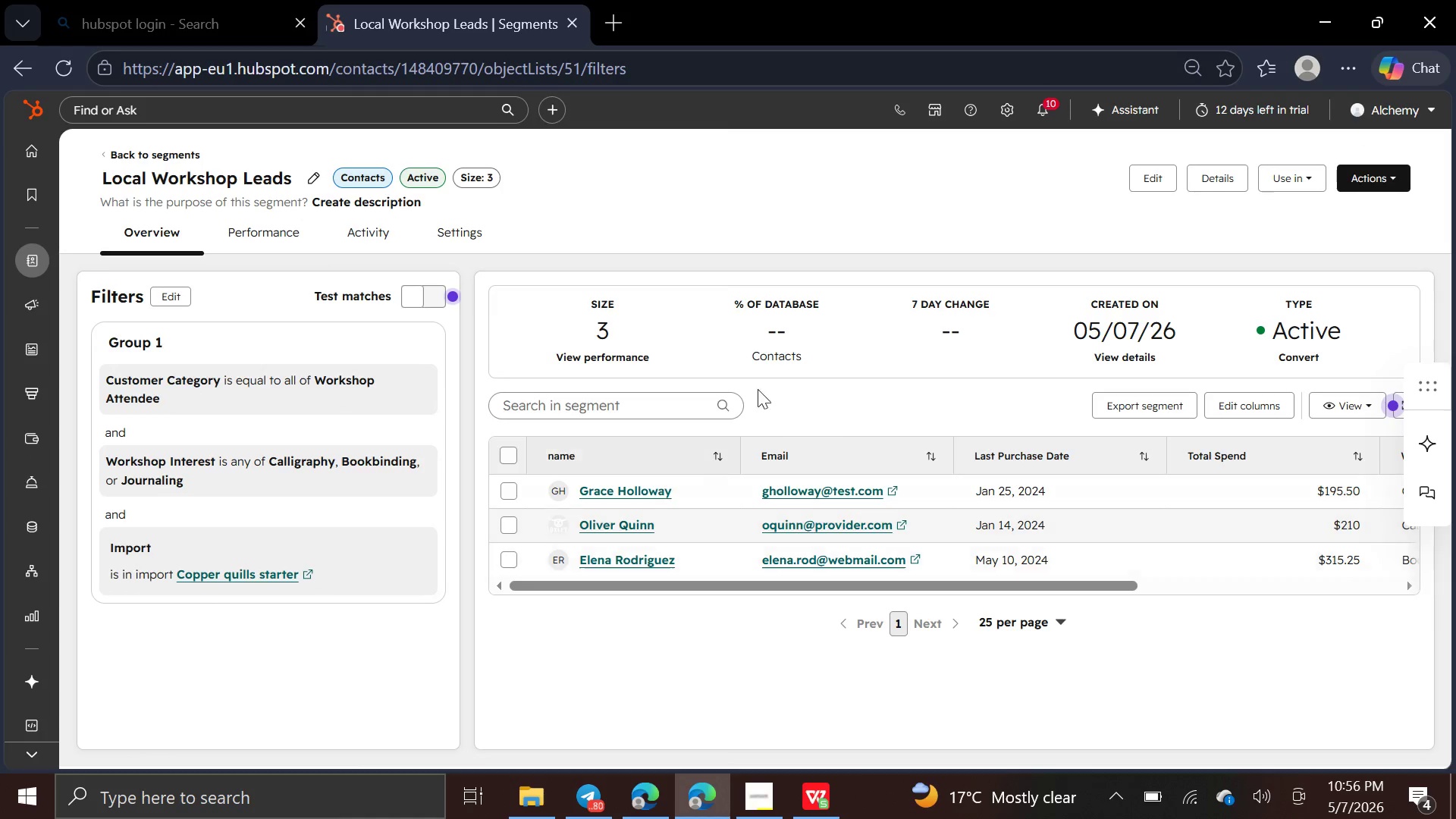 
wait(6.06)
 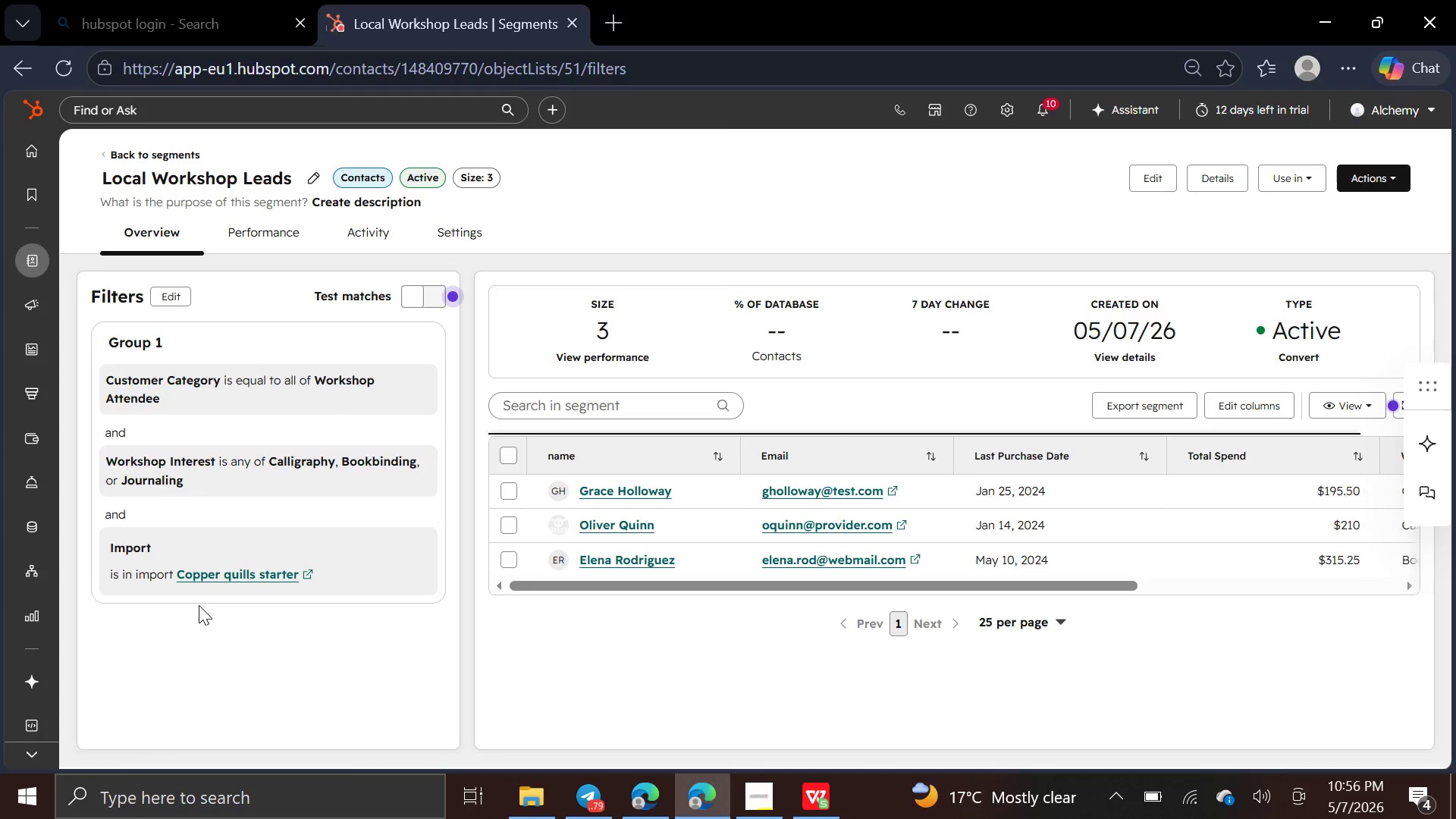 
left_click([1243, 401])
 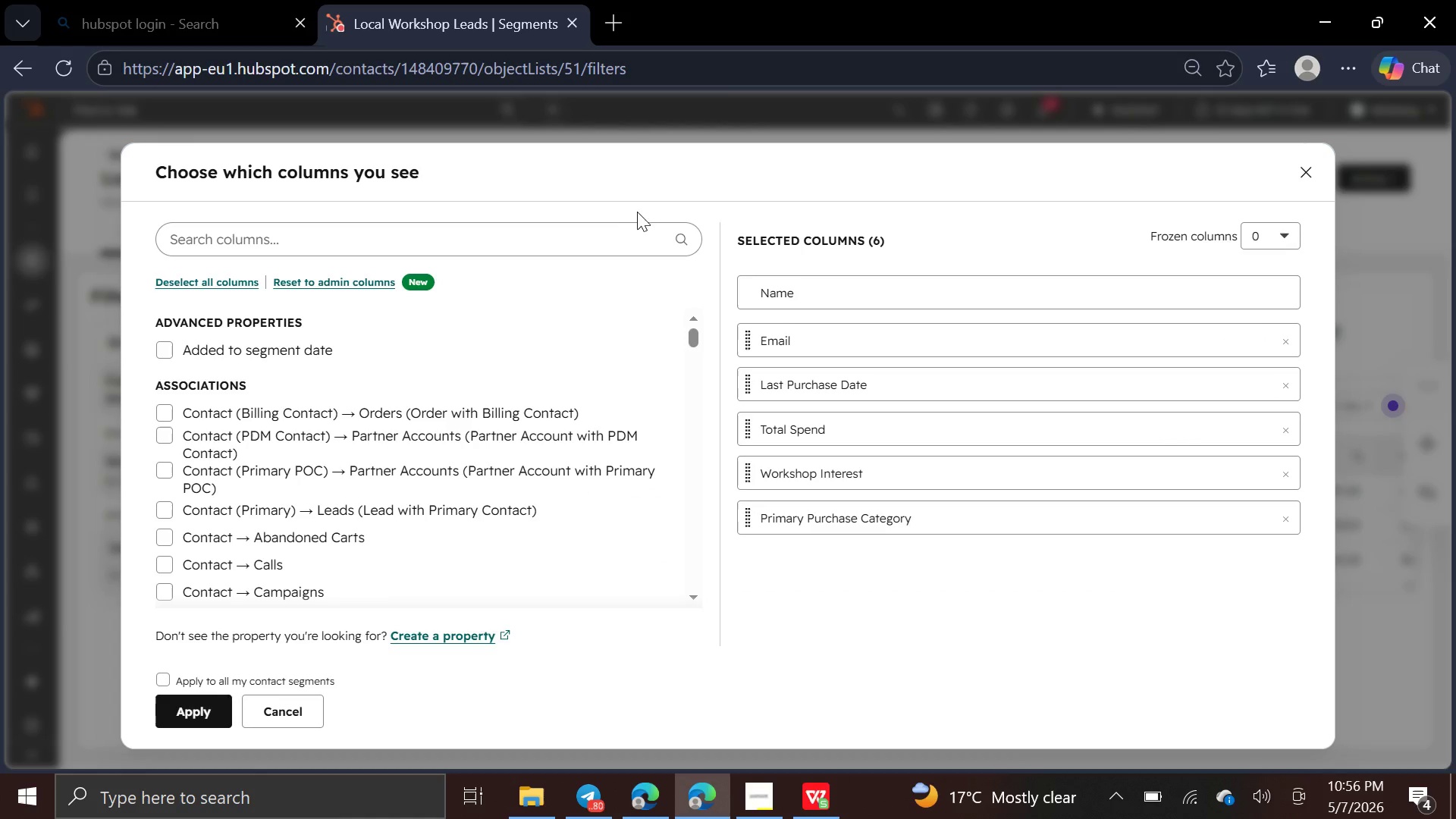 
left_click([619, 237])
 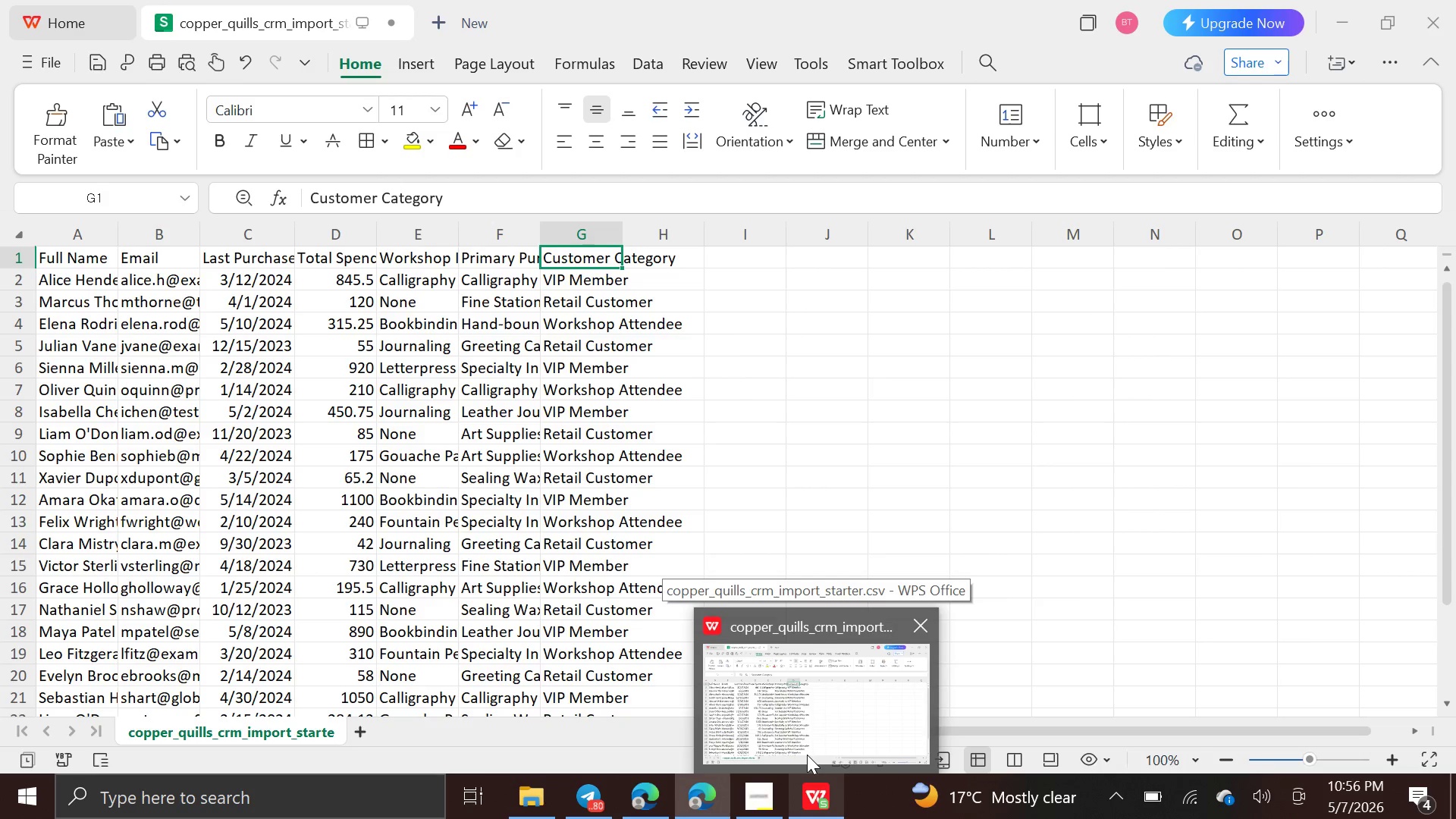 
wait(5.42)
 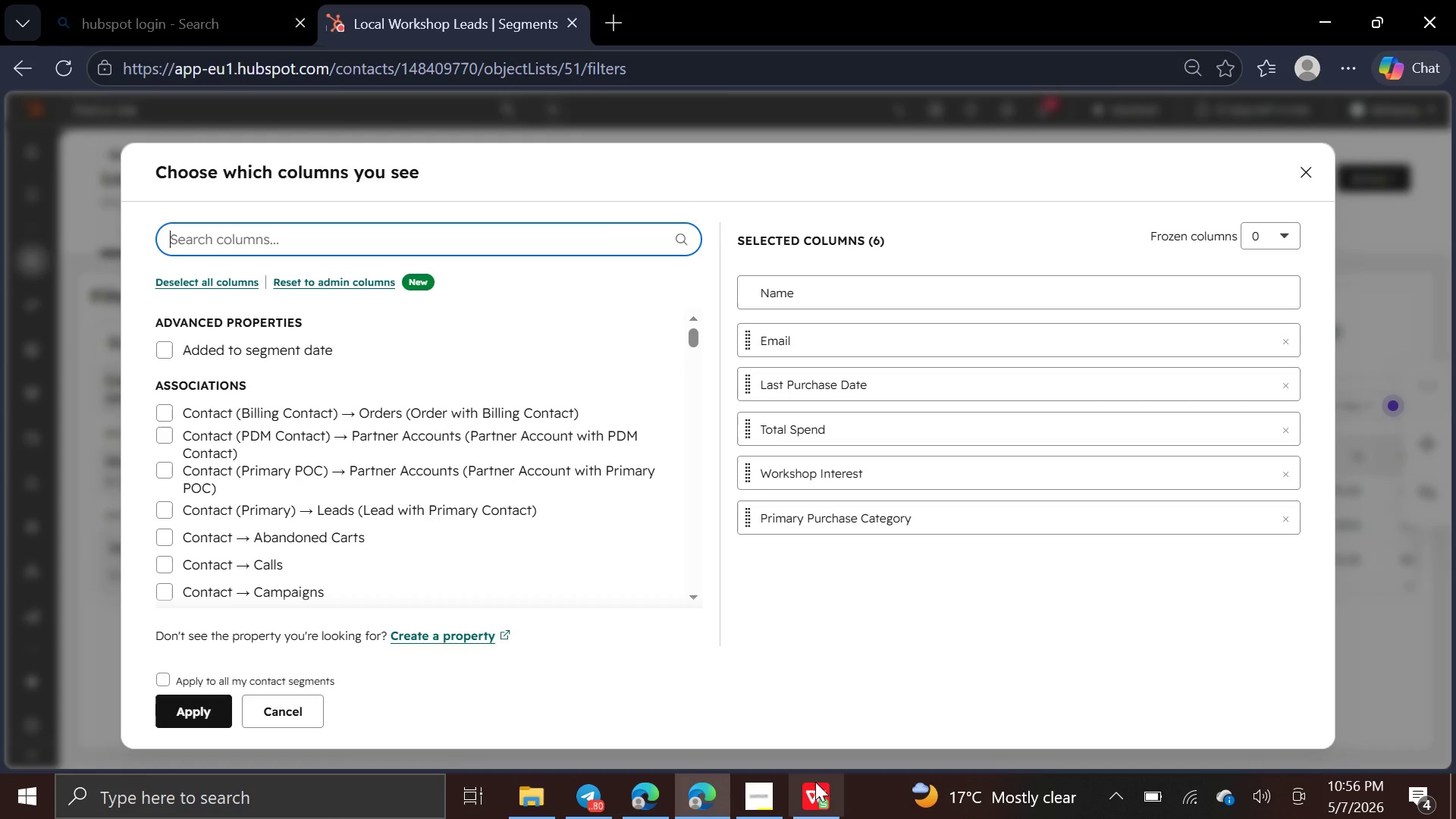 
mouse_move([805, 799])
 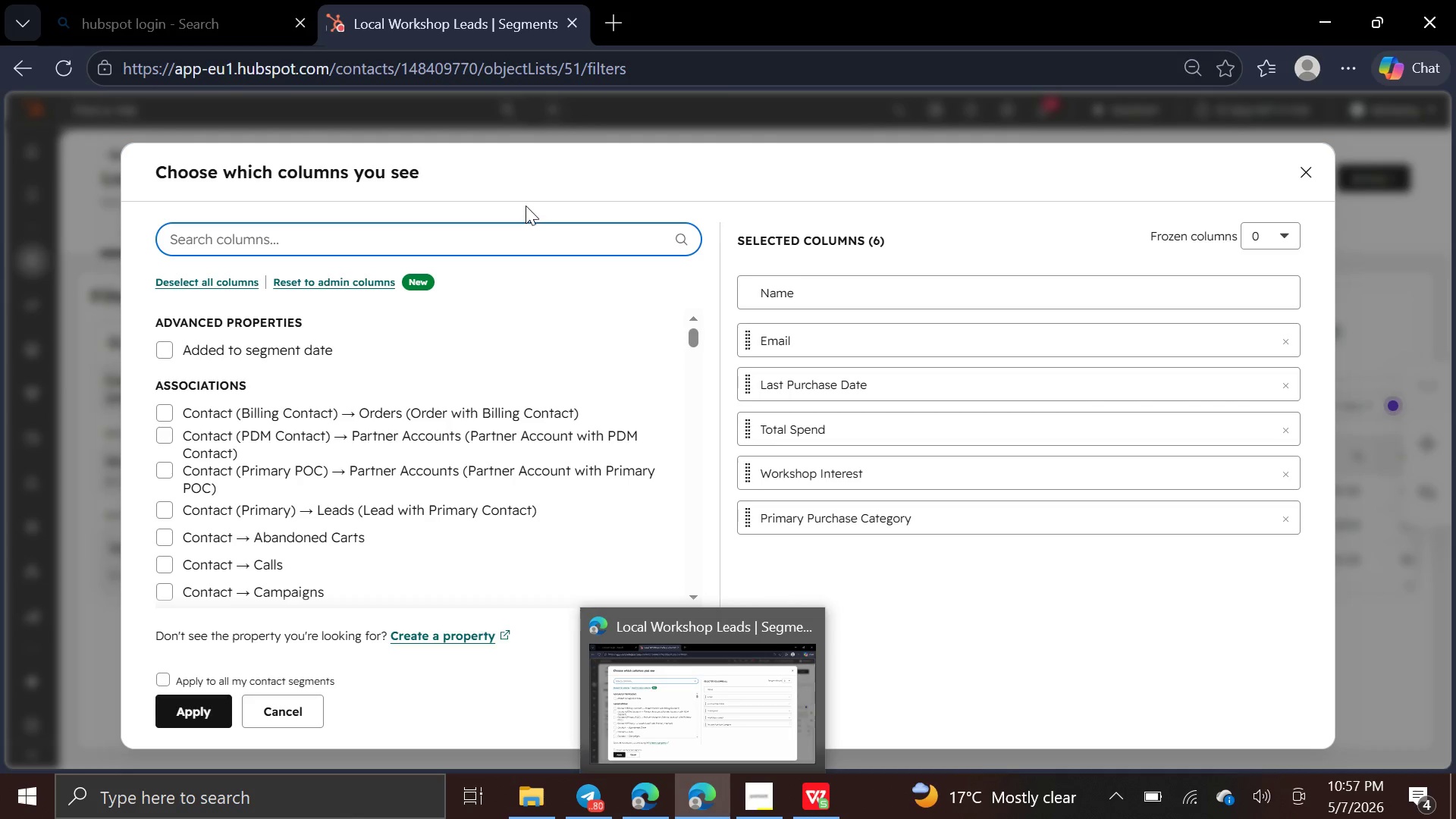 
wait(5.03)
 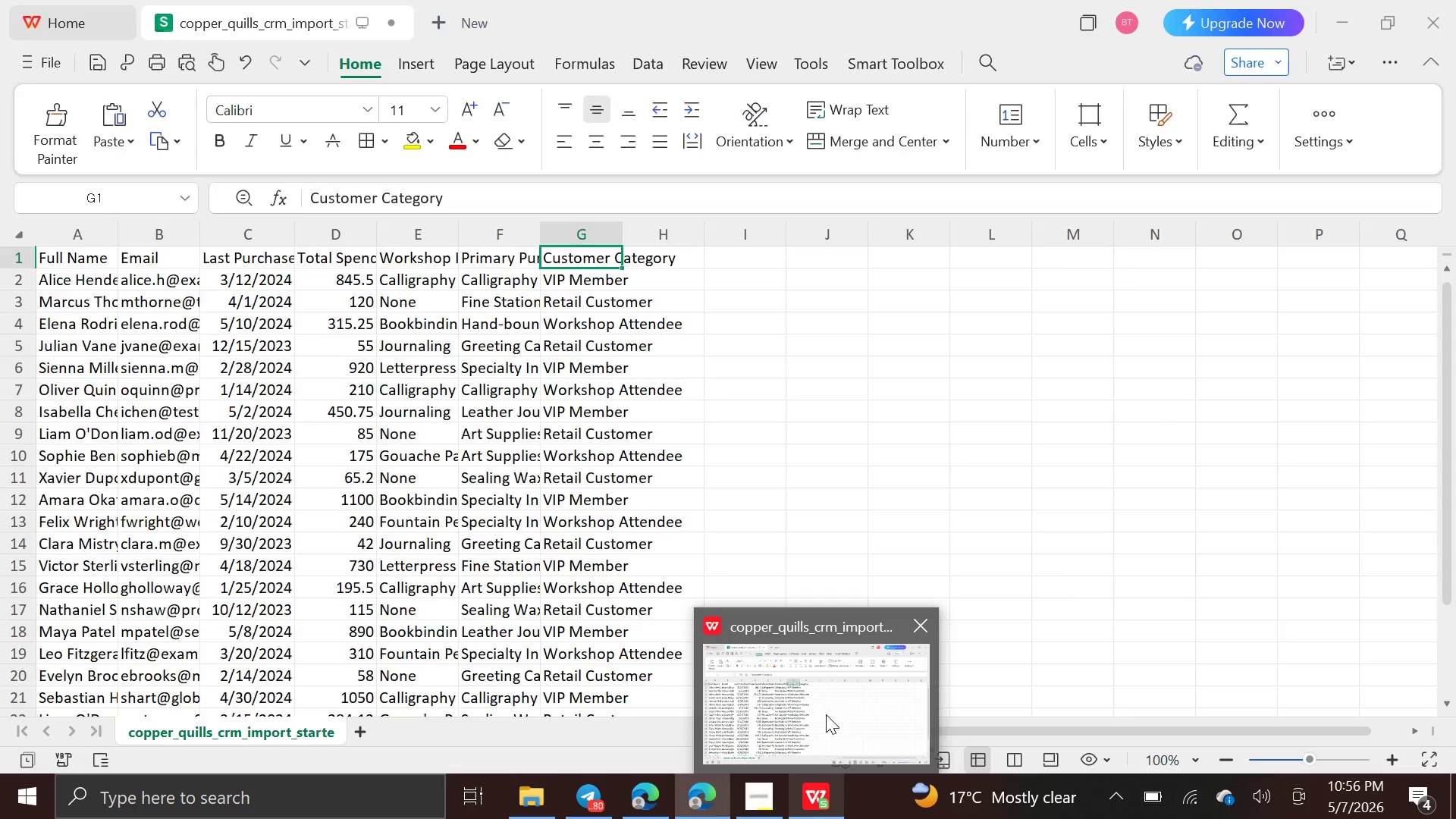 
type(Customer ca)
 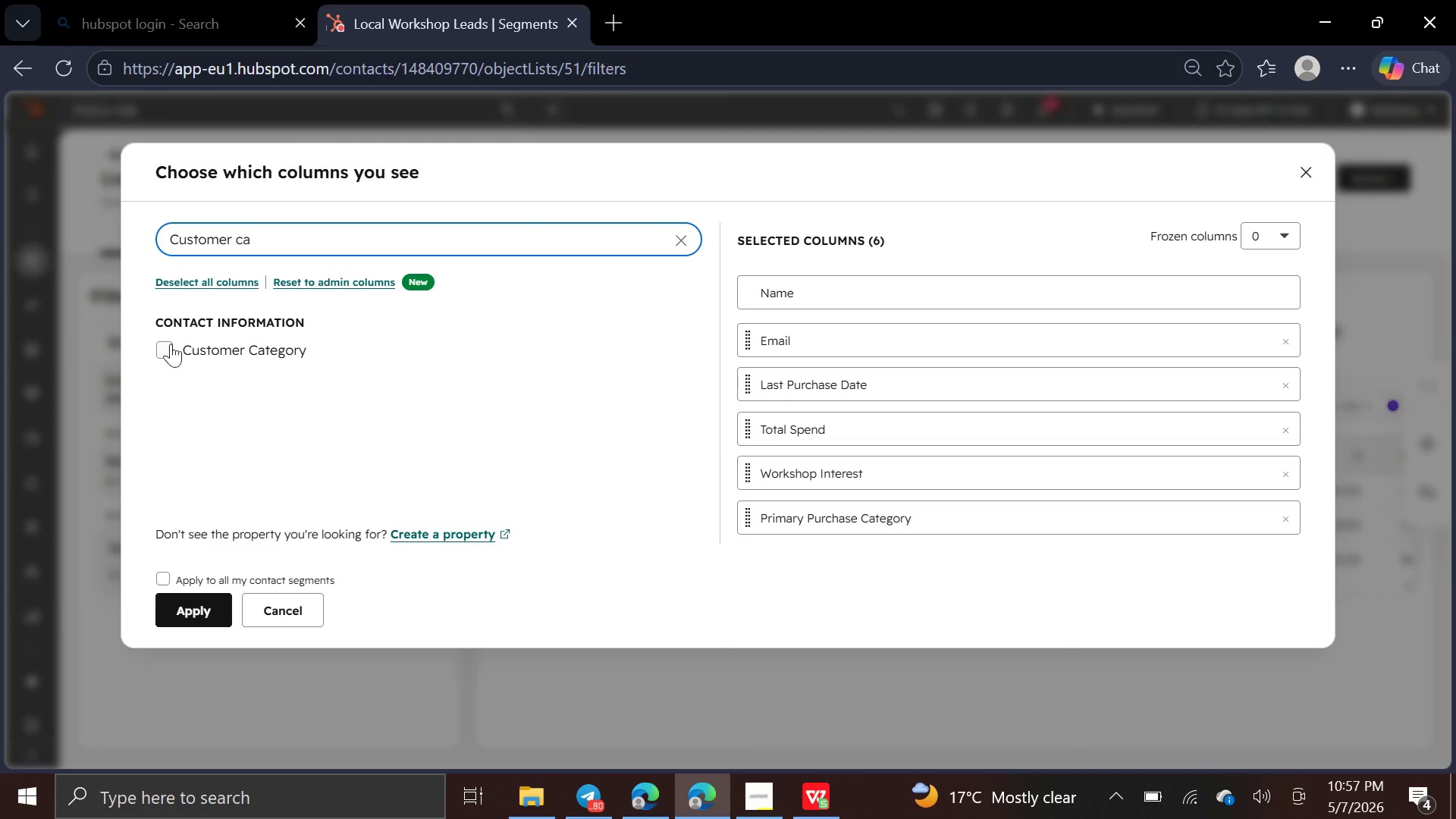 
left_click([160, 351])
 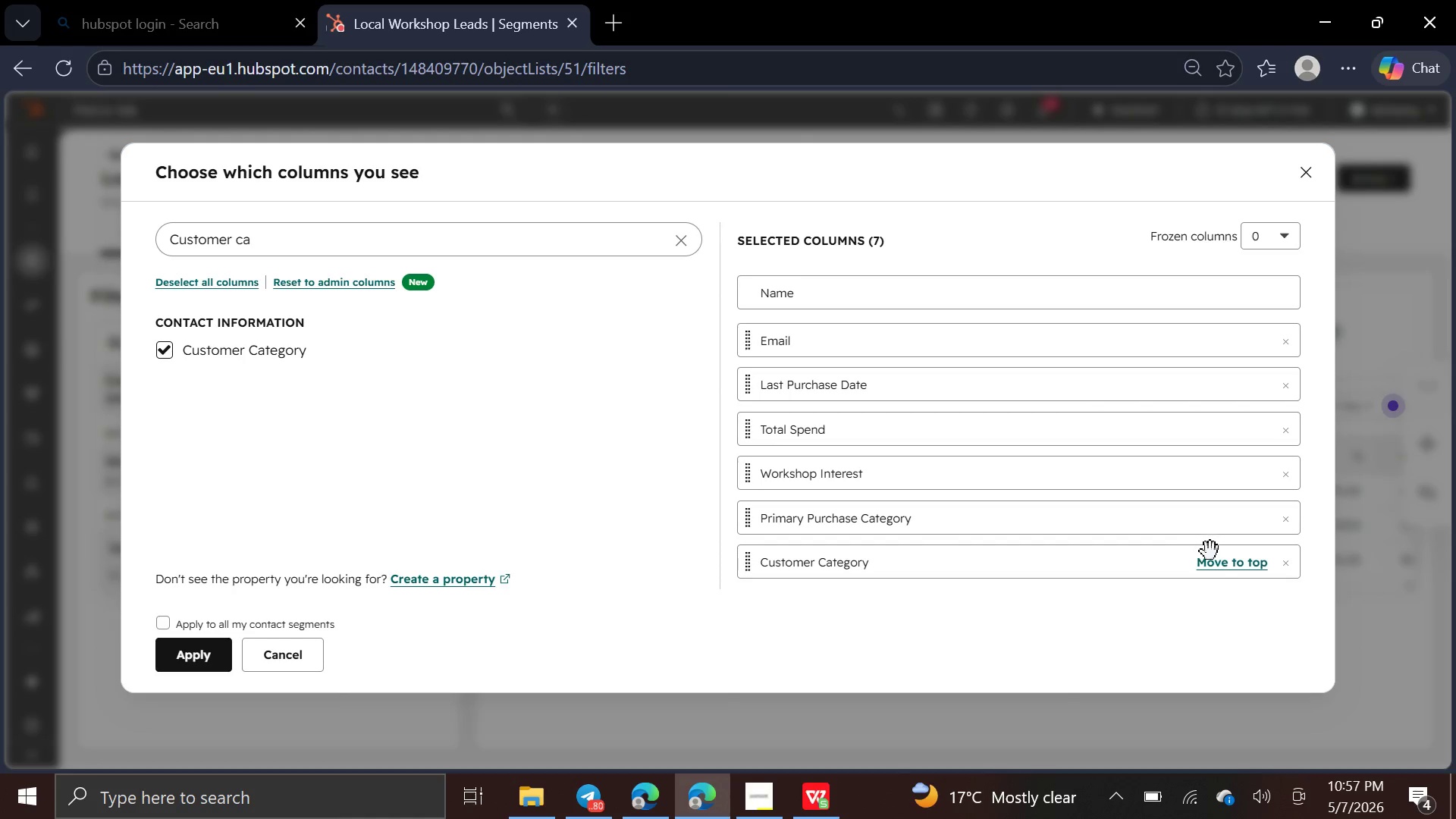 
left_click([1219, 564])
 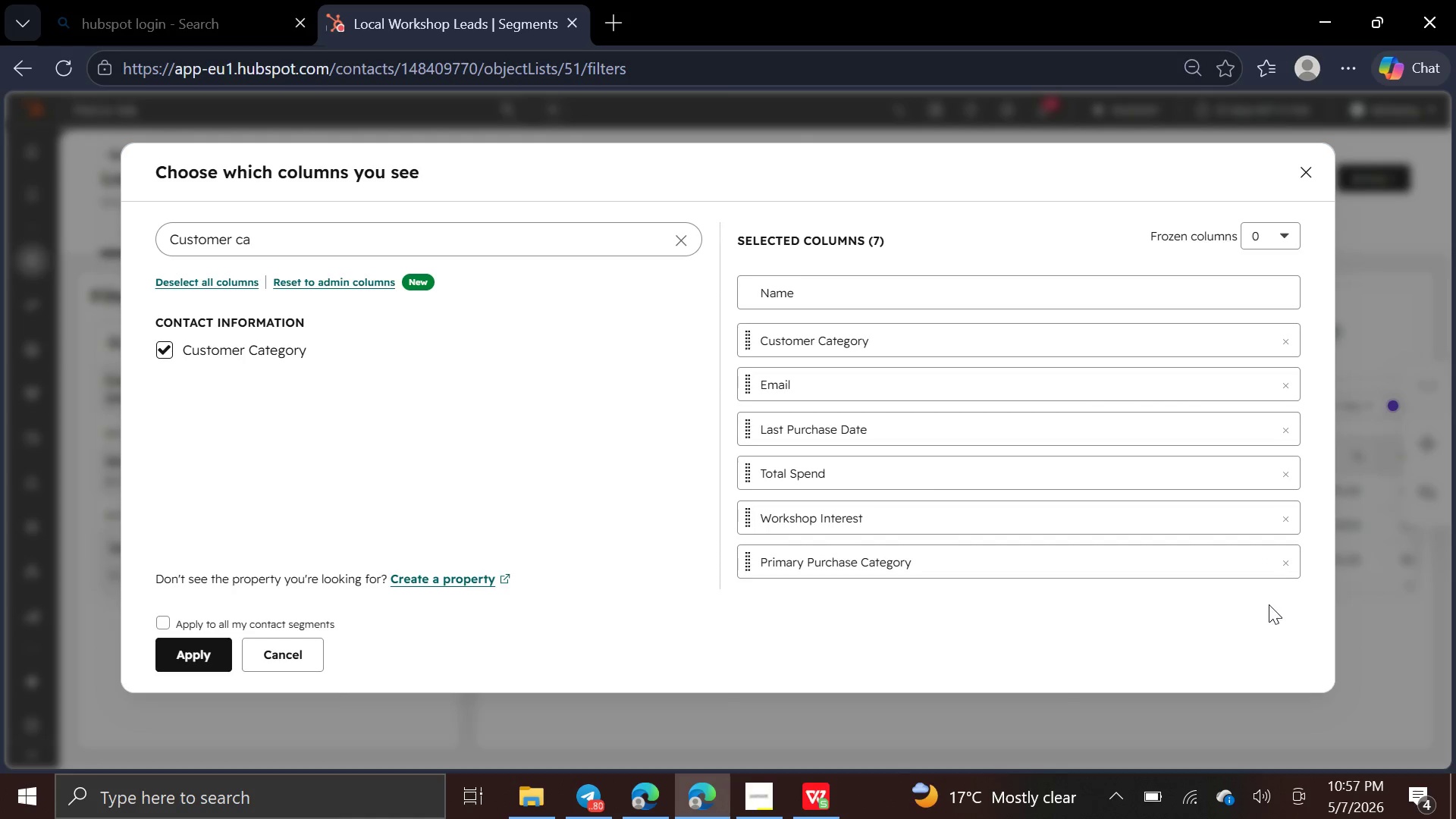 
wait(9.0)
 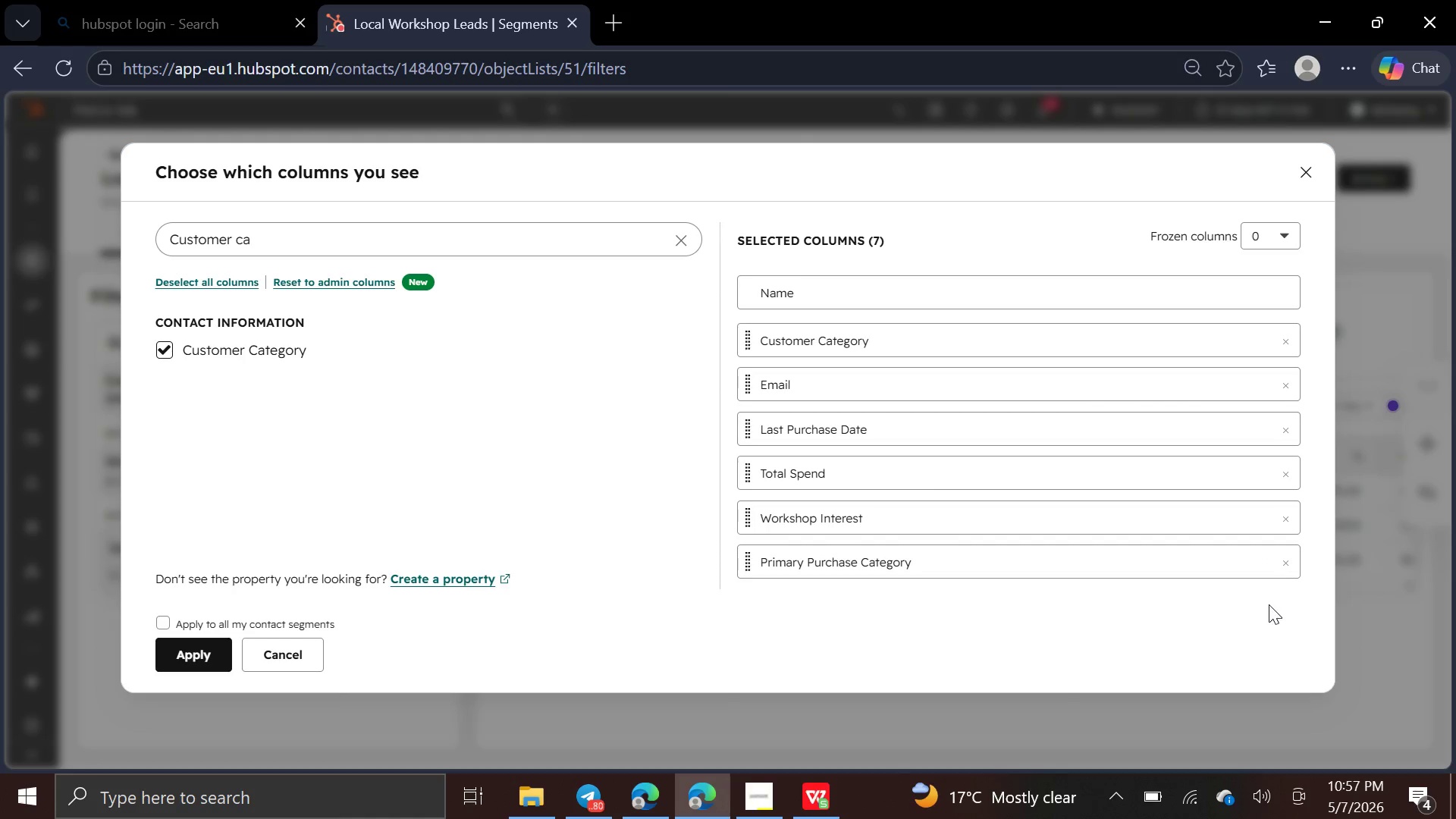 
left_click([1222, 554])
 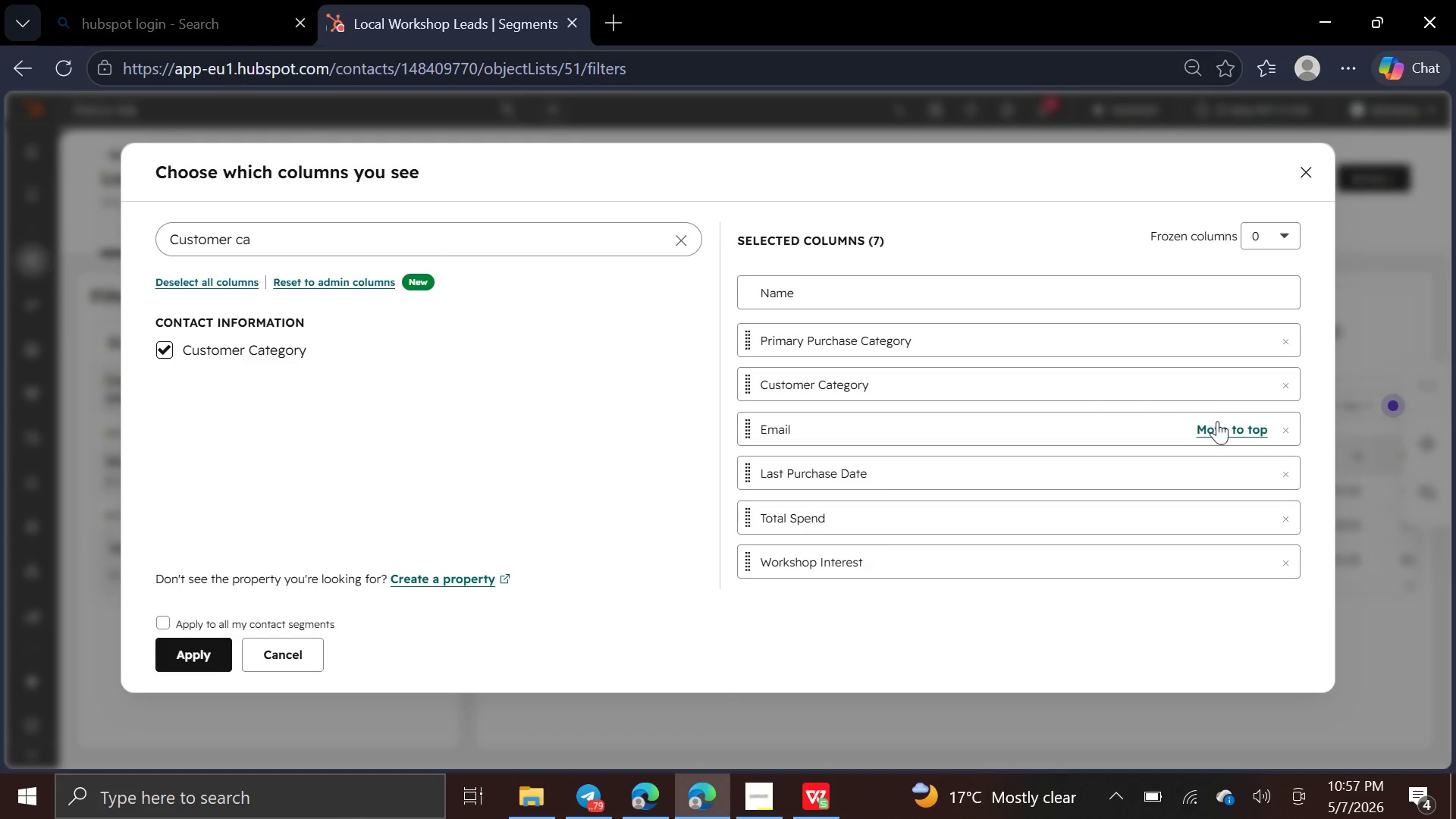 
left_click([1231, 431])
 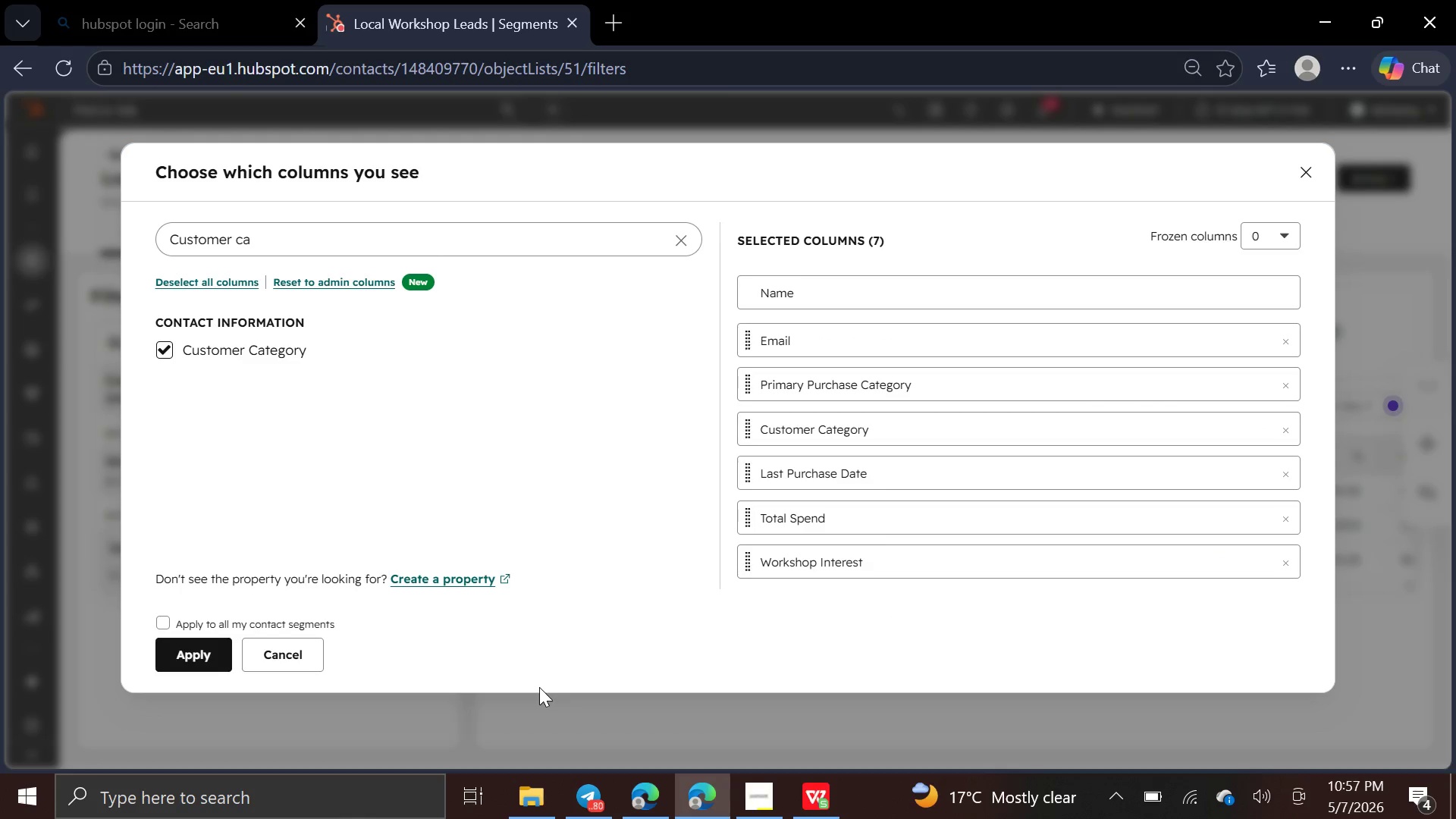 
left_click([203, 648])
 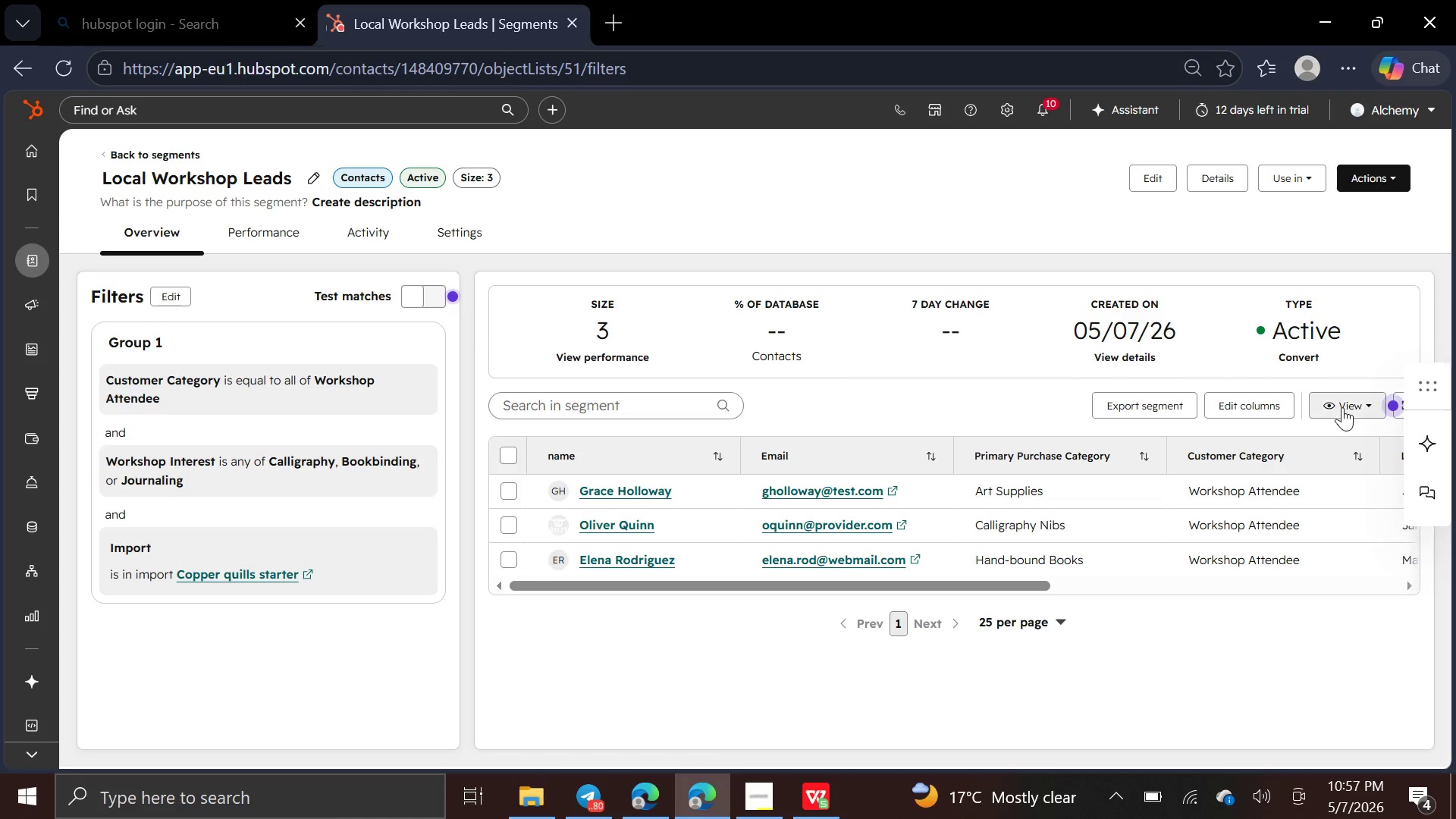 
left_click([1340, 405])
 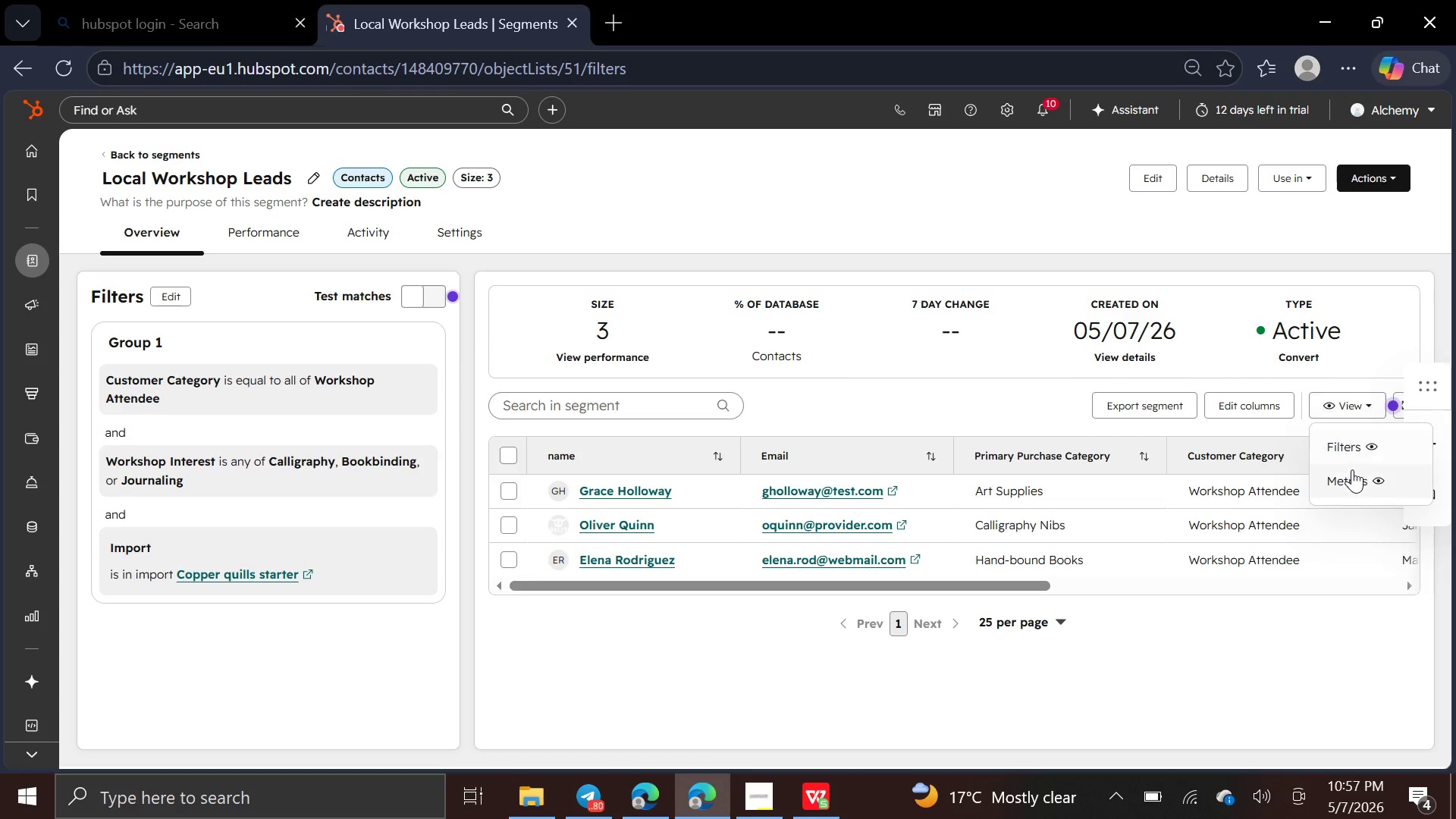 
left_click([1352, 470])
 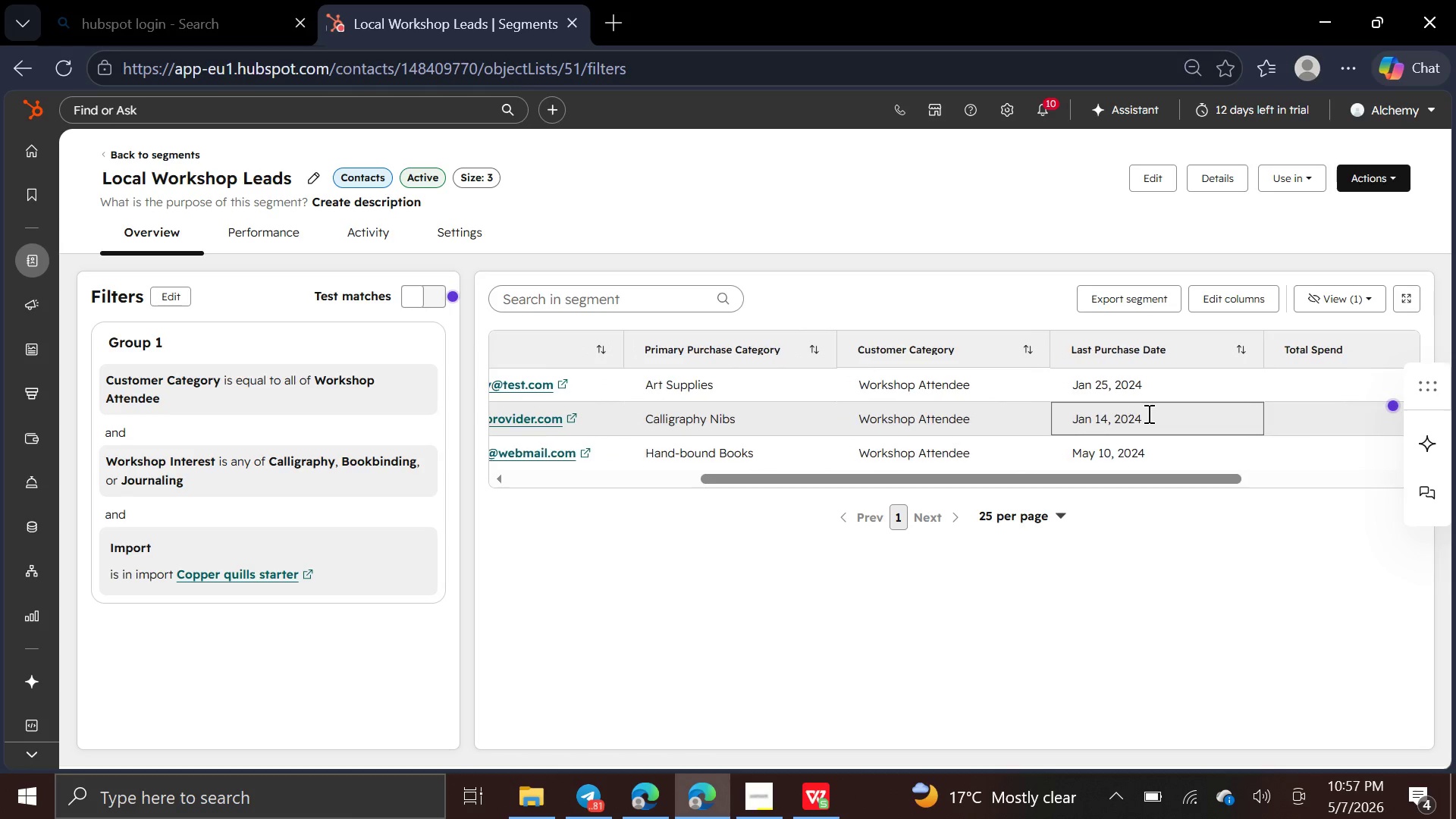 
wait(14.84)
 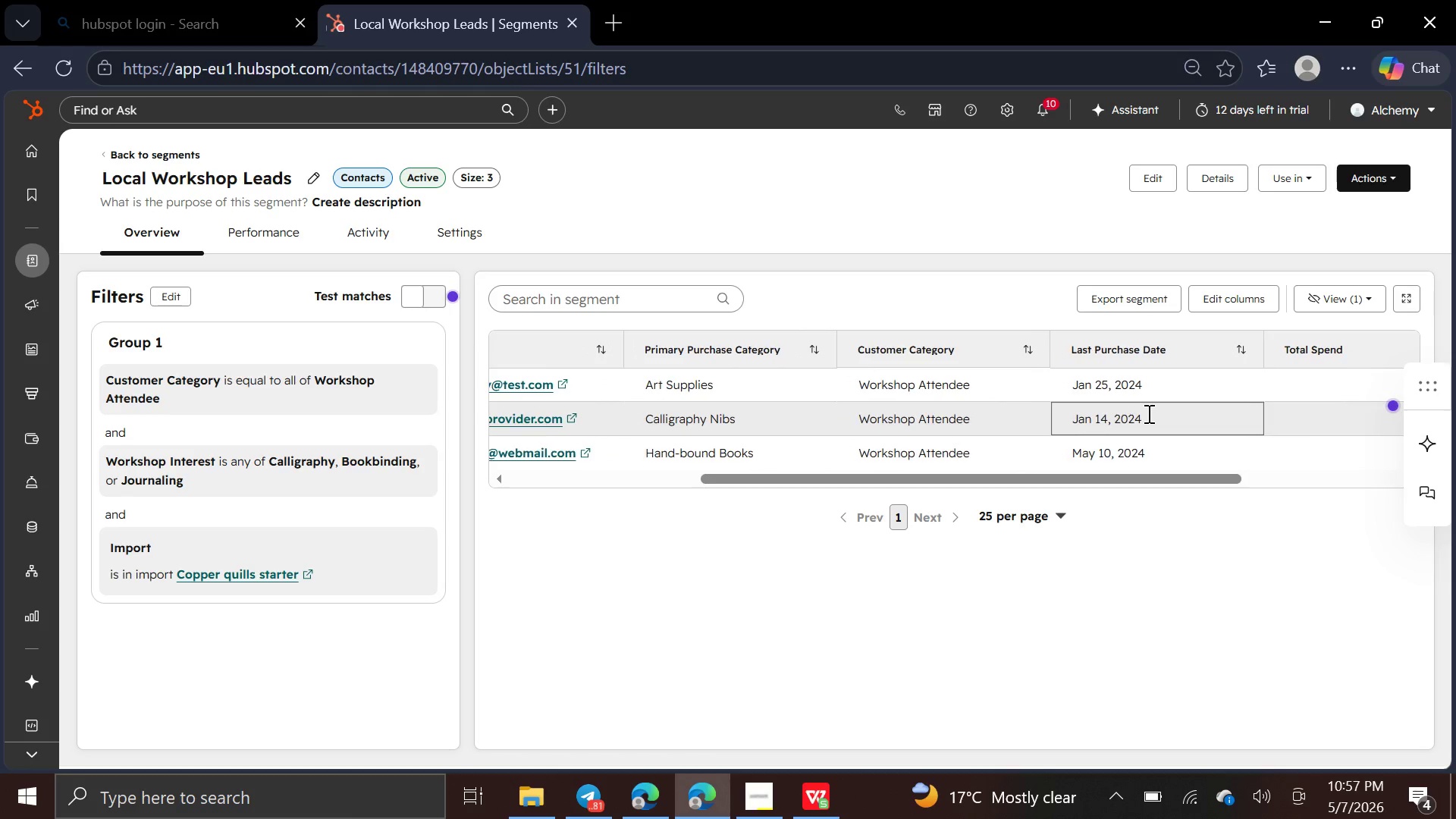 
left_click([1318, 299])
 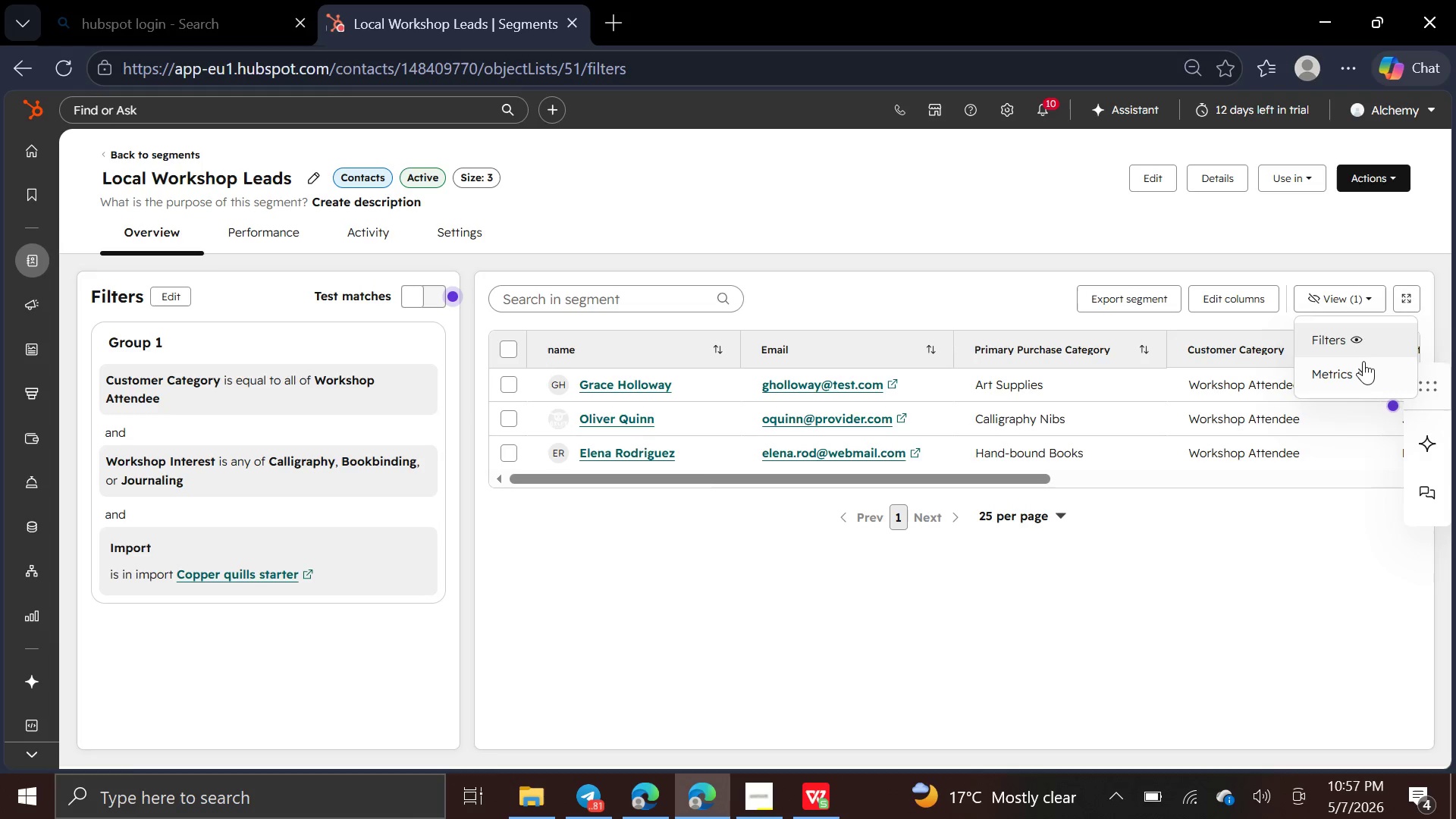 
left_click([1362, 372])
 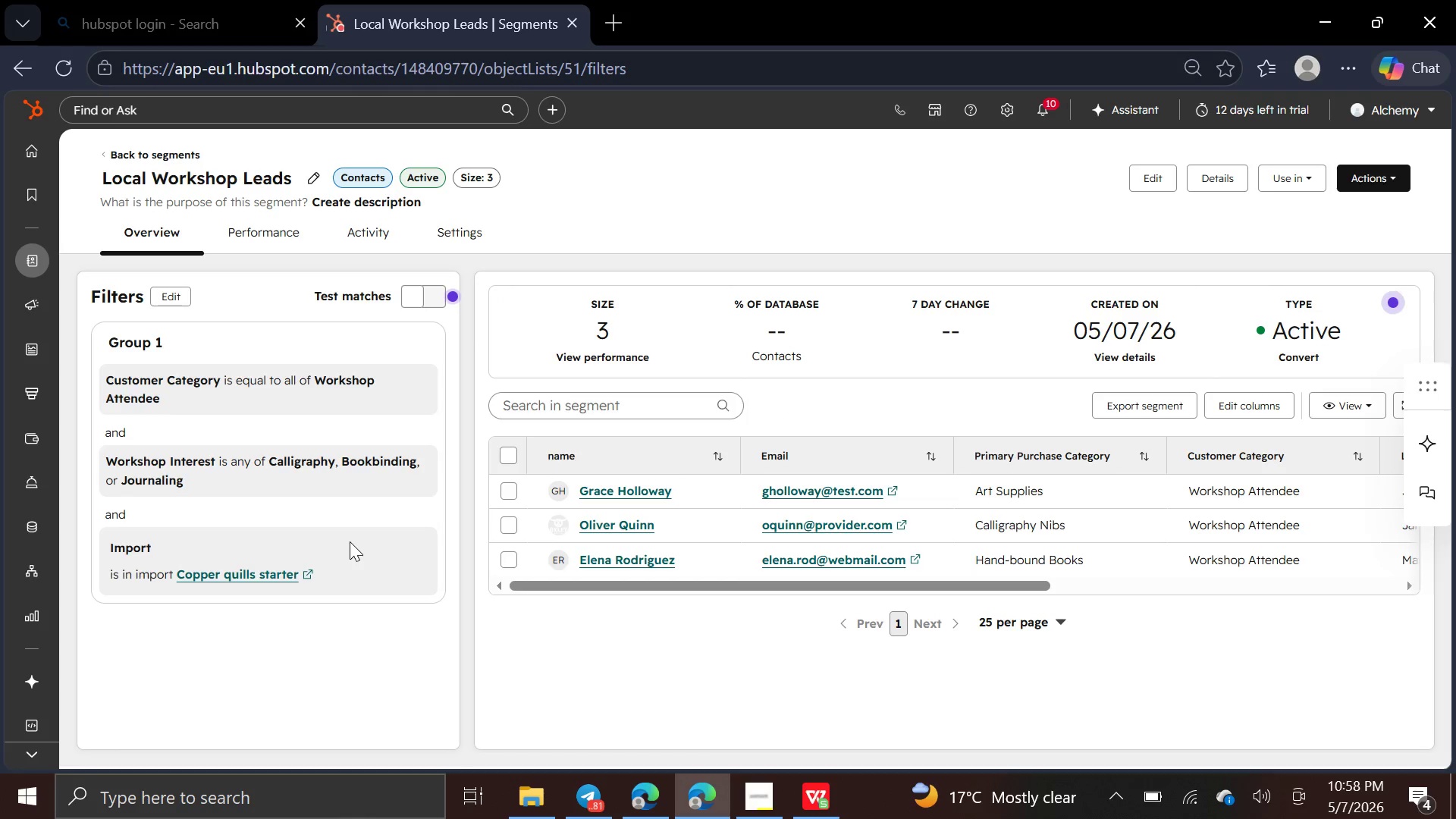 
wait(13.7)
 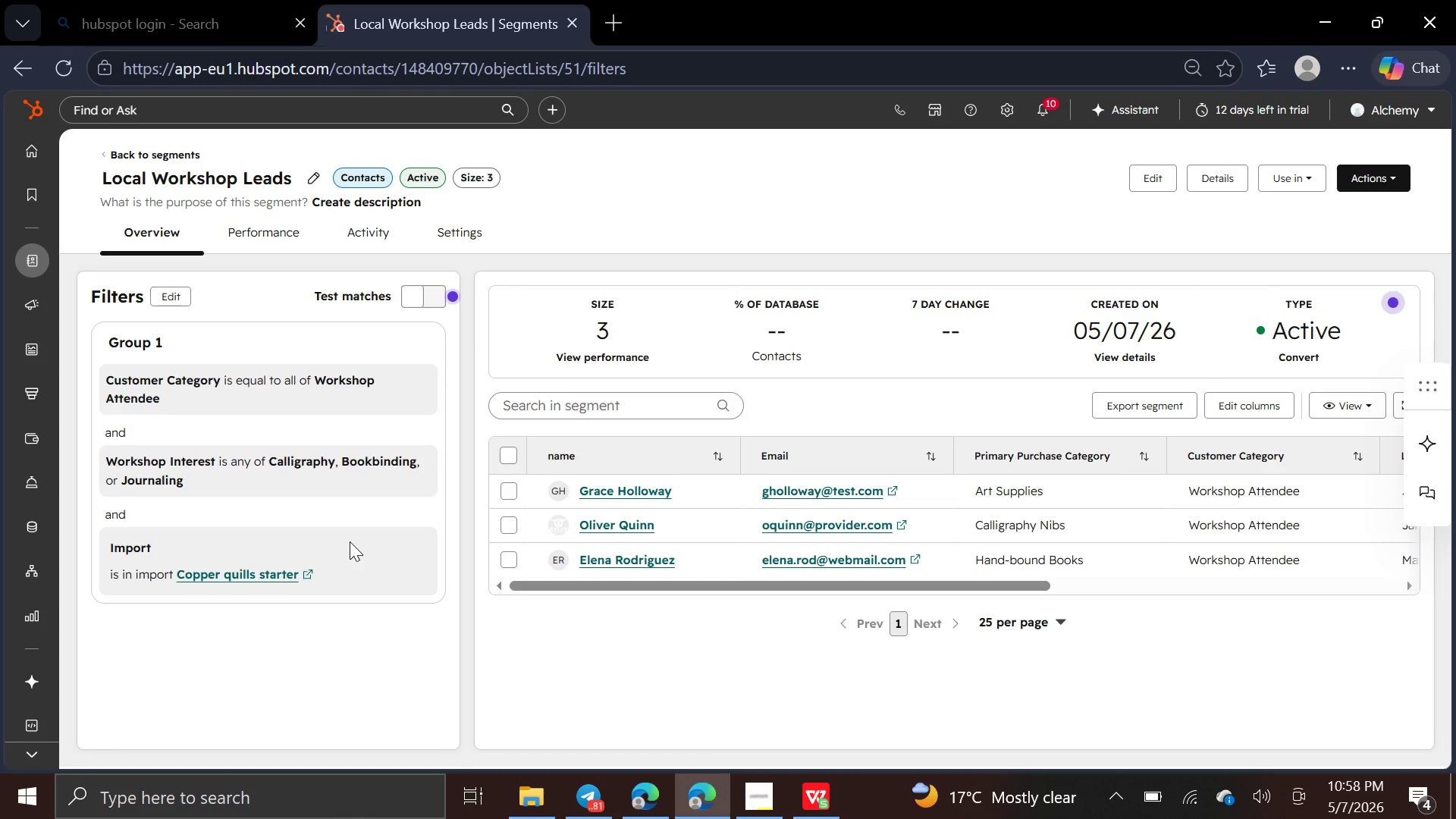 
left_click([172, 149])
 